 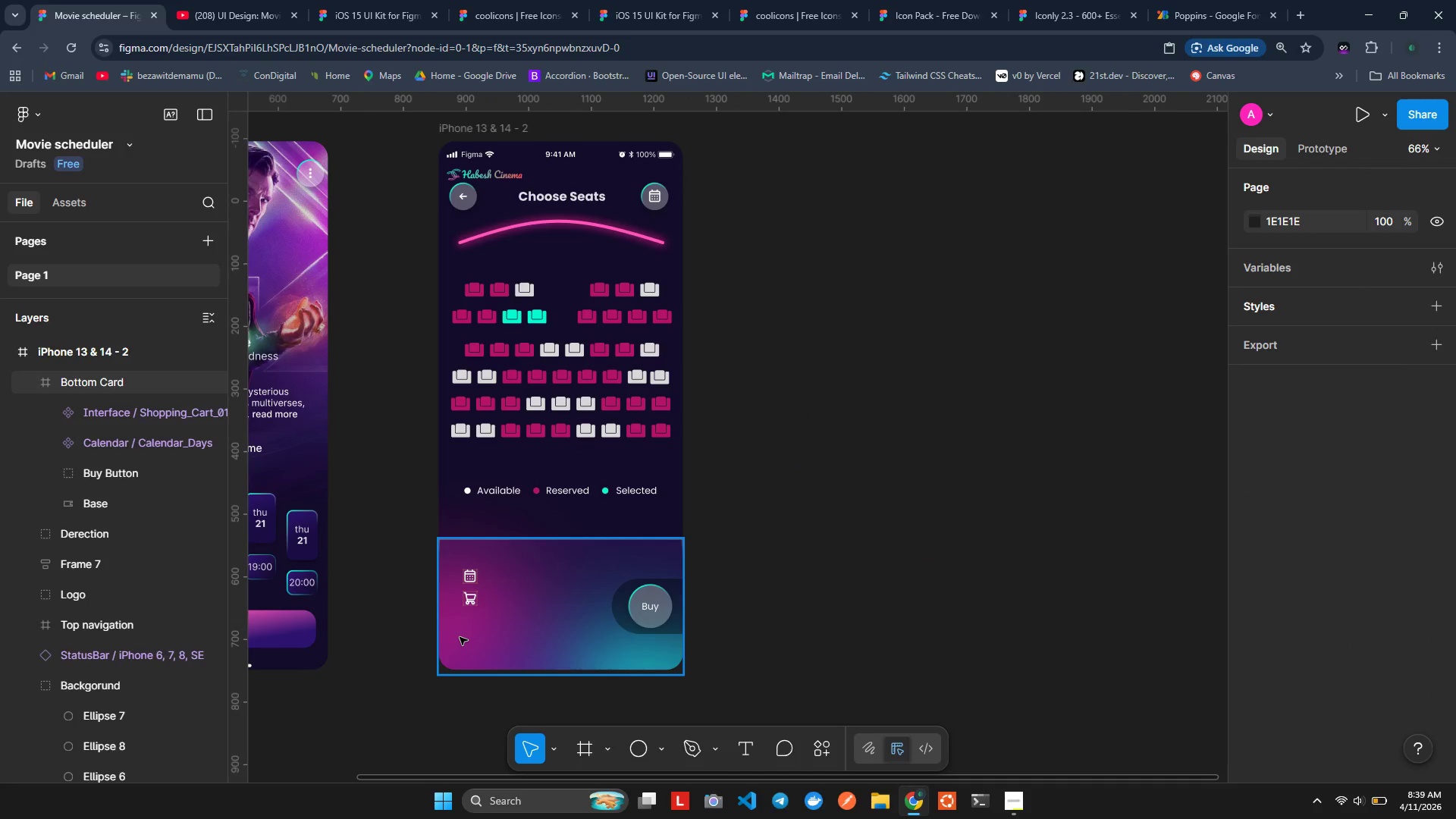 
left_click([339, 0])
 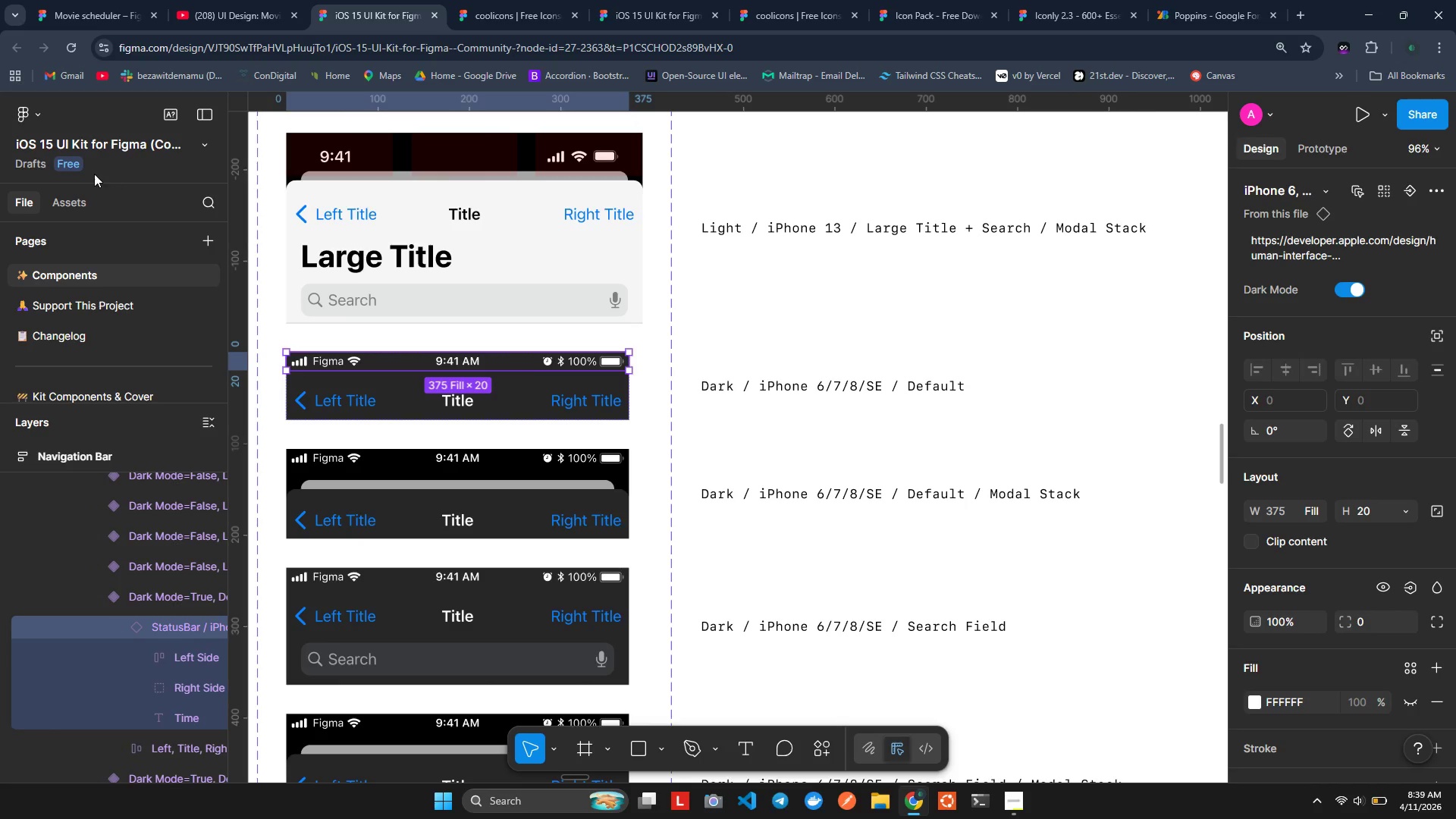 
left_click([202, 205])
 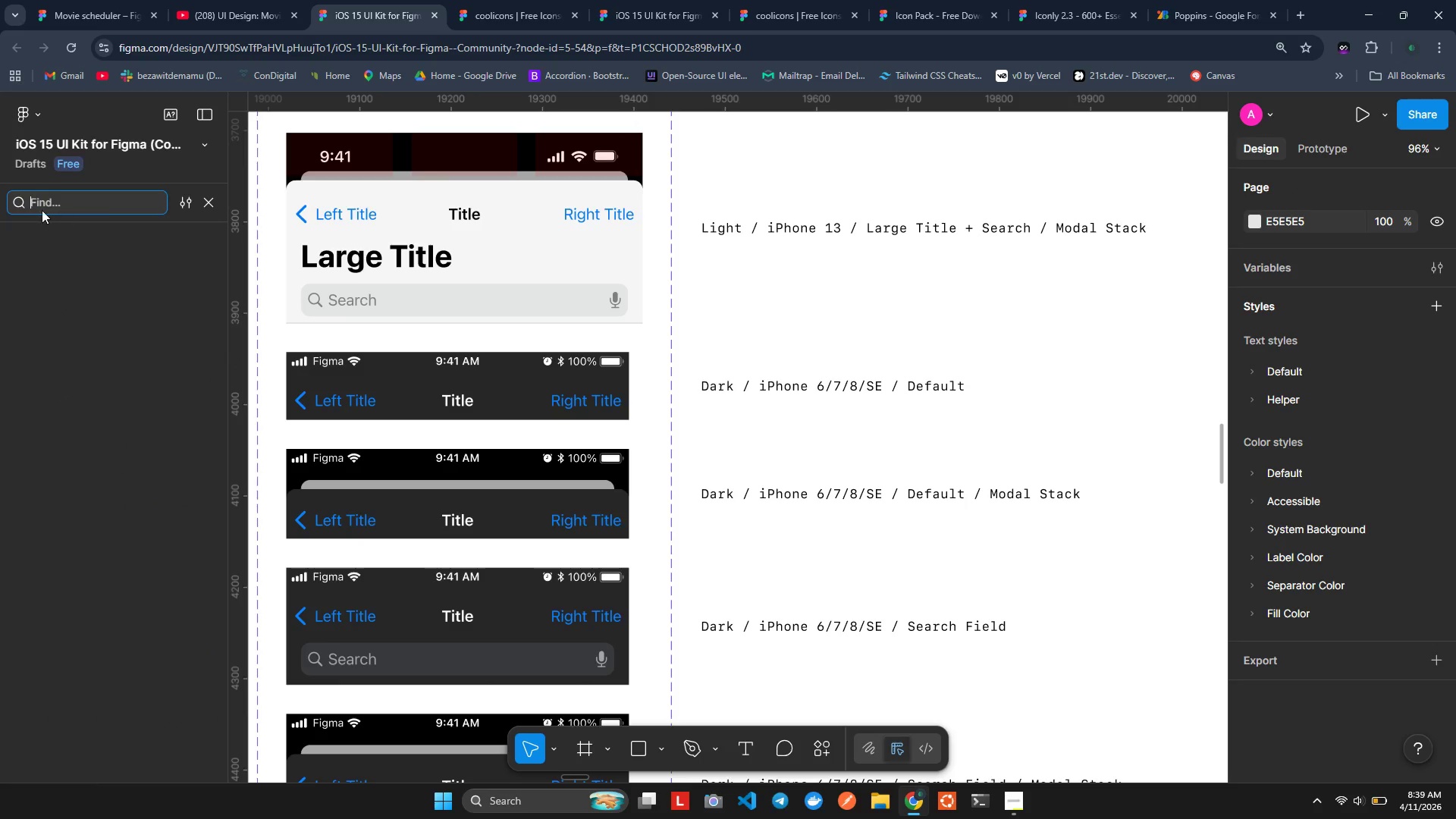 
left_click([53, 199])
 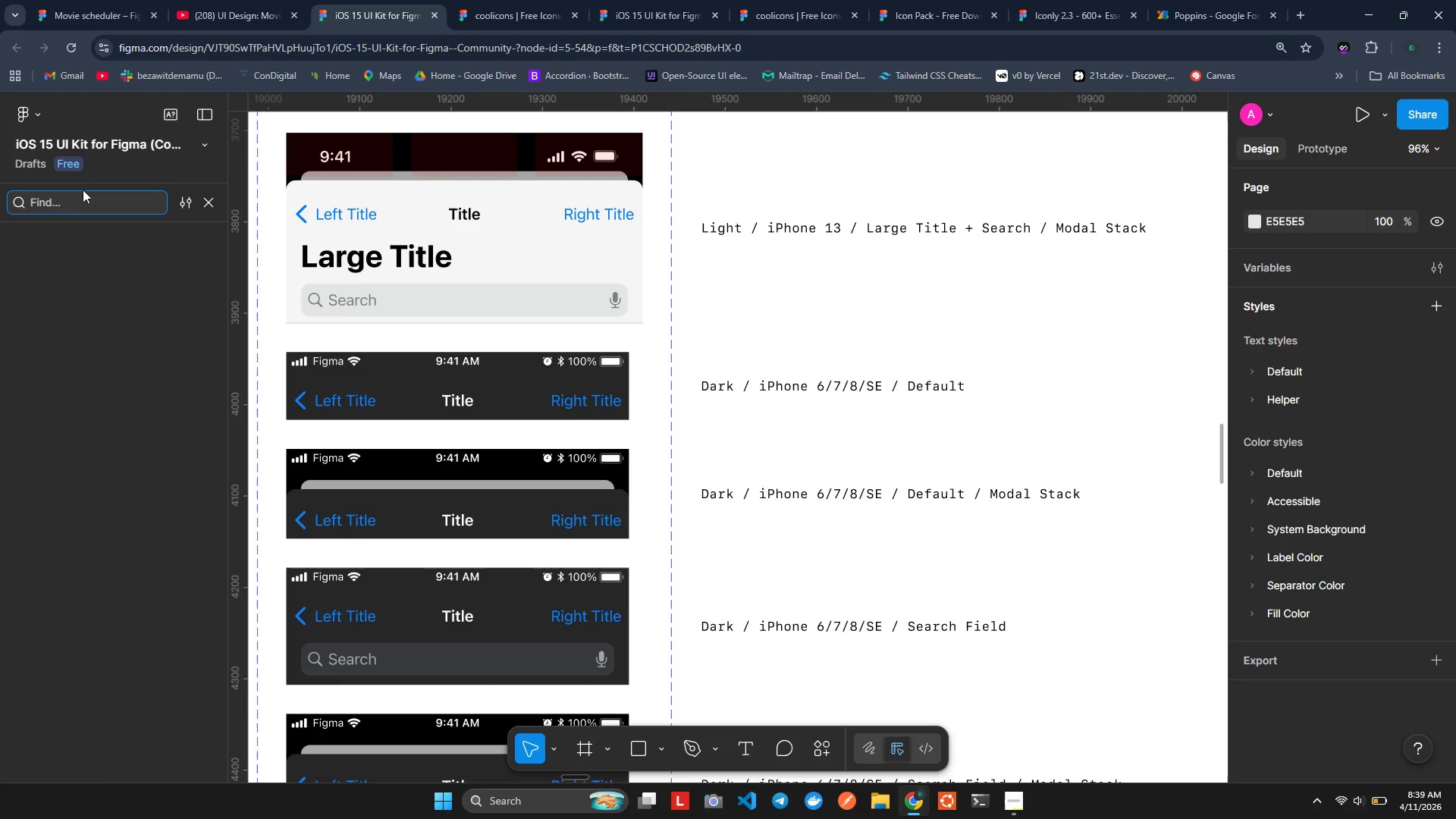 
left_click([534, 0])
 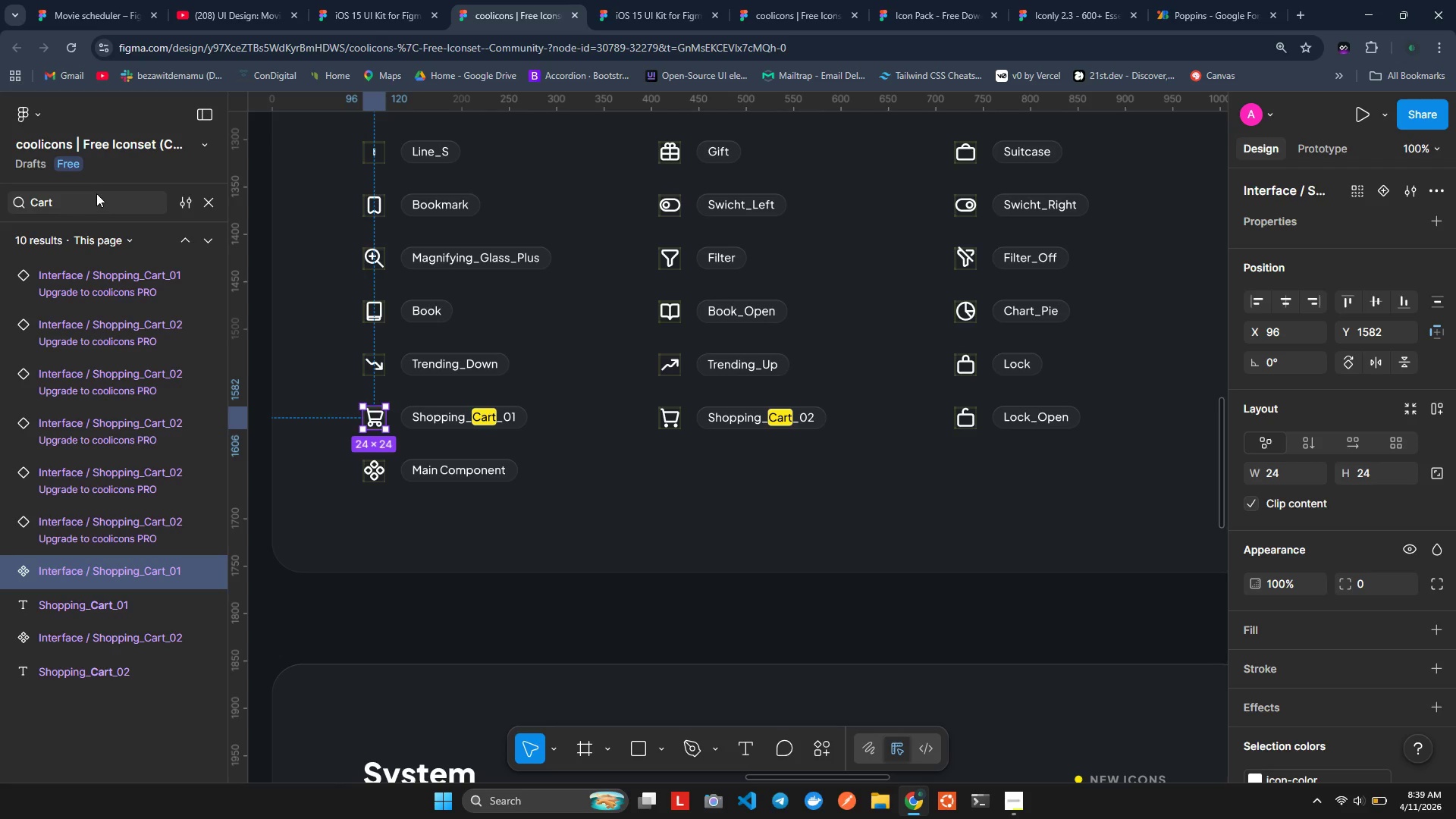 
double_click([96, 193])
 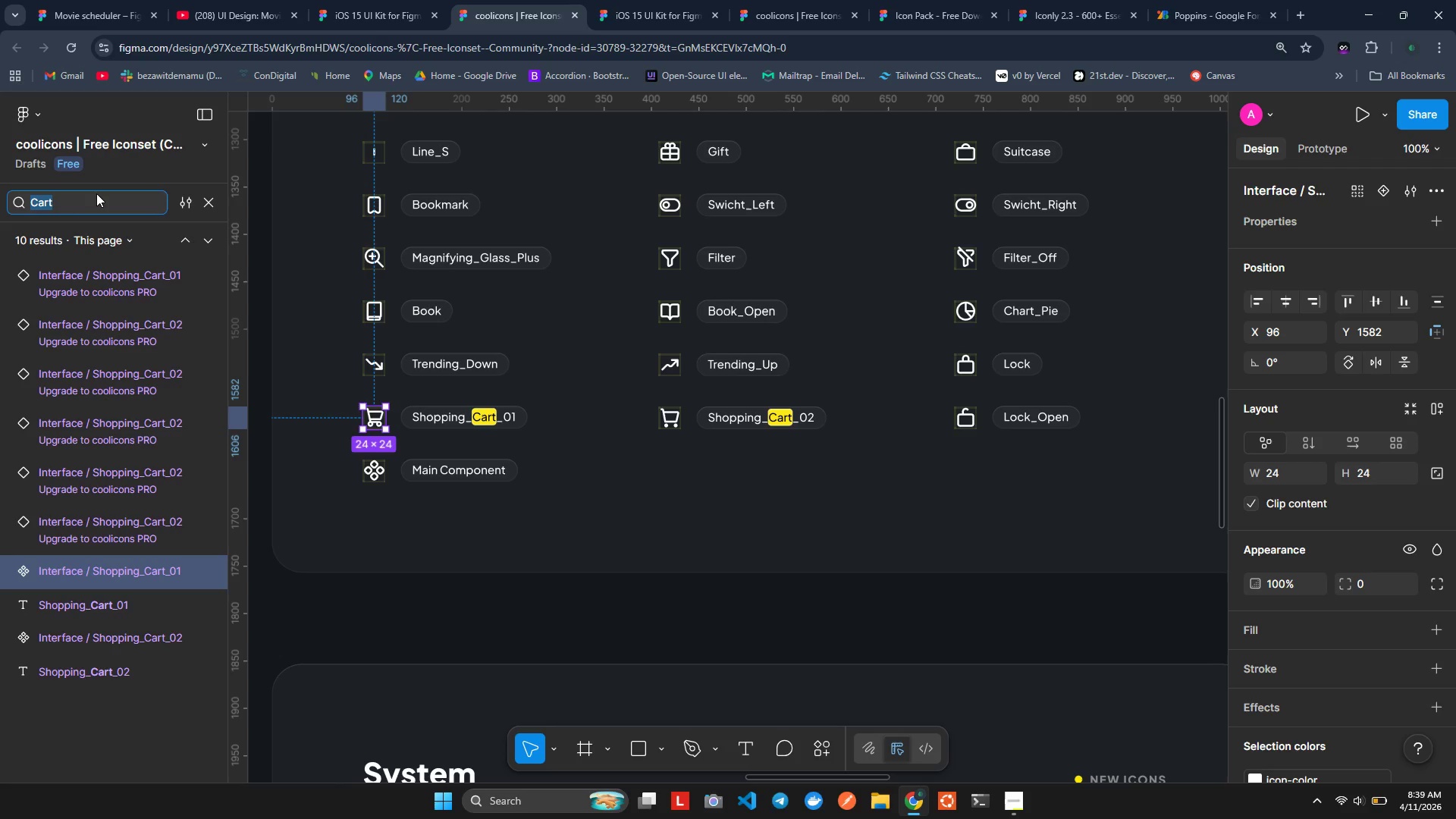 
type(Tcket)
 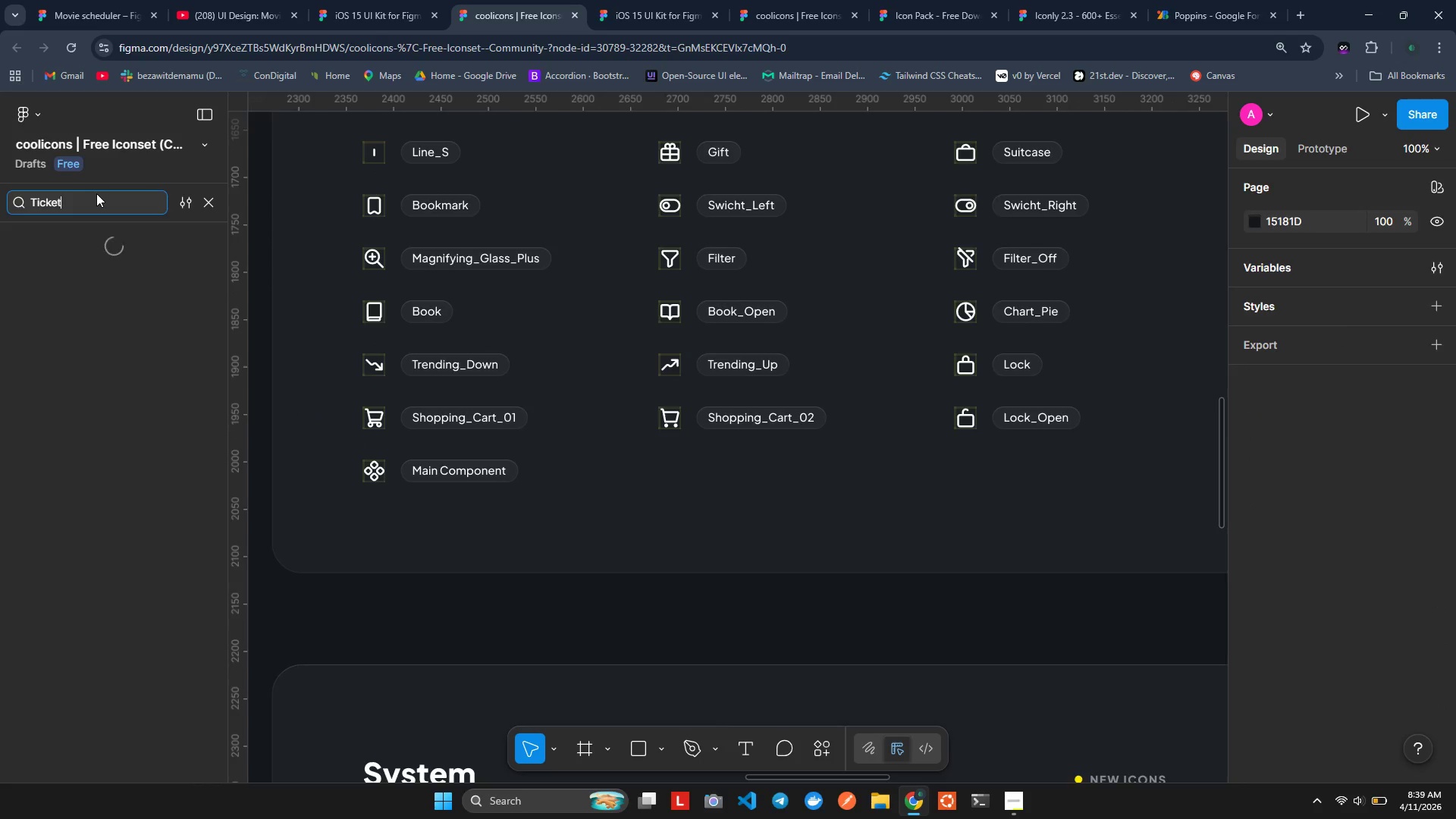 
hold_key(key=I, duration=0.42)
 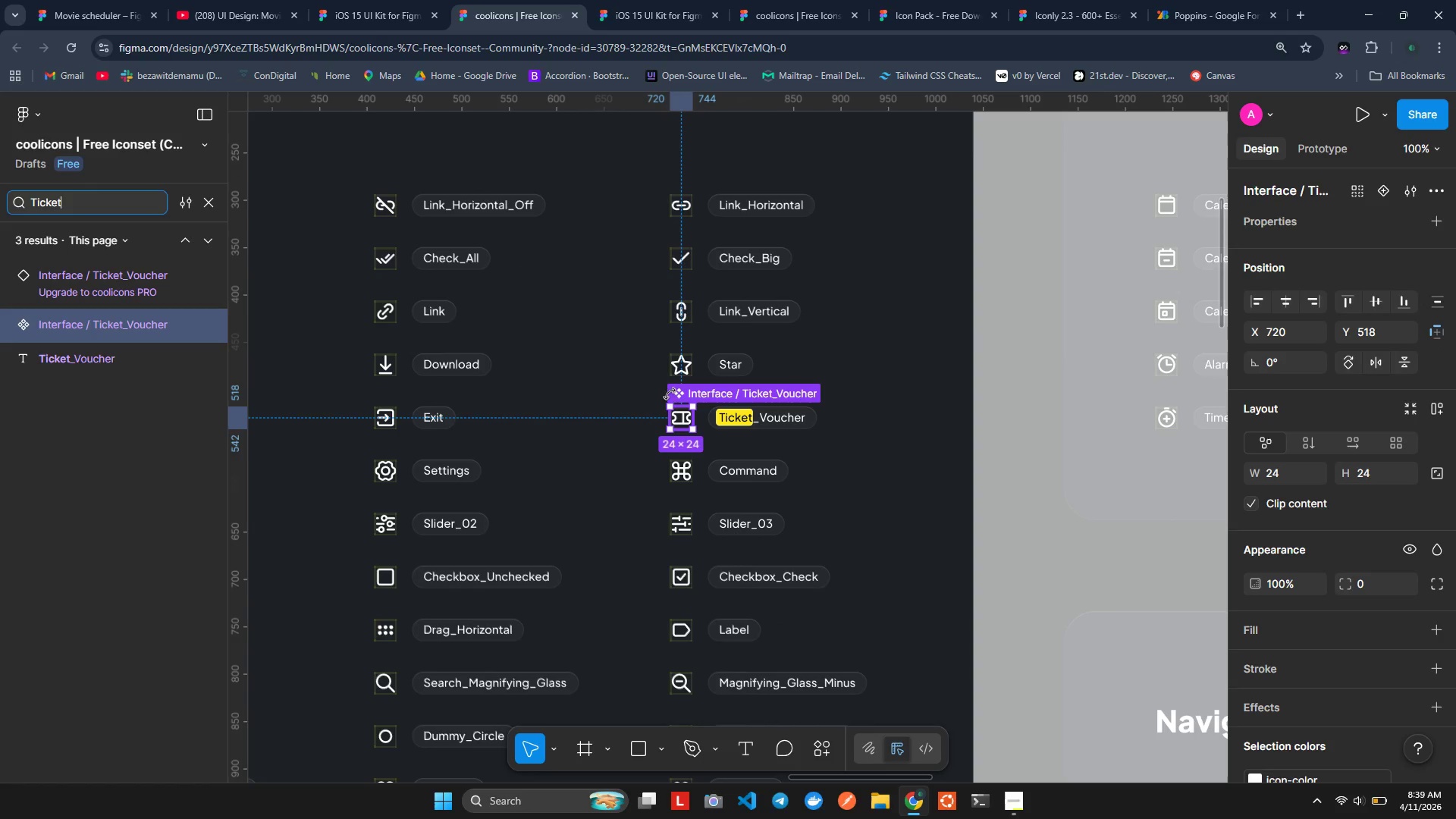 
left_click([585, 432])
 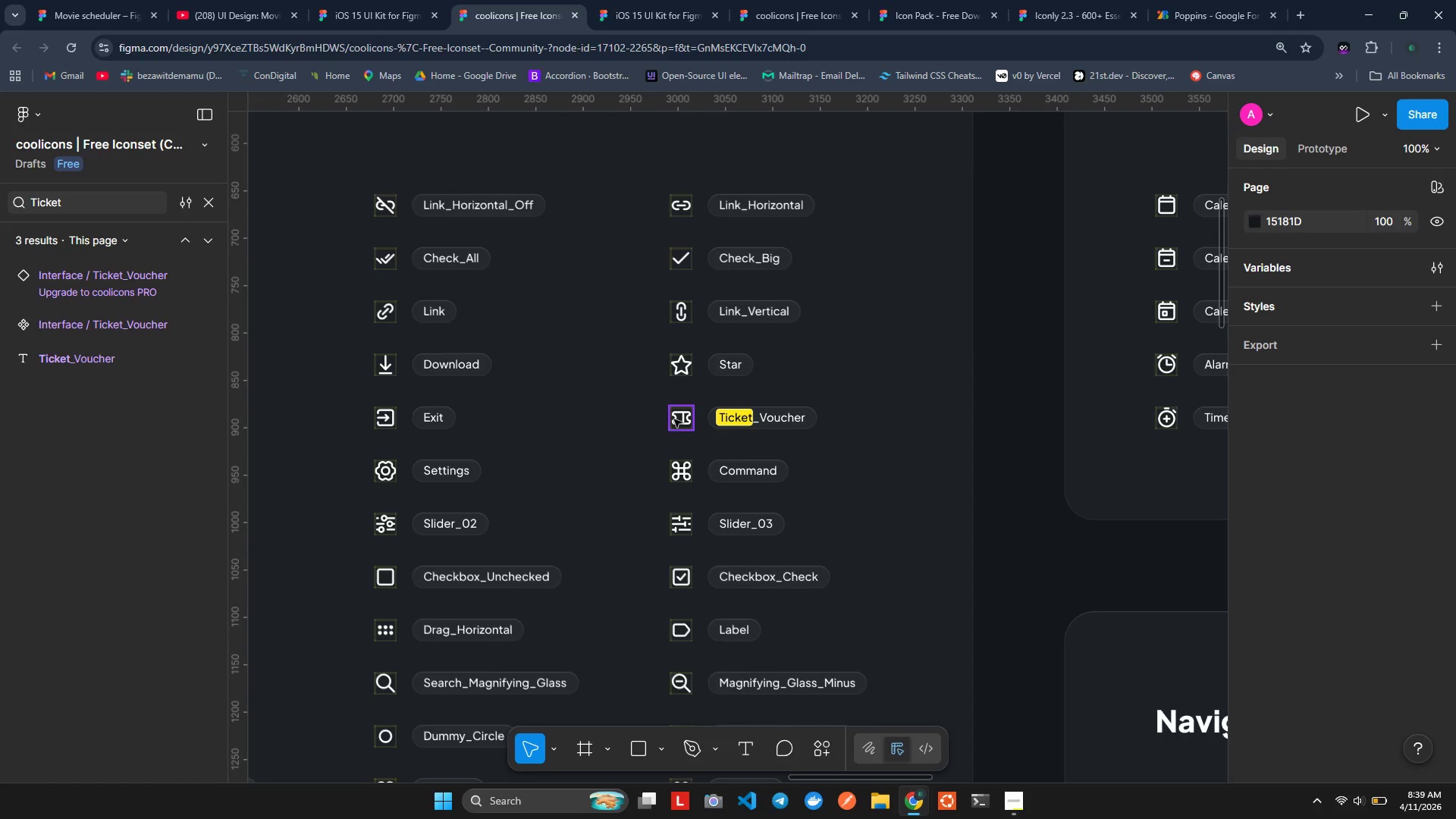 
left_click([676, 416])
 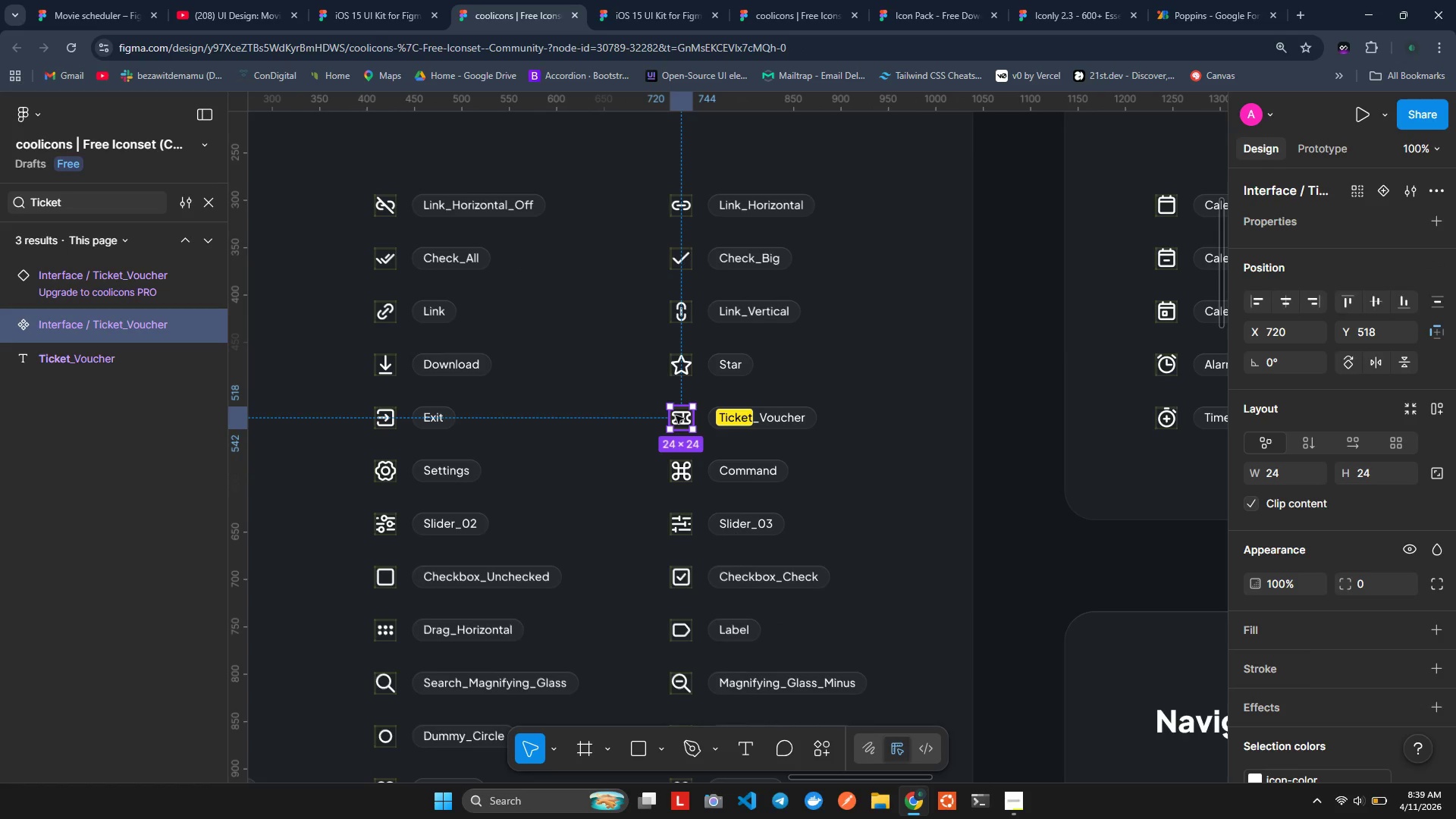 
key(Control+C)
 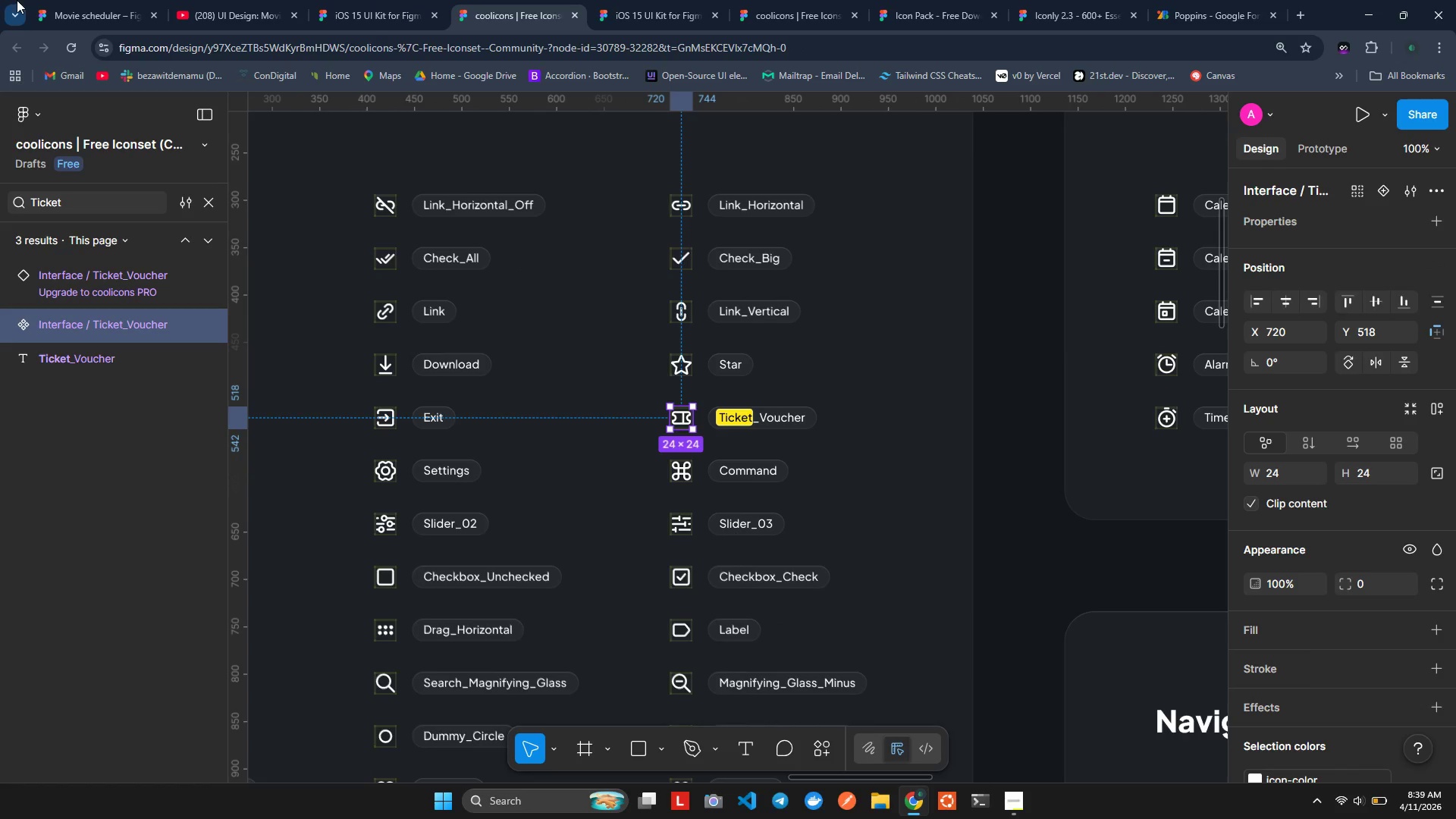 
left_click([59, 0])
 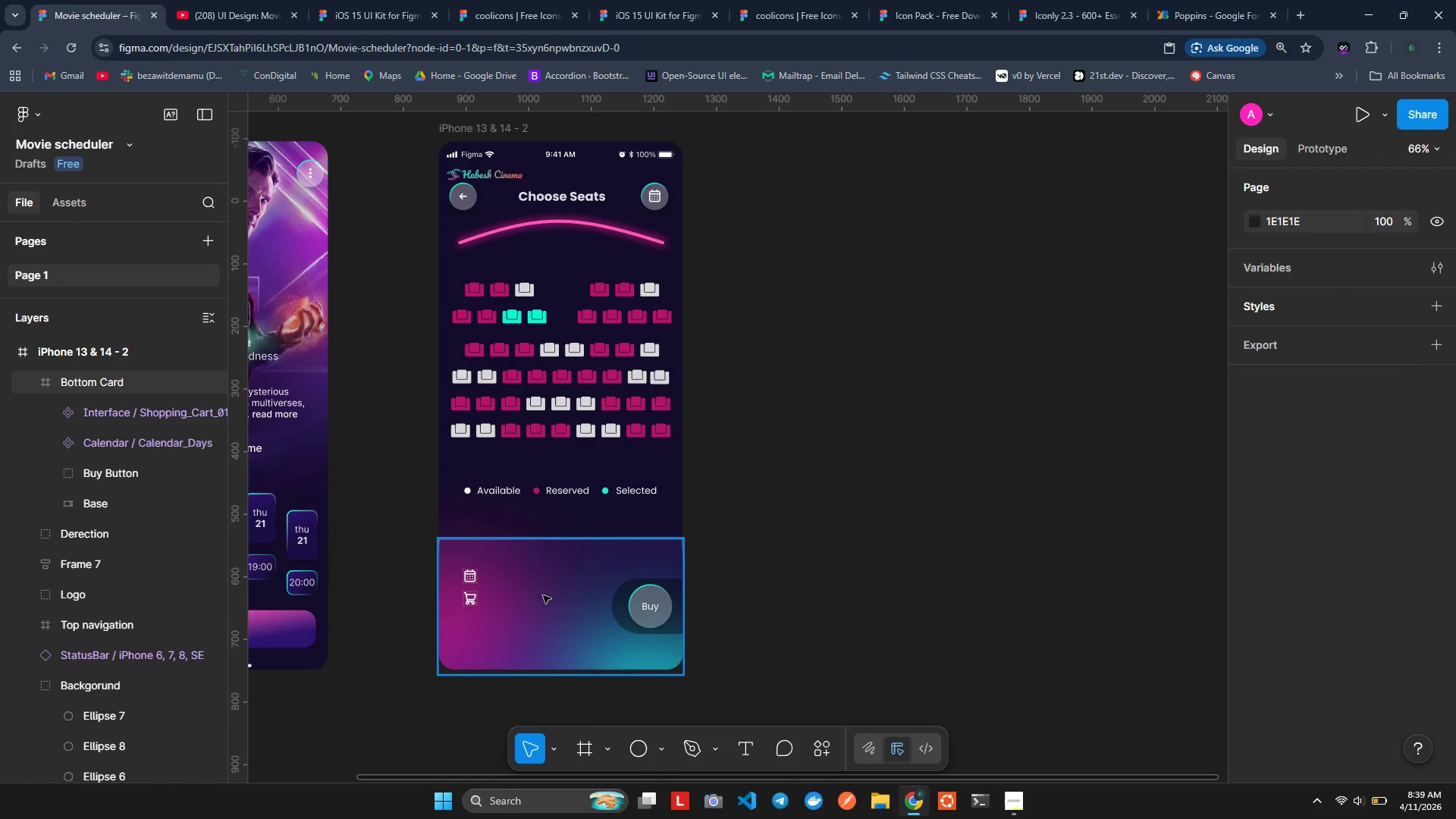 
left_click([470, 633])
 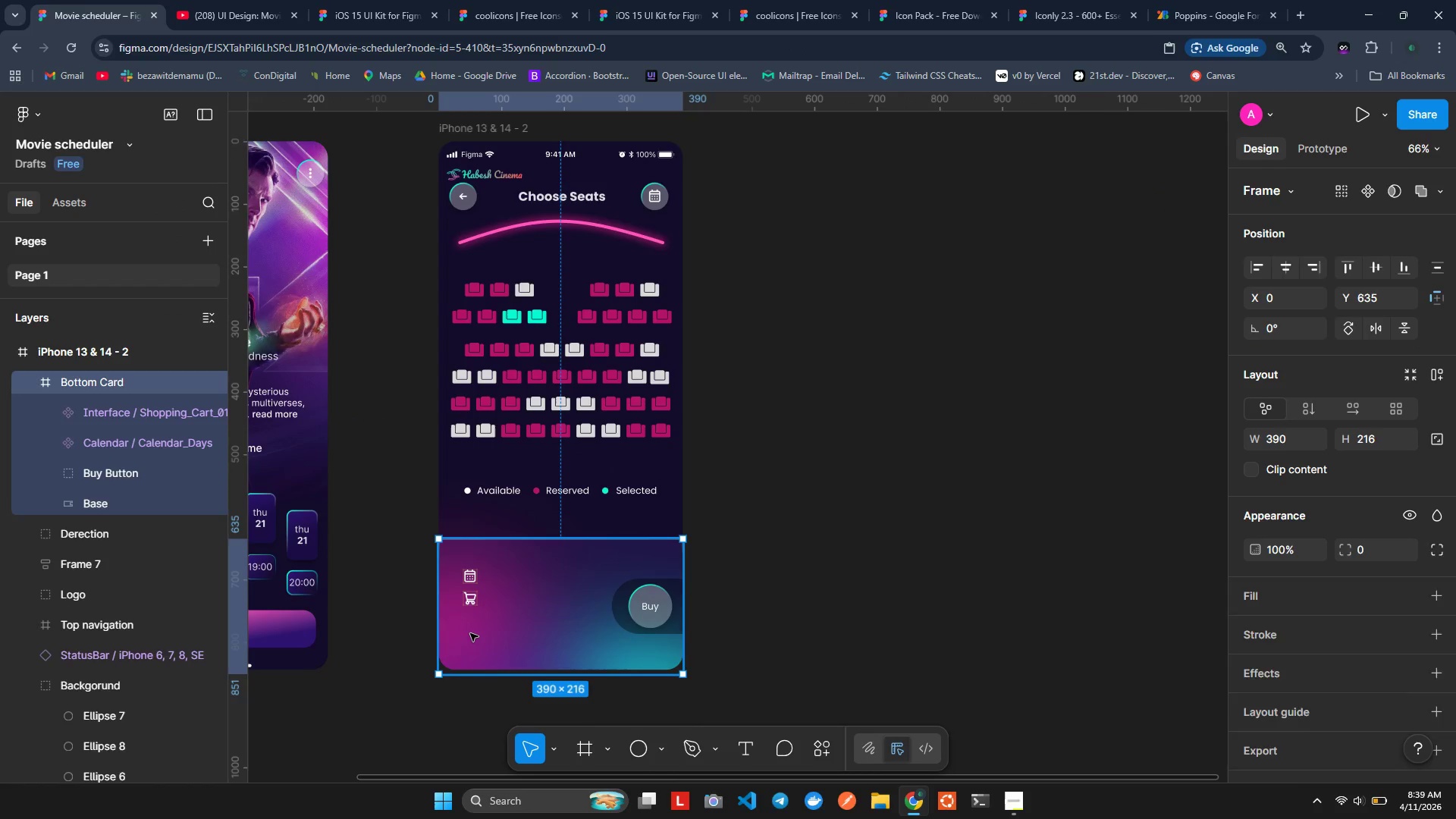 
key(Control+ControlLeft)
 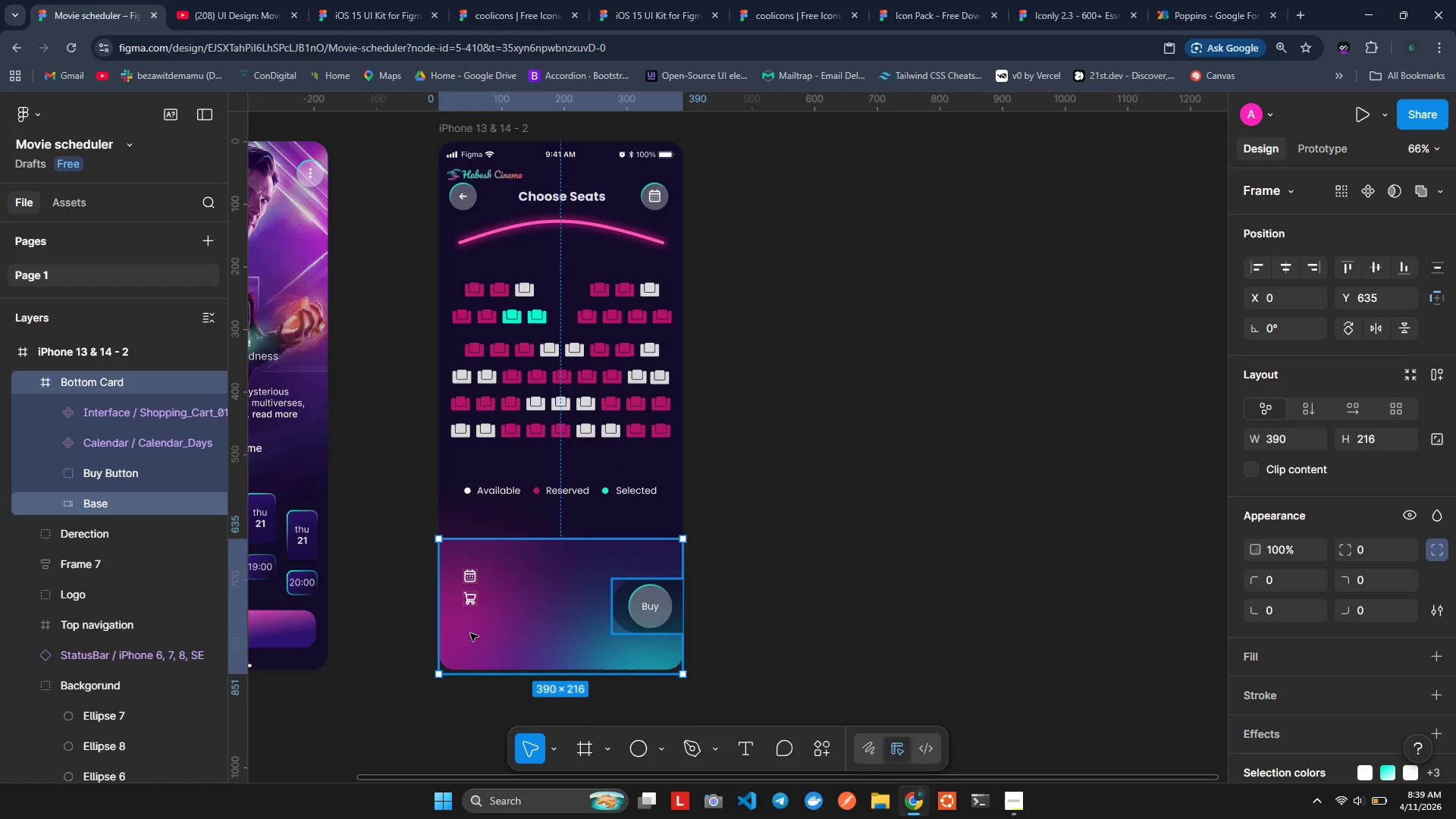 
key(Control+V)
 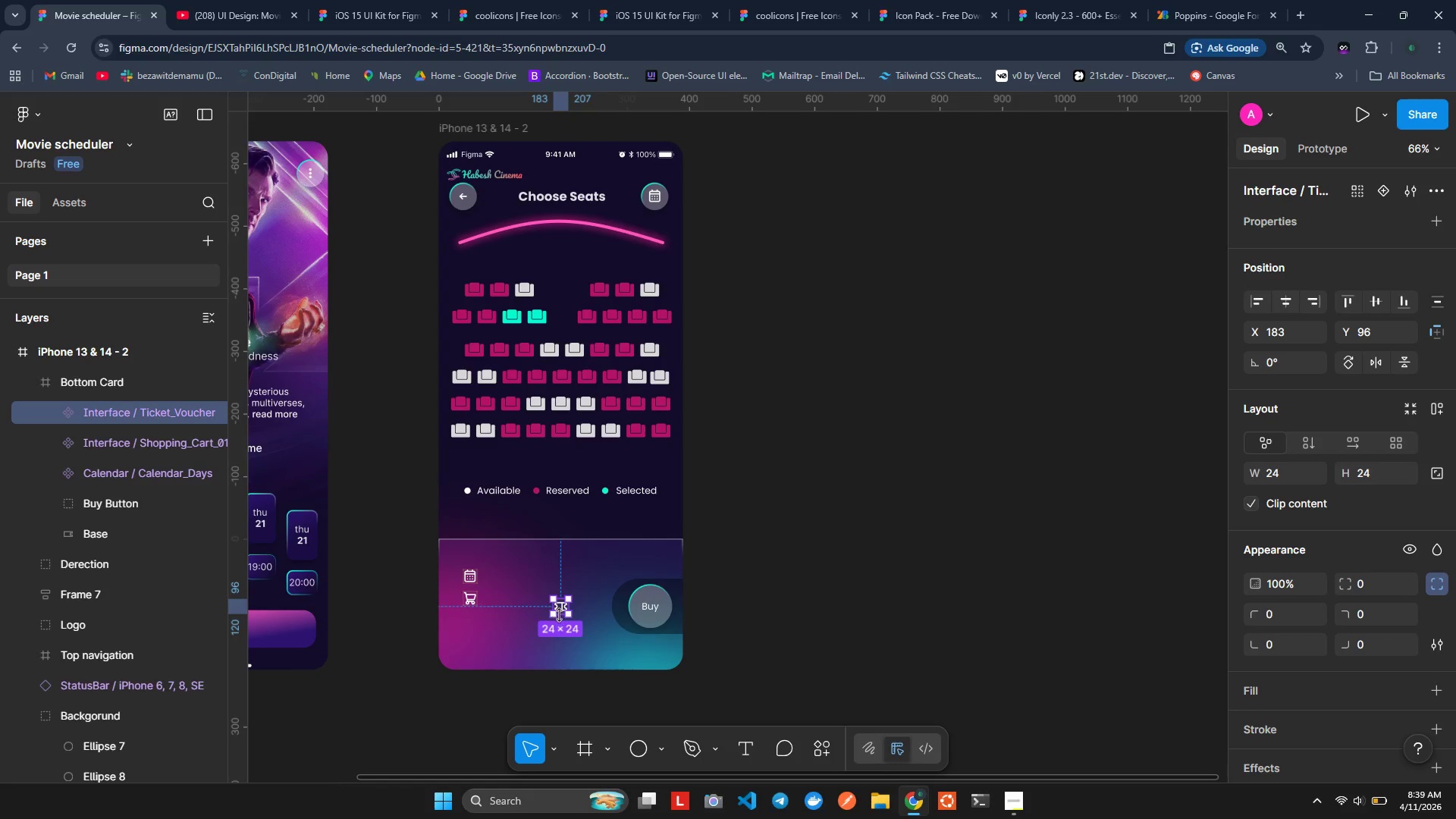 
left_click_drag(start_coordinate=[564, 605], to_coordinate=[474, 624])
 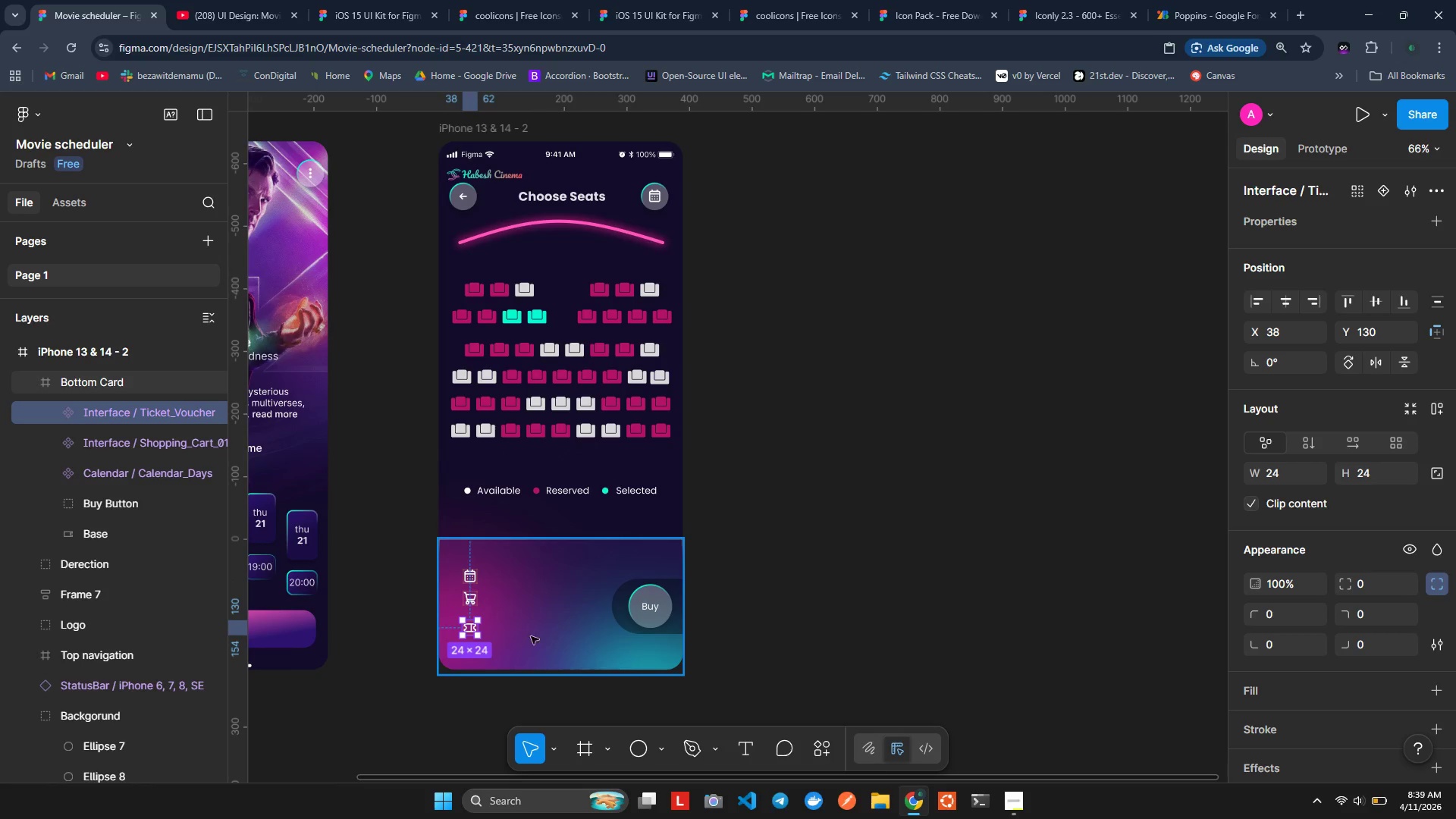 
hold_key(key=ShiftLeft, duration=1.31)
 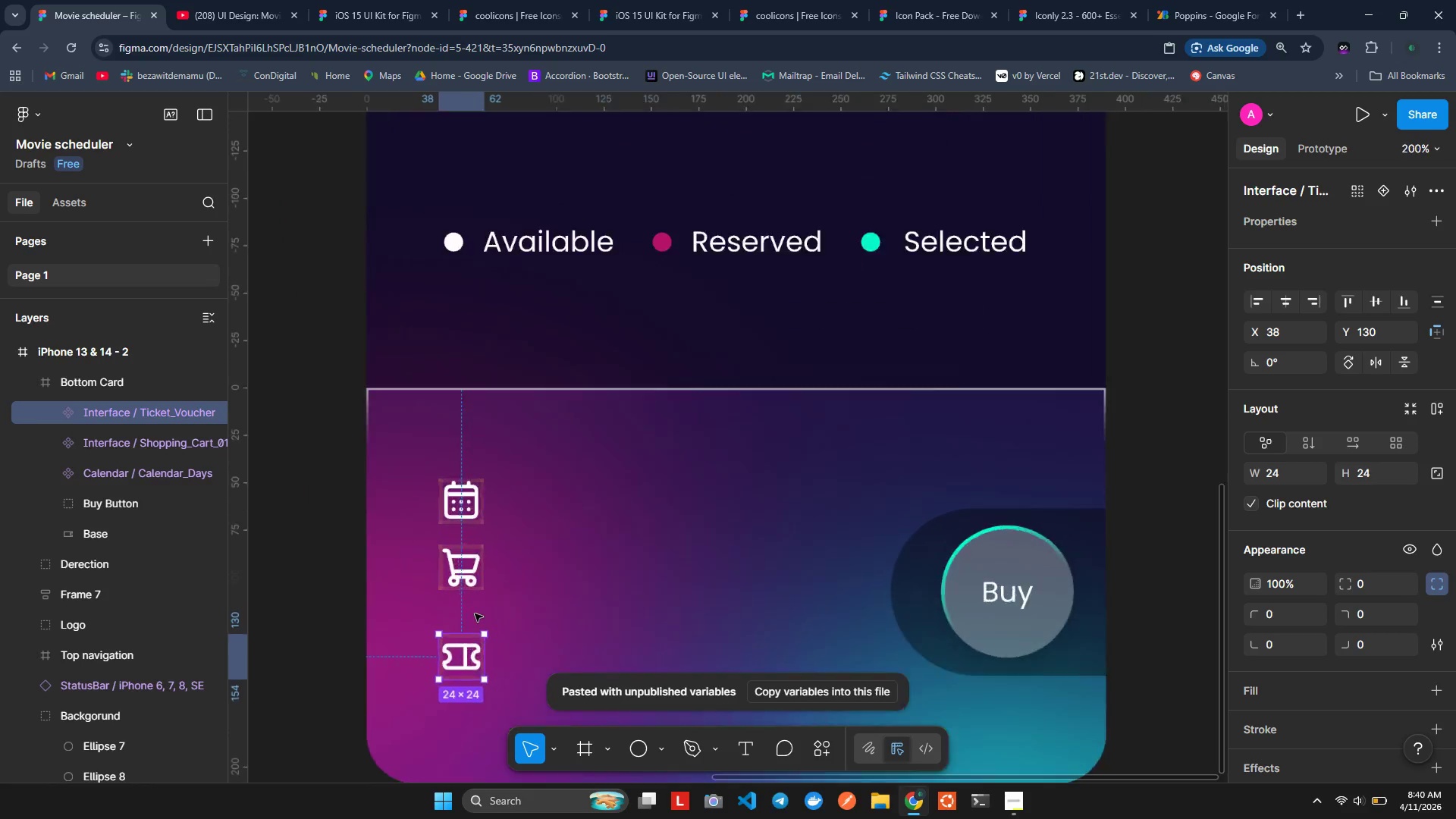 
hold_key(key=ControlLeft, duration=0.89)
 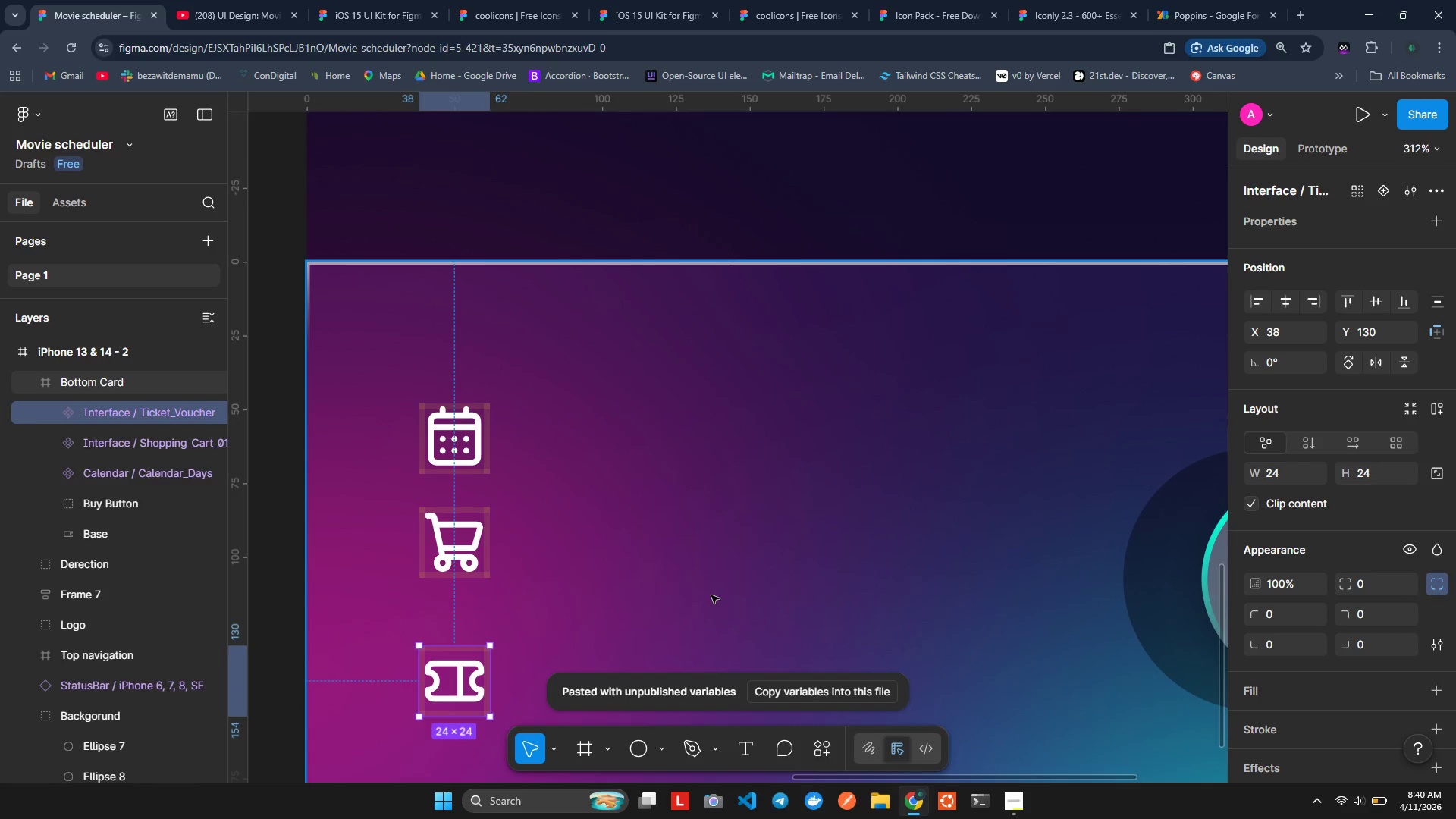 
scroll: coordinate [595, 623], scroll_direction: none, amount: 0.0
 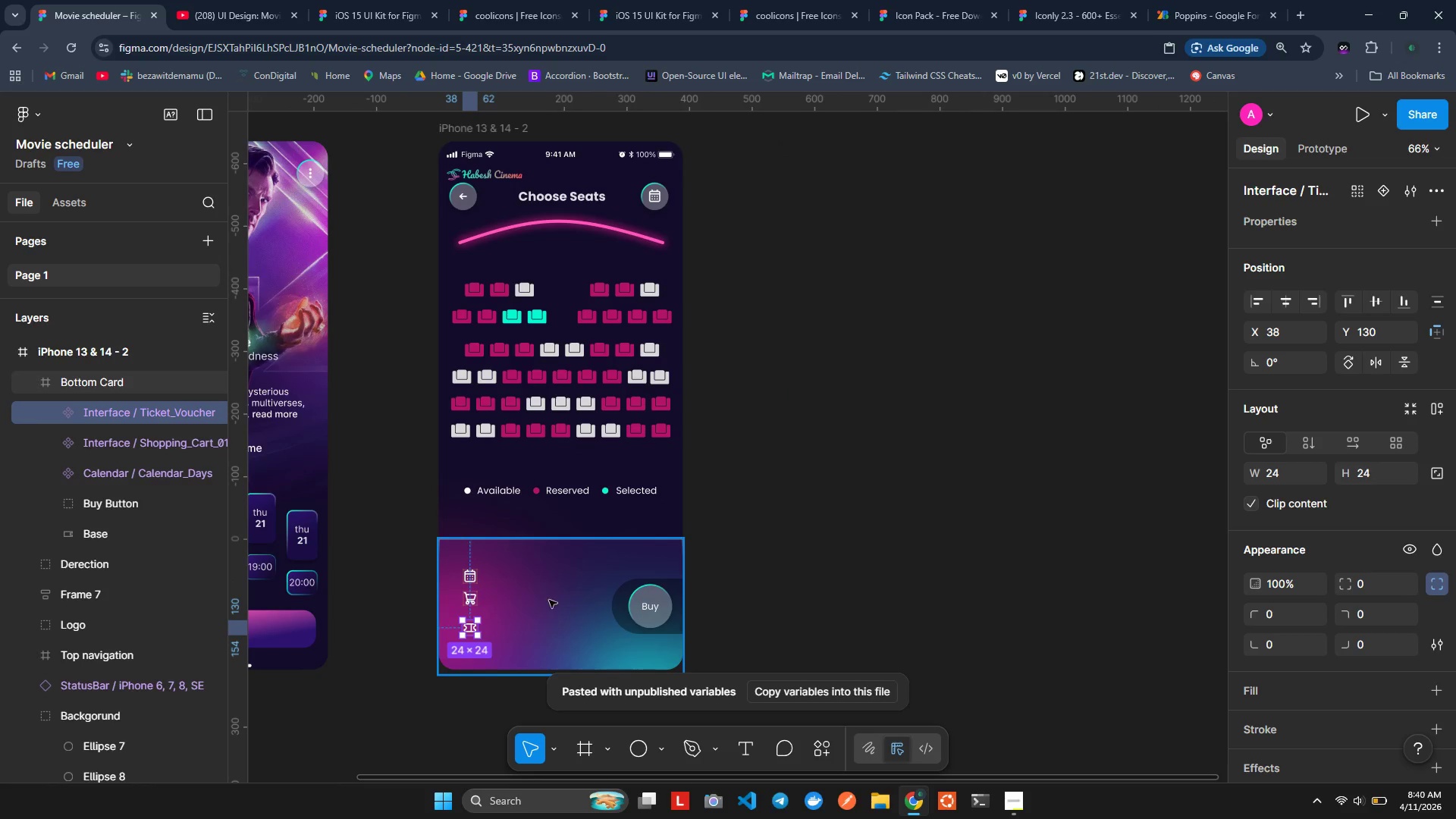 
scroll: coordinate [475, 613], scroll_direction: up, amount: 7.0
 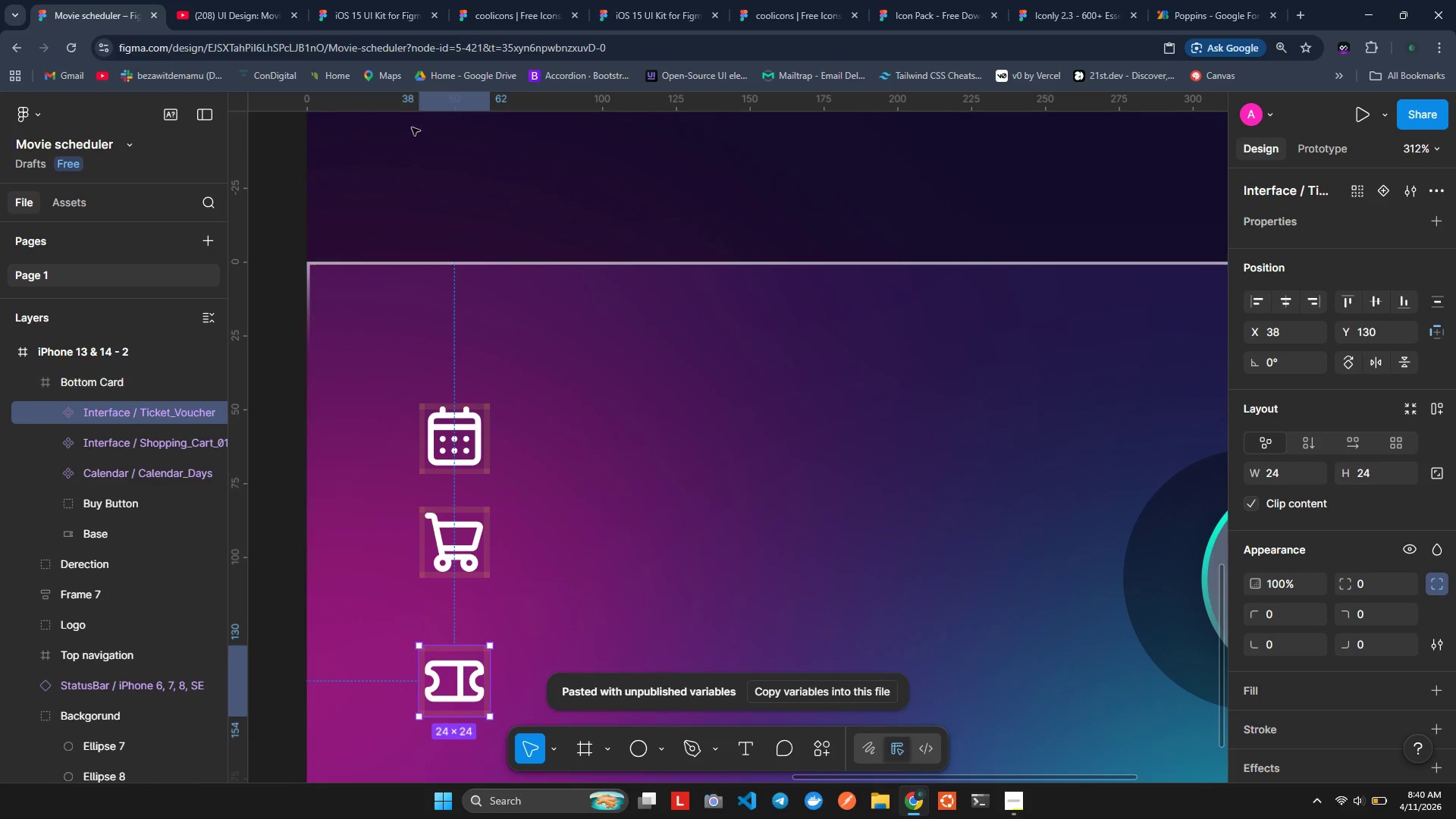 
left_click([290, 238])
 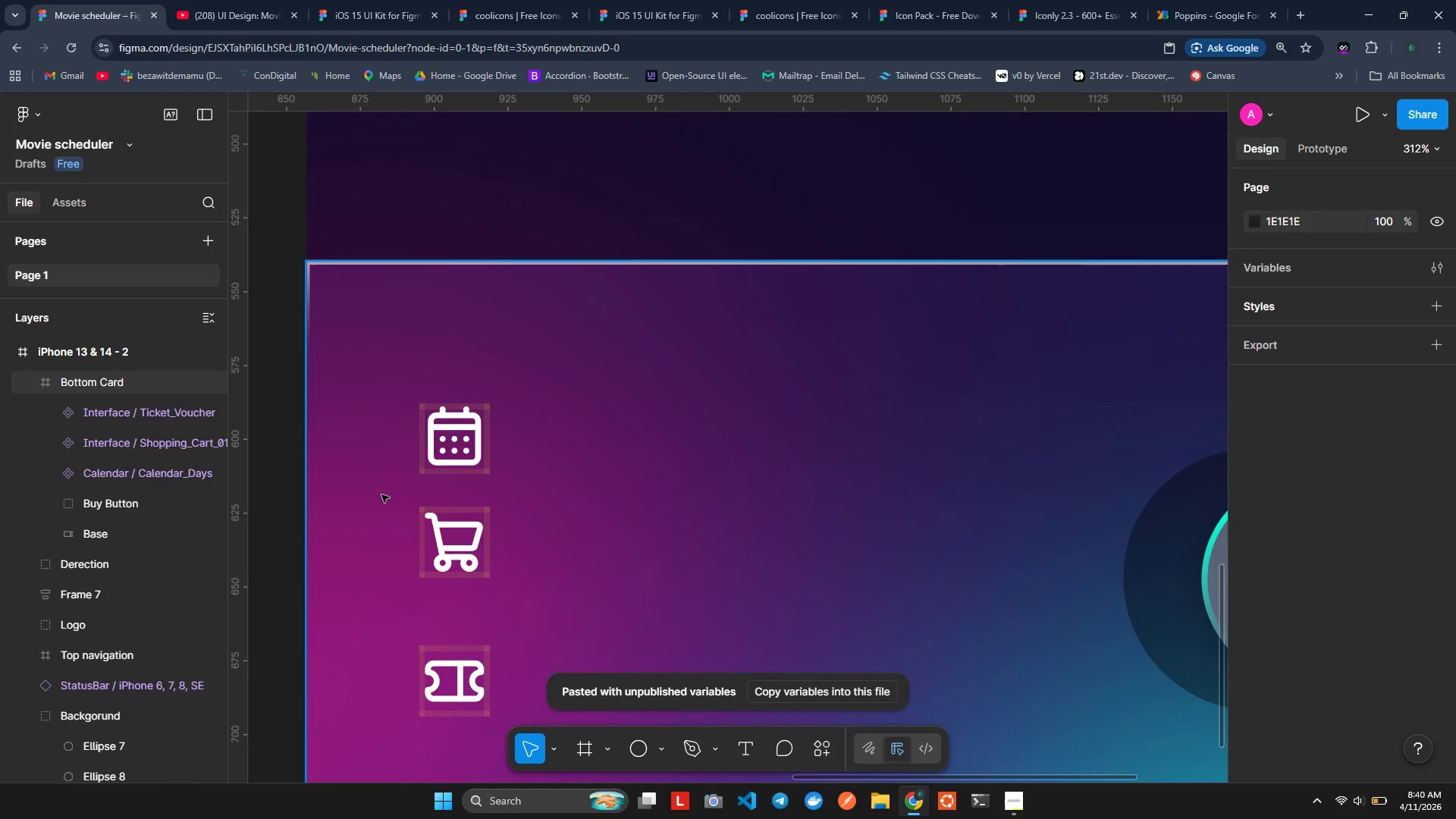 
left_click([485, 410])
 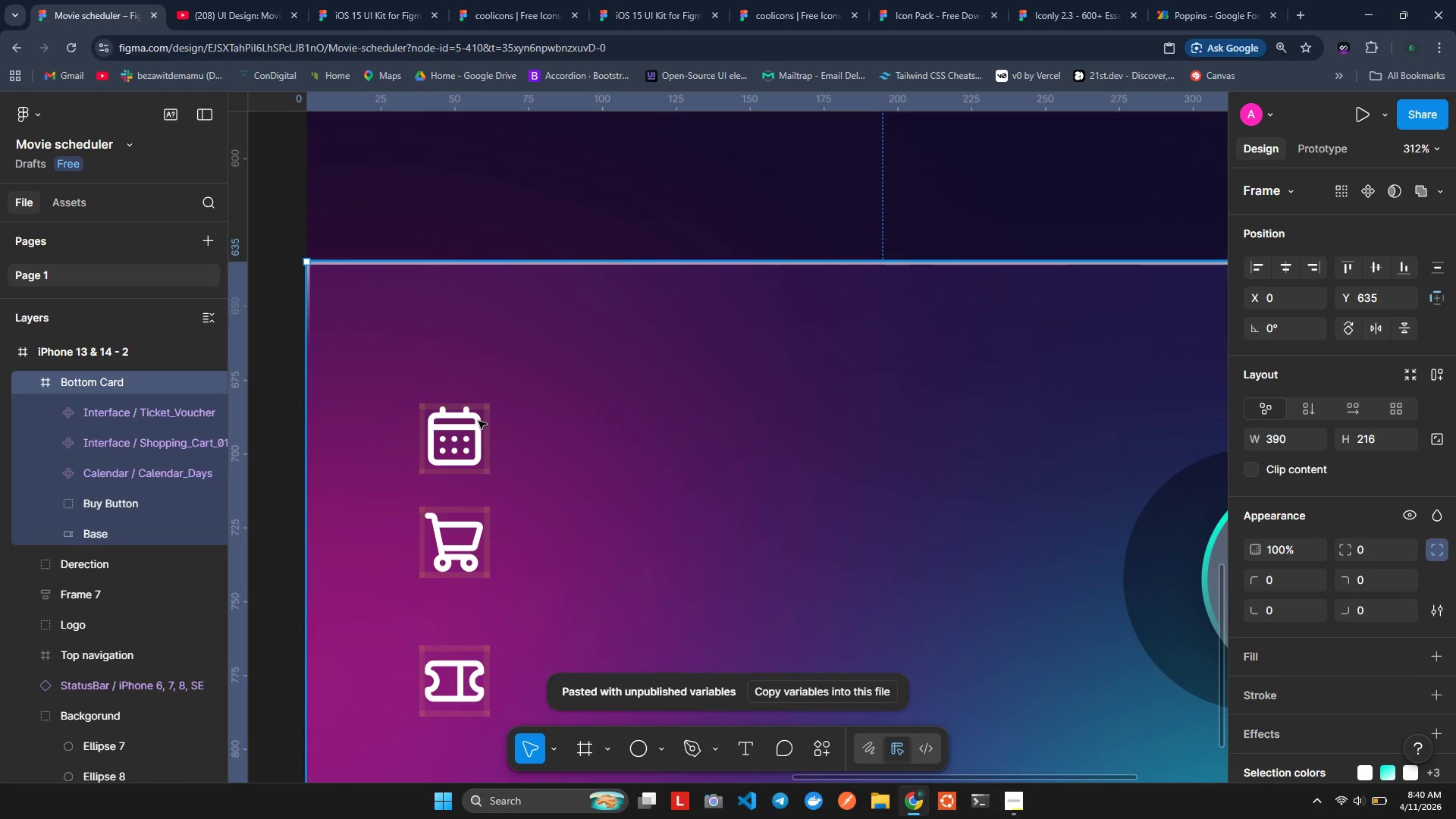 
double_click([431, 456])
 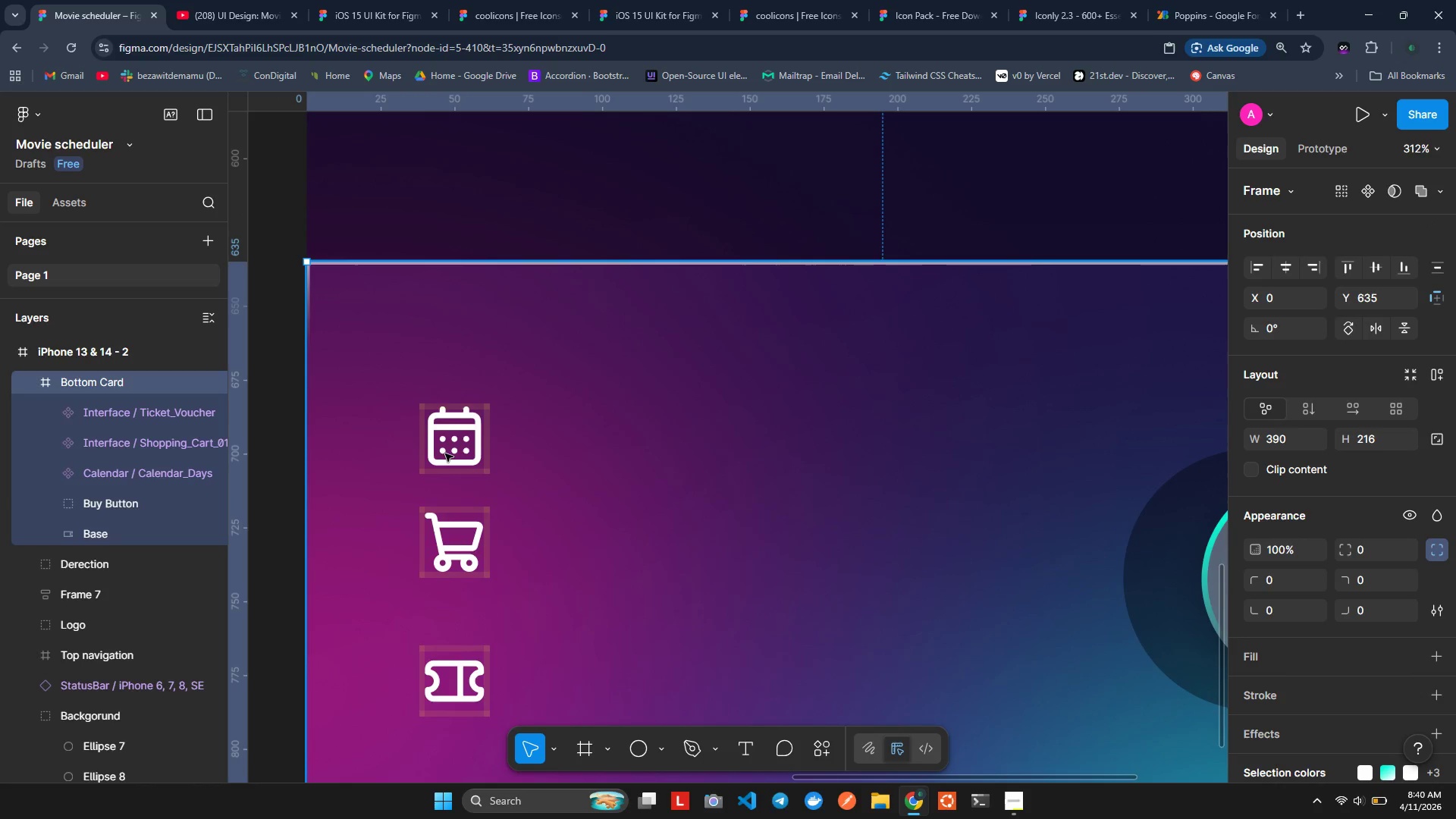 
triple_click([447, 453])
 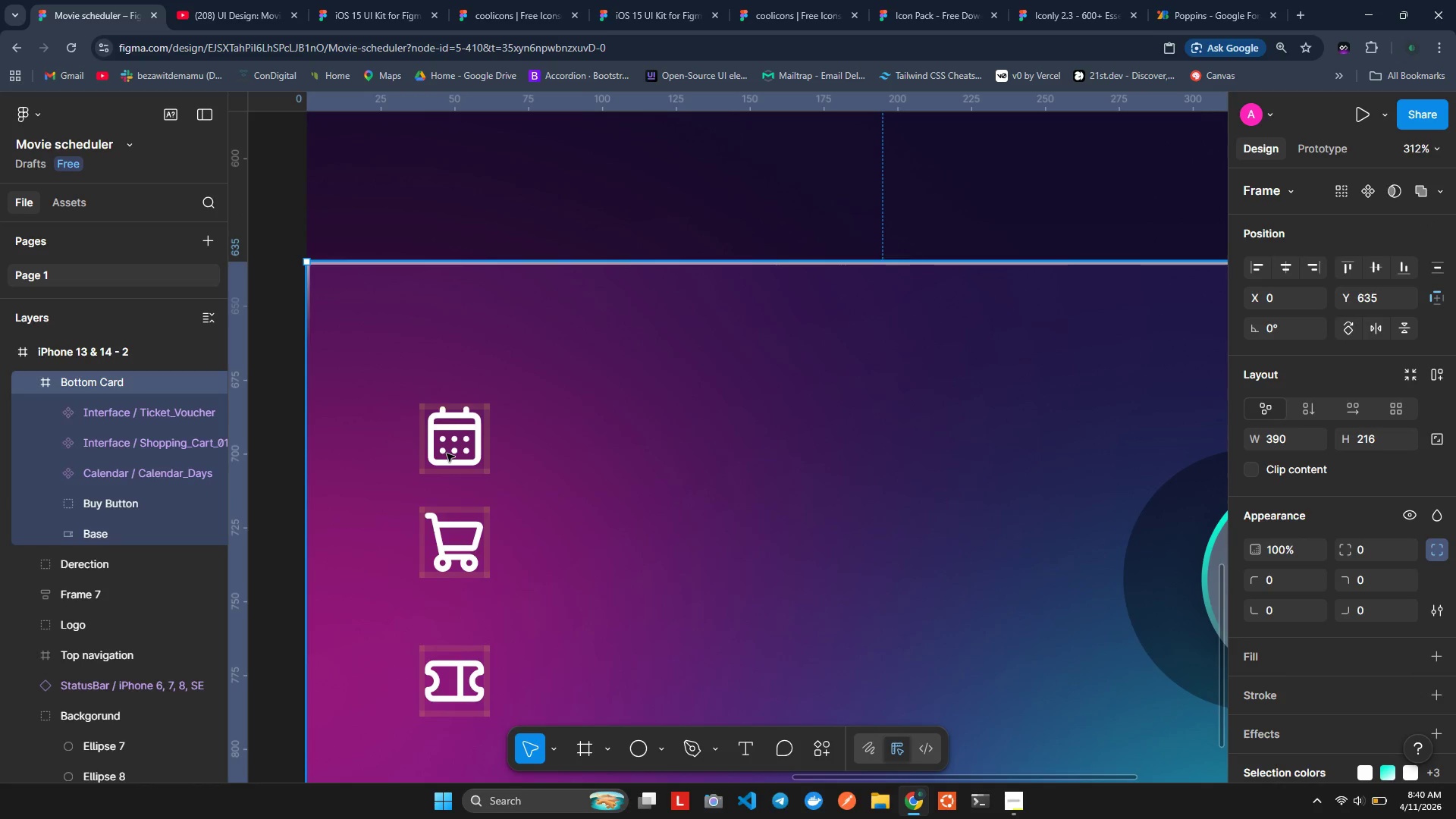 
triple_click([447, 453])
 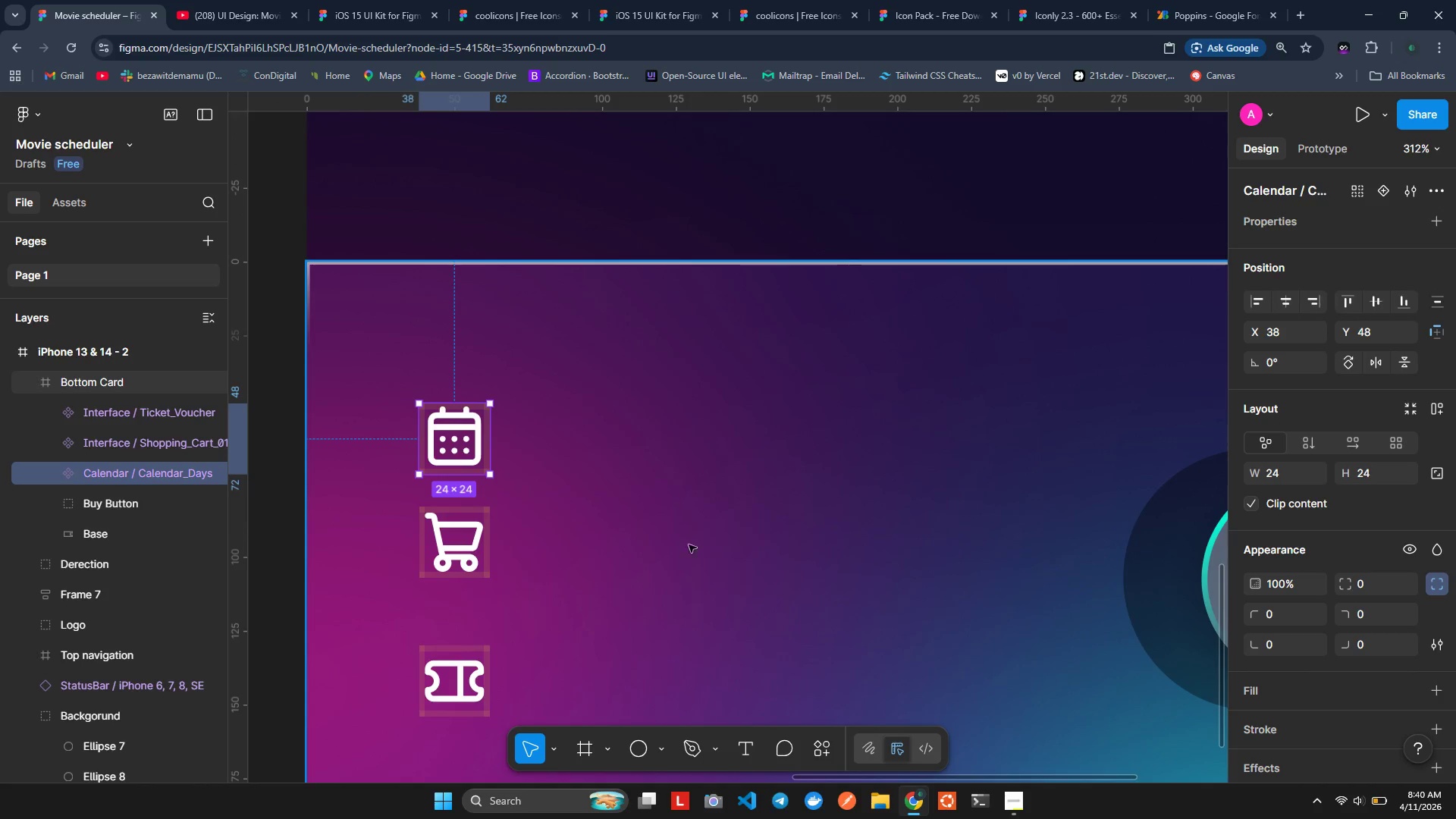 
scroll: coordinate [1327, 701], scroll_direction: down, amount: 6.0
 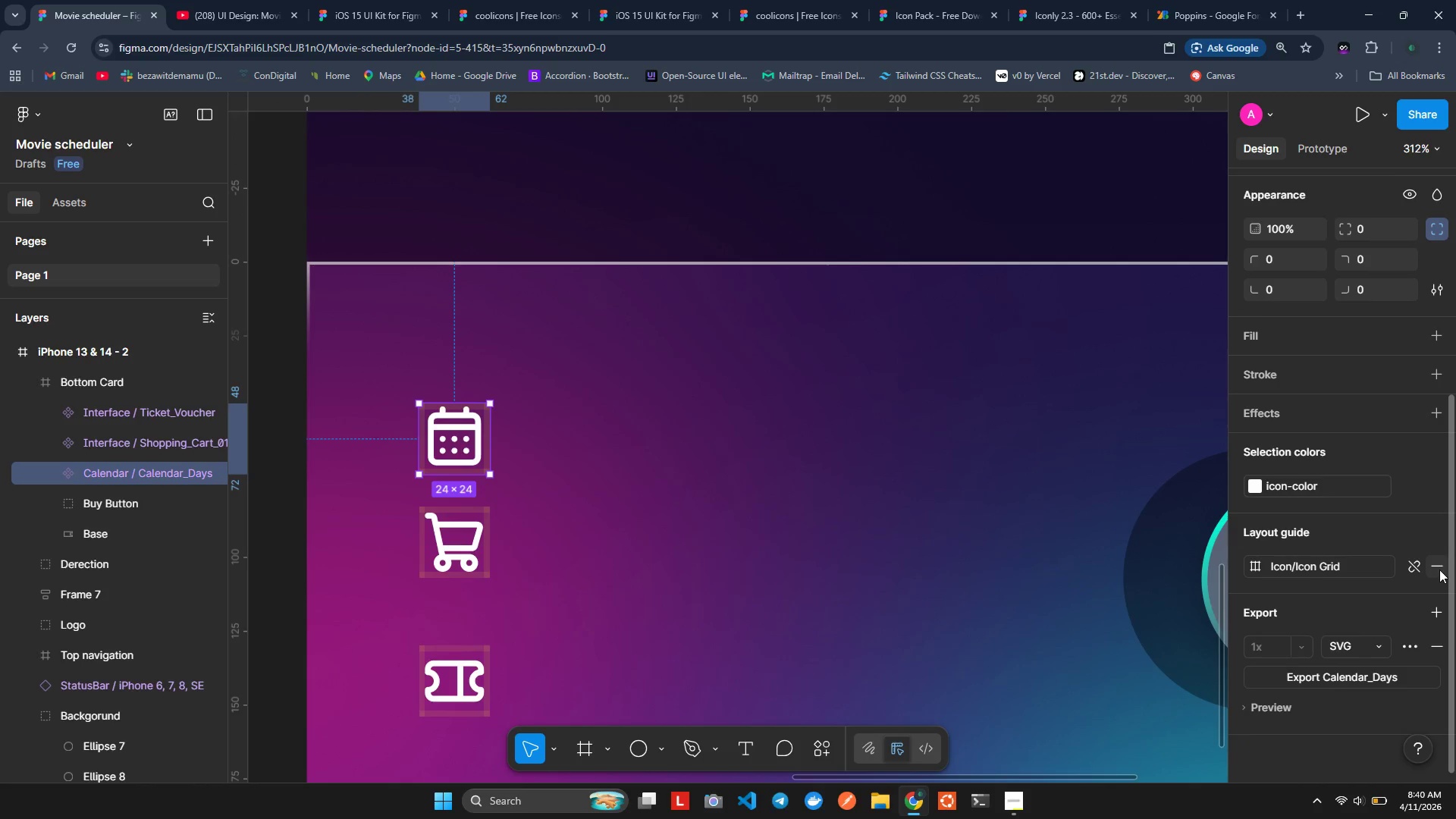 
left_click([1439, 568])
 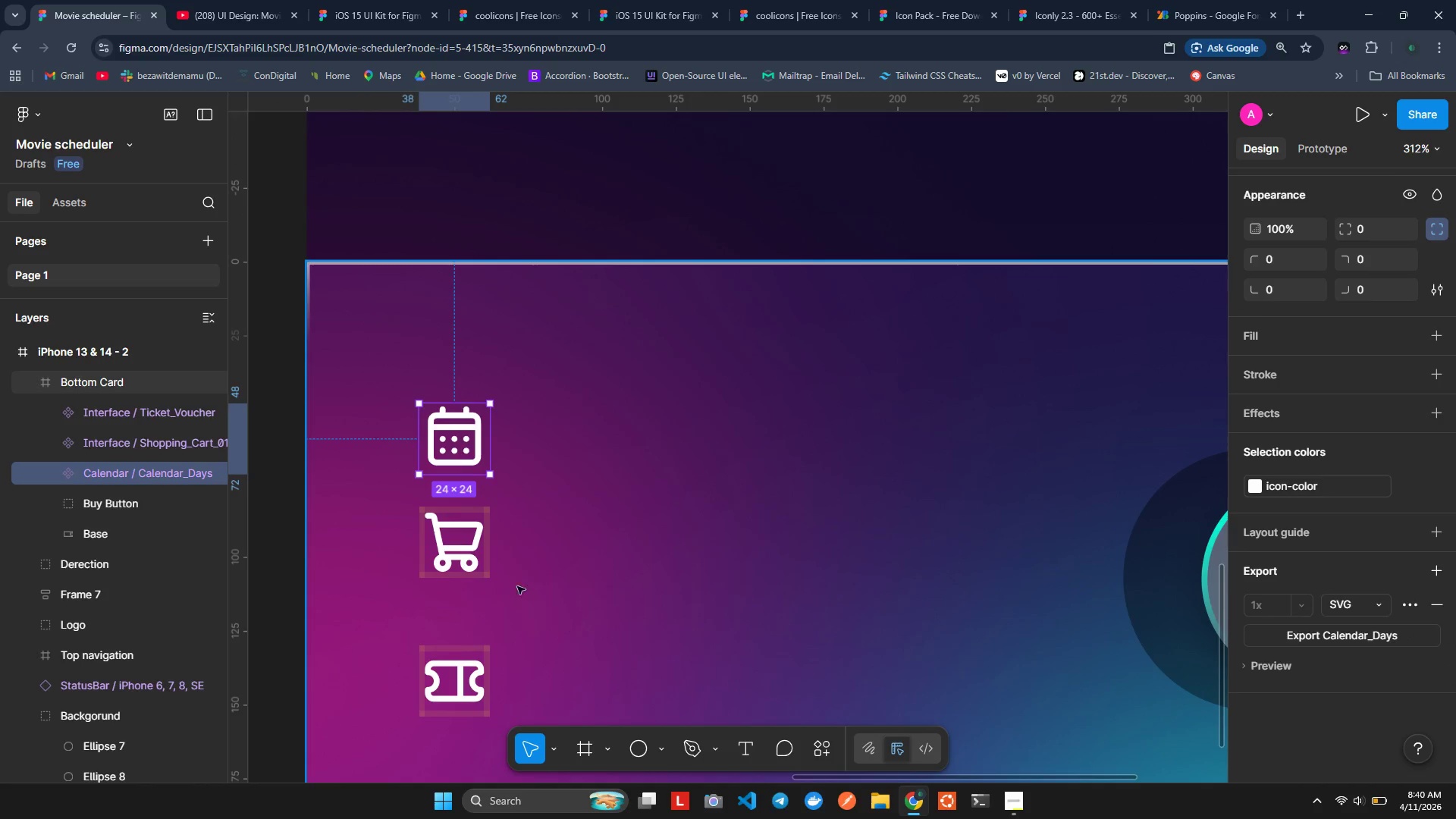 
left_click([475, 557])
 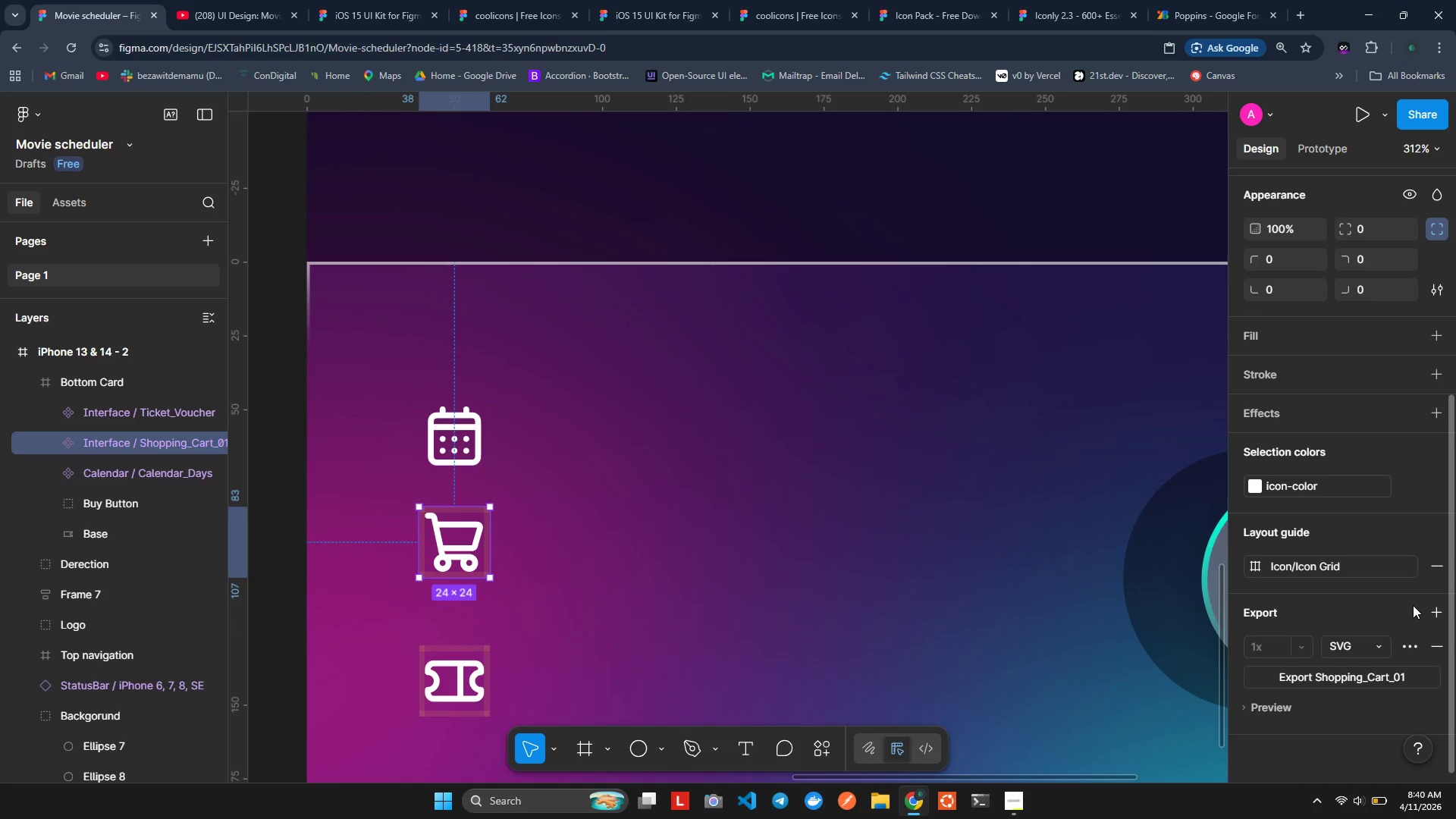 
left_click([1441, 563])
 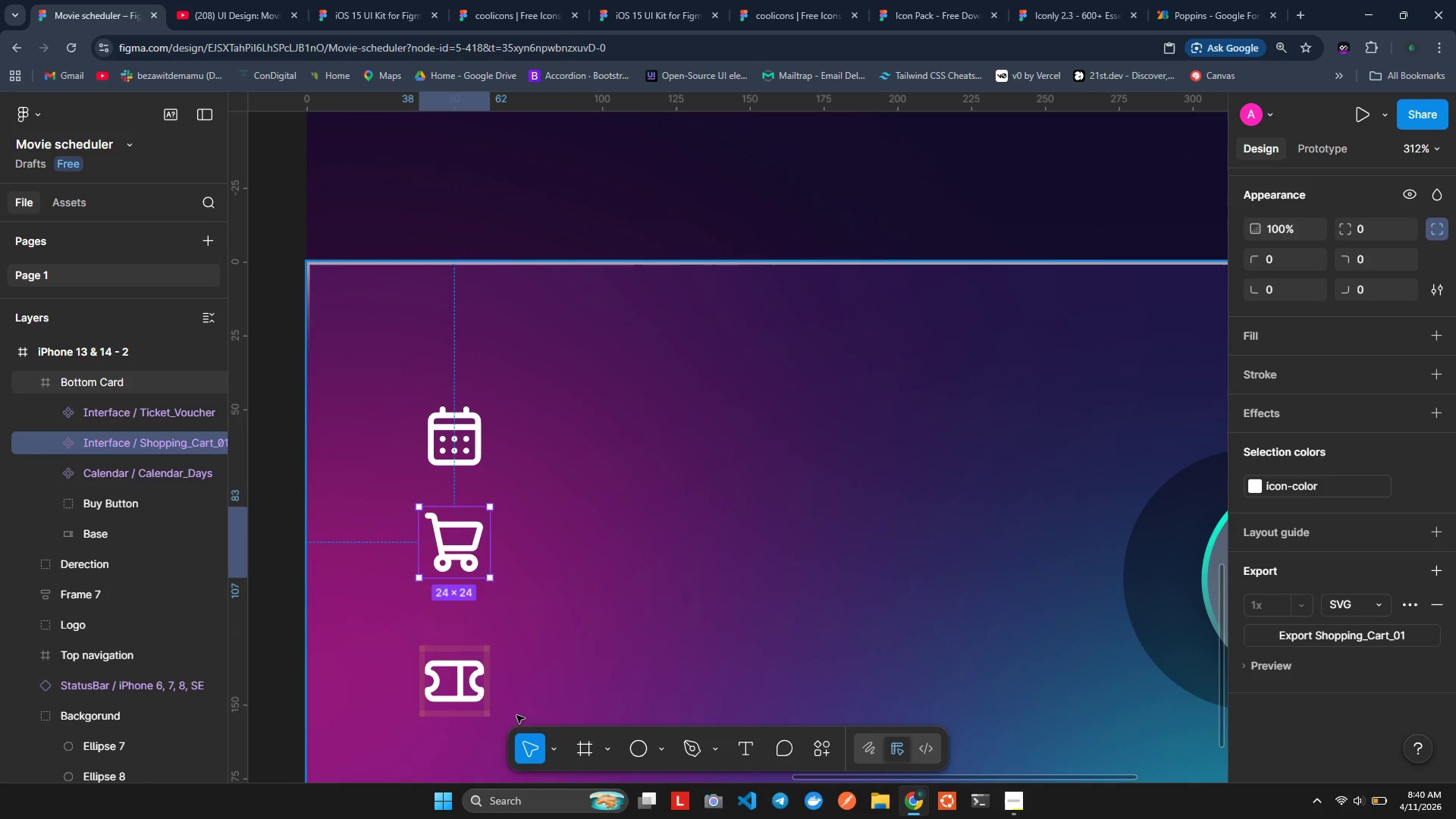 
left_click([459, 691])
 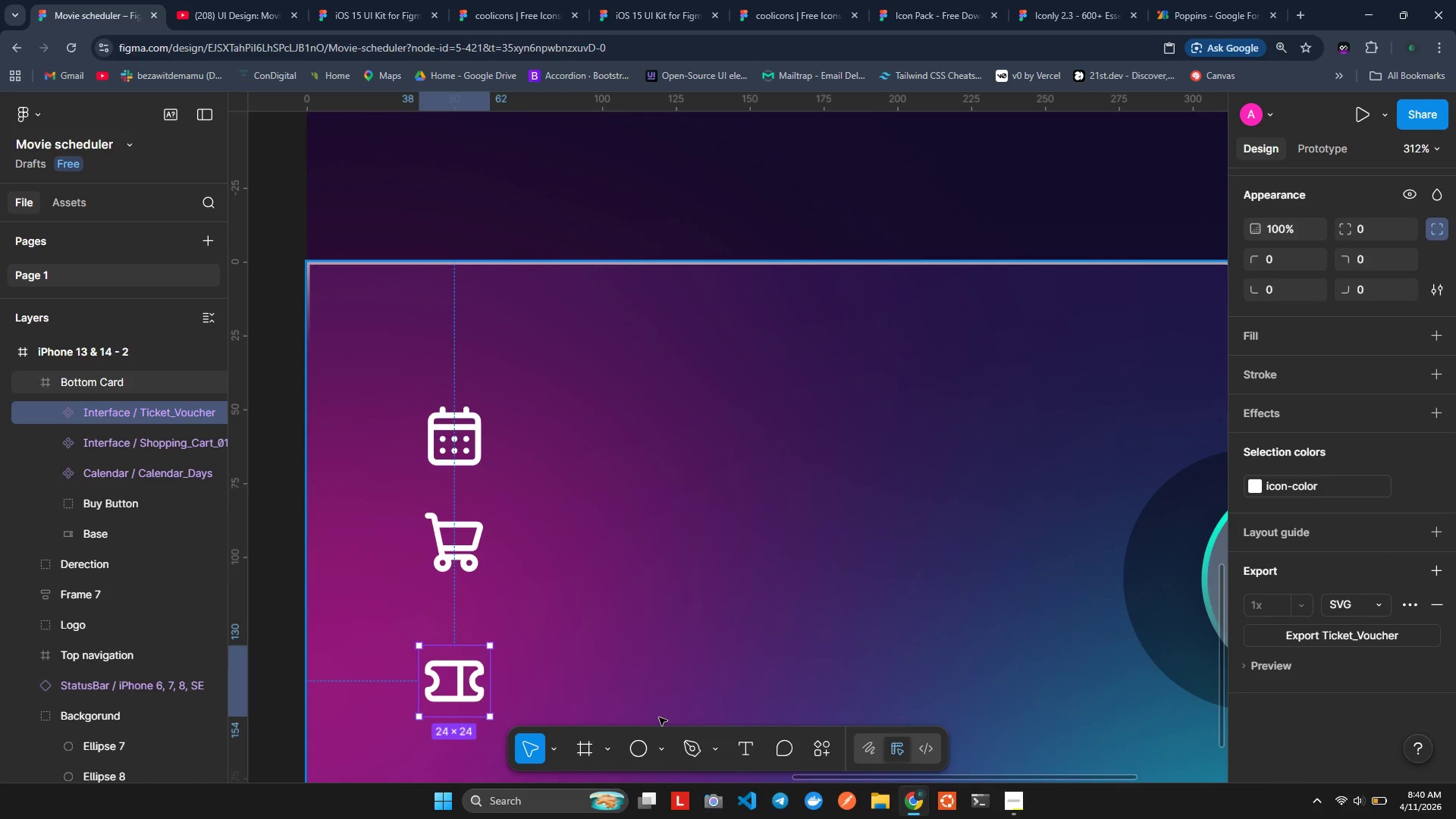 
wait(33.34)
 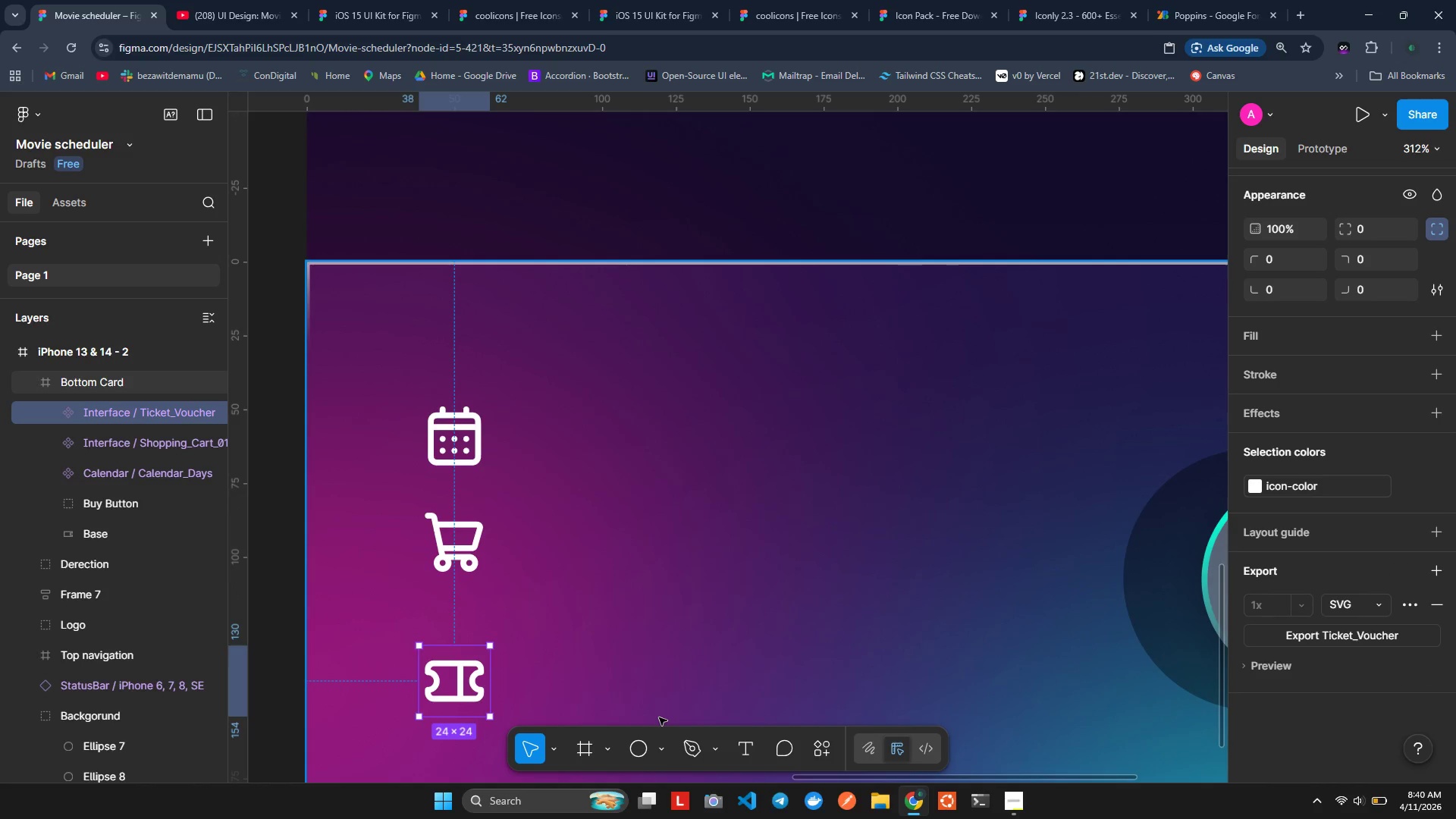 
type(Aril )
 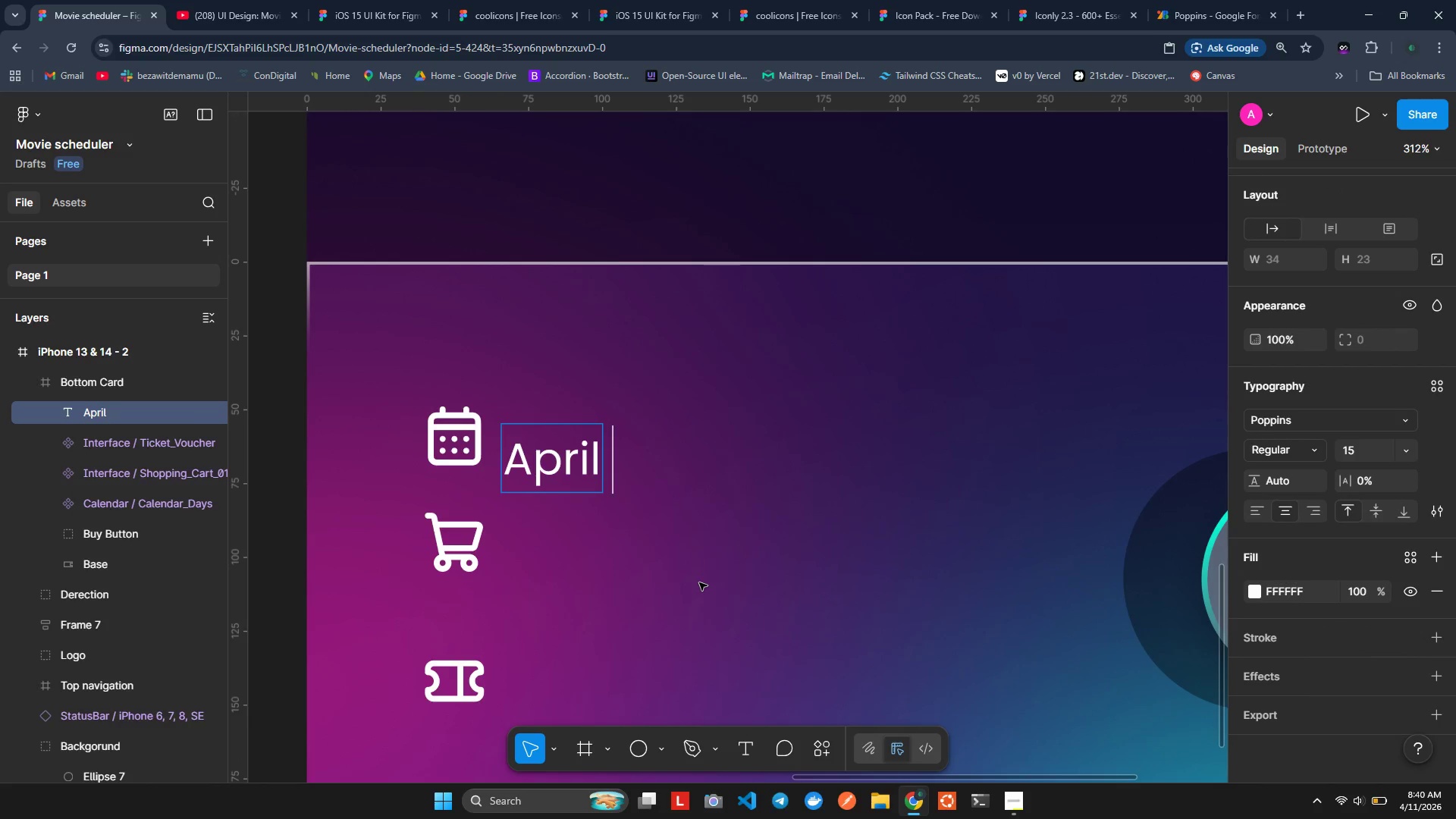 
hold_key(key=P, duration=0.41)
 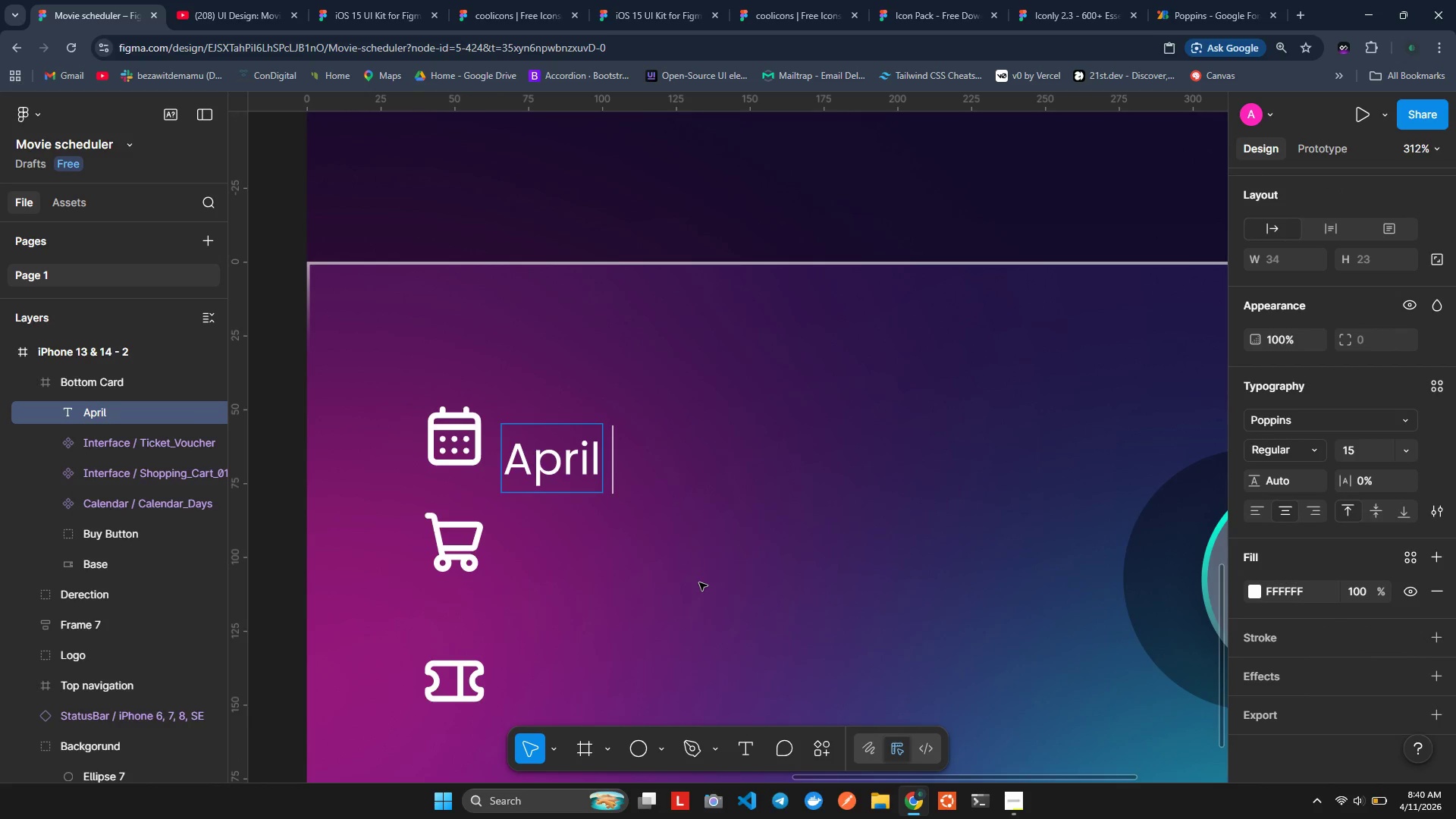 
type(28, )
key(Backspace)
key(Backspace)
type( , 2026)
 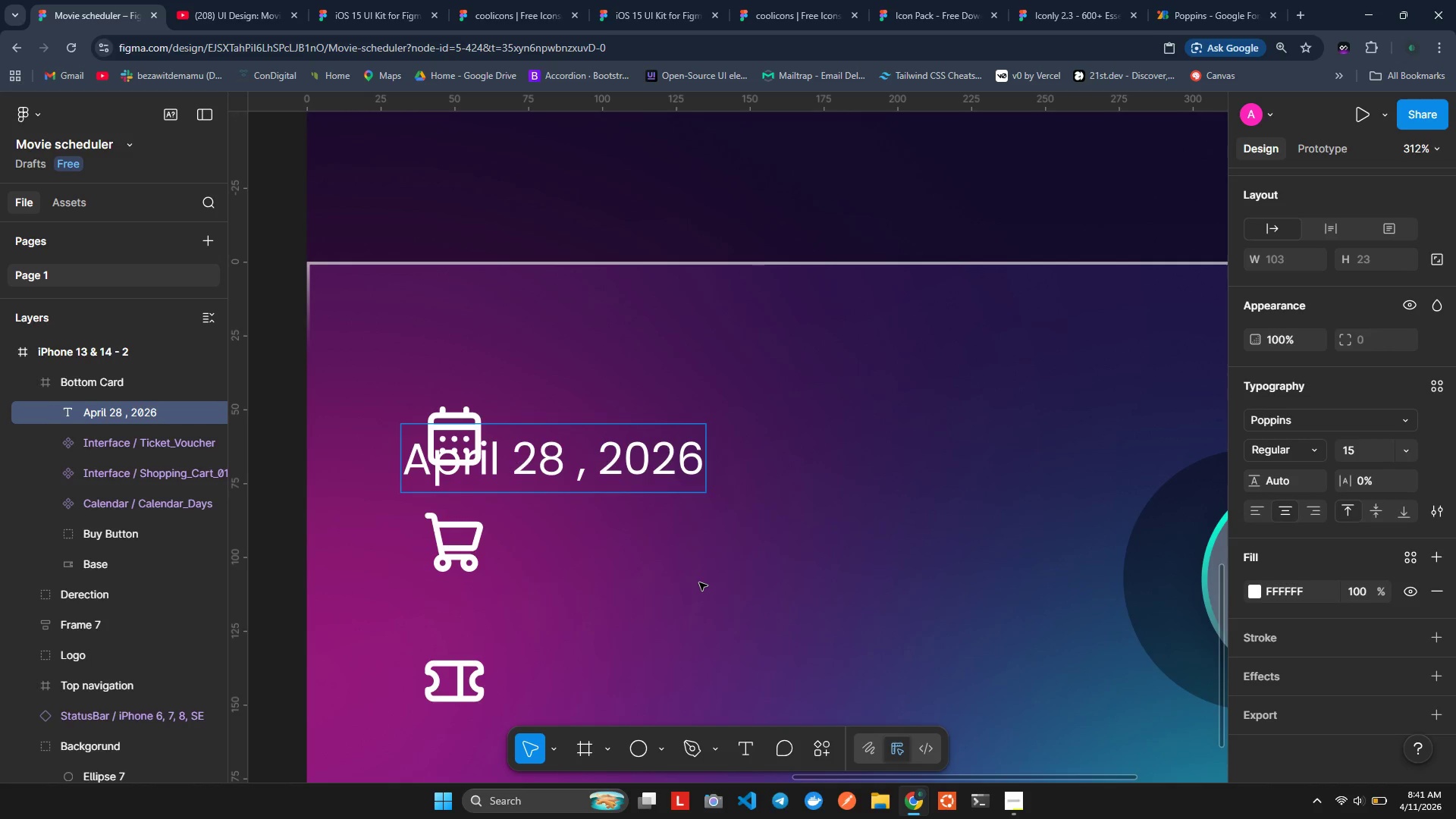 
key(Enter)
 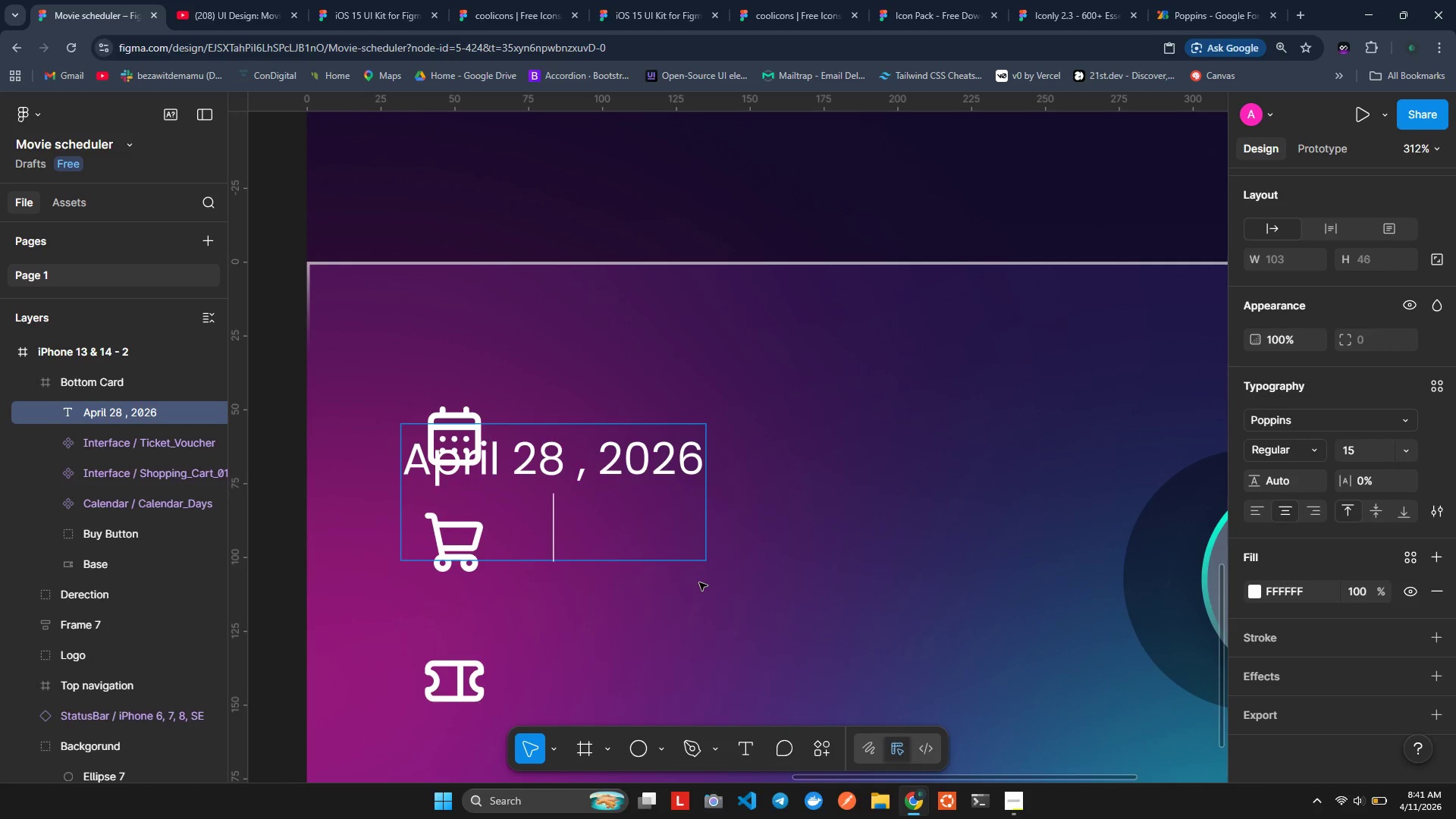 
key(Control+ControlLeft)
 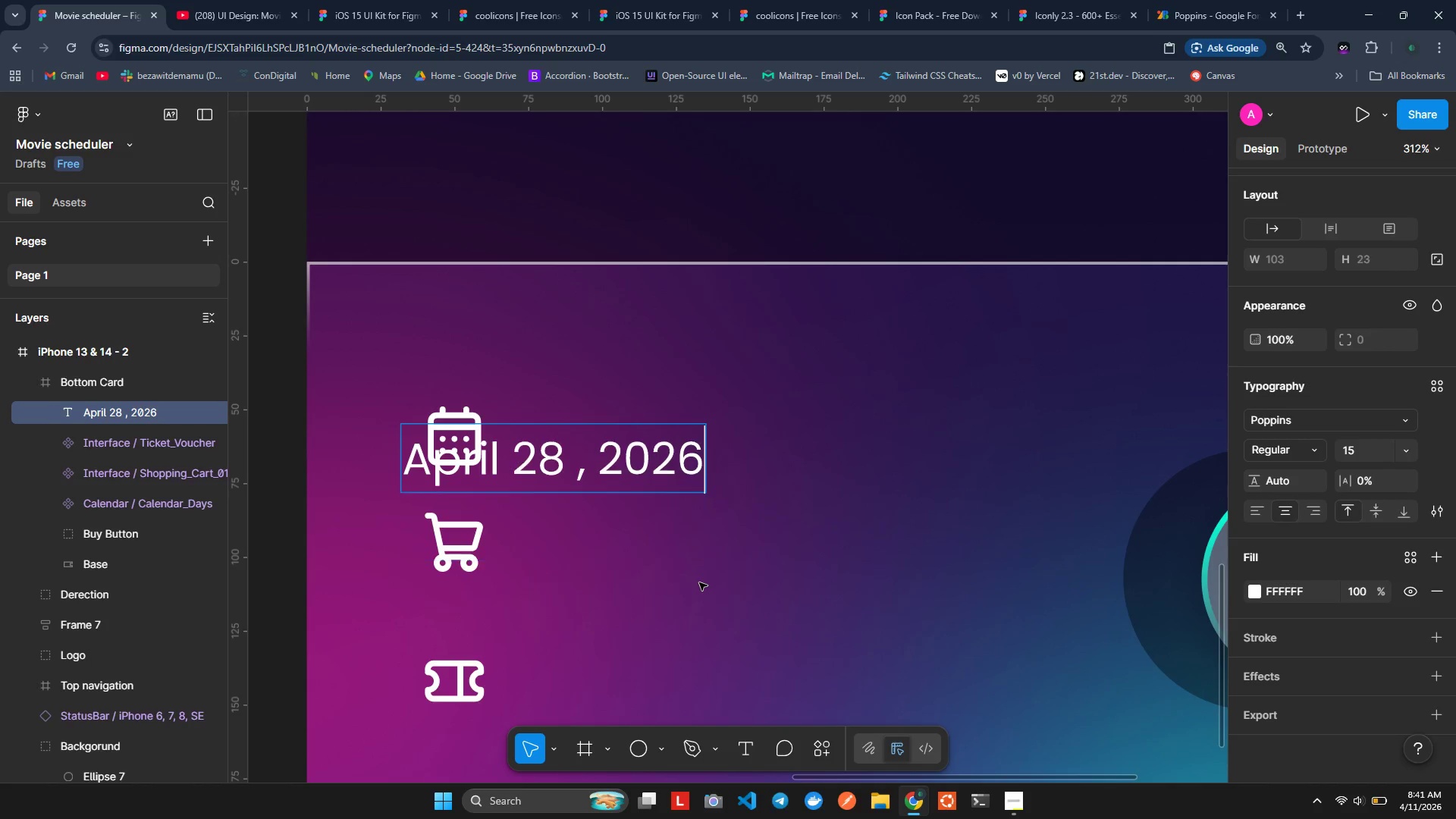 
key(Control+Z)
 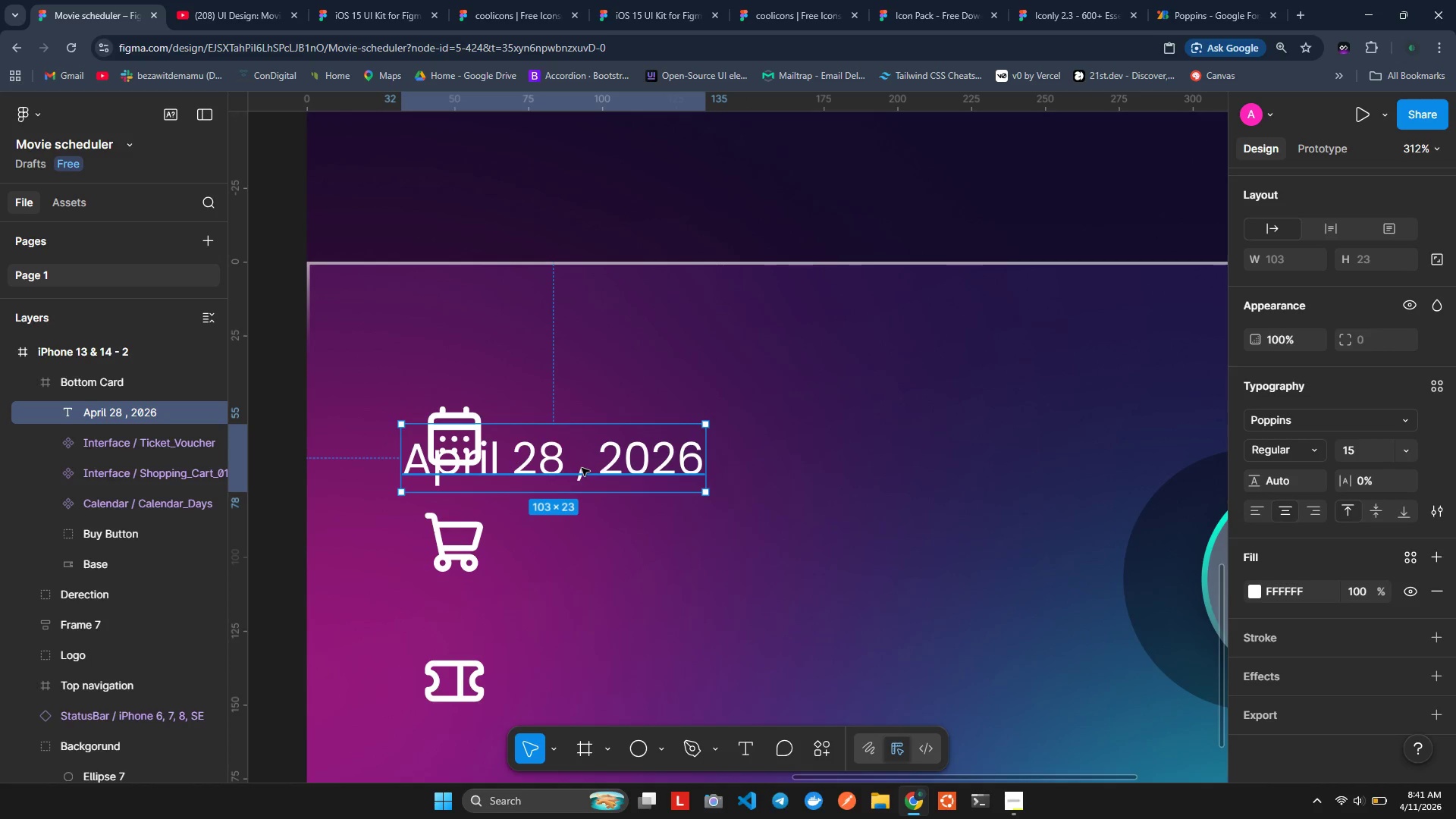 
left_click_drag(start_coordinate=[575, 457], to_coordinate=[692, 431])
 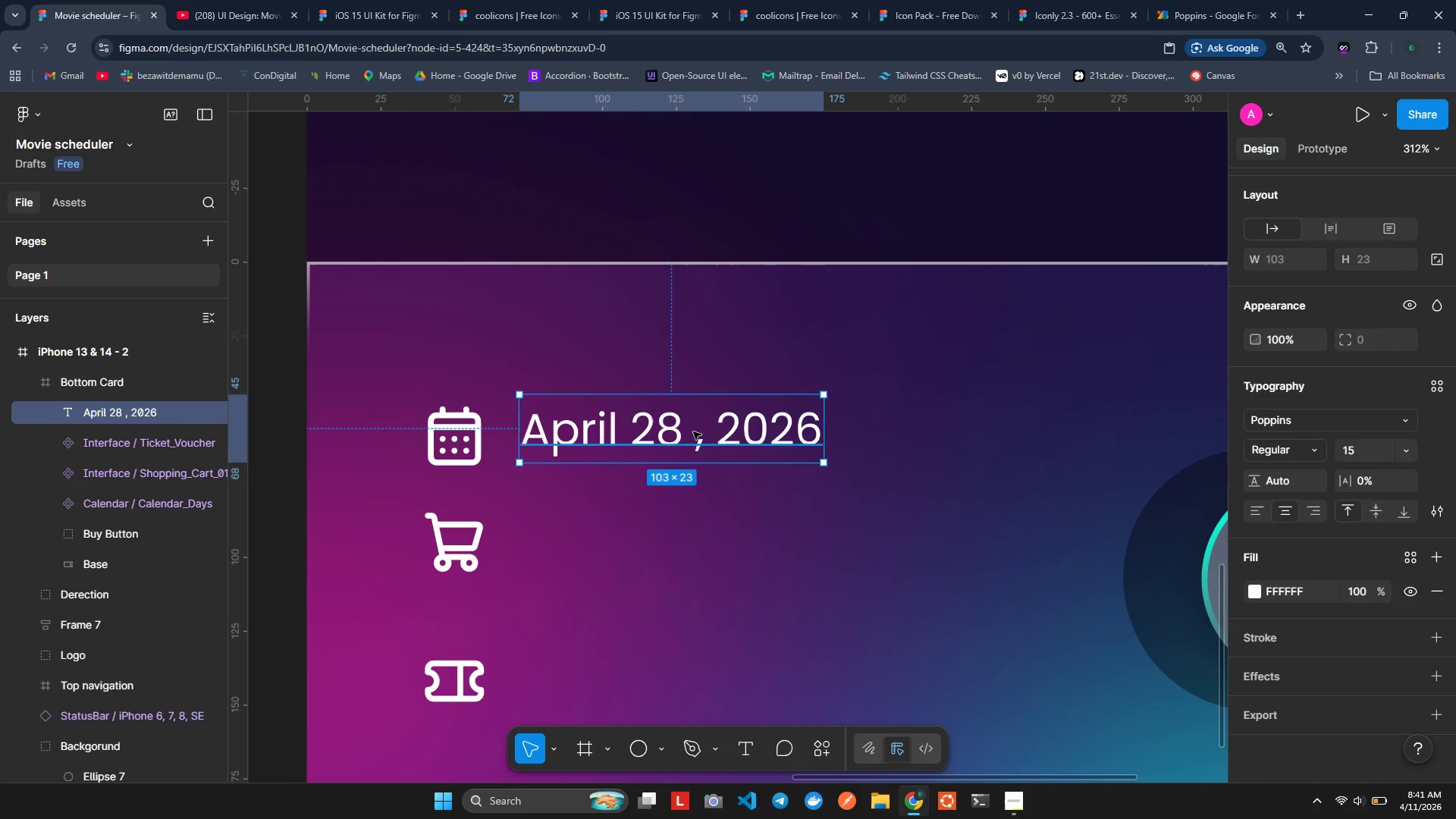 
wait(14.66)
 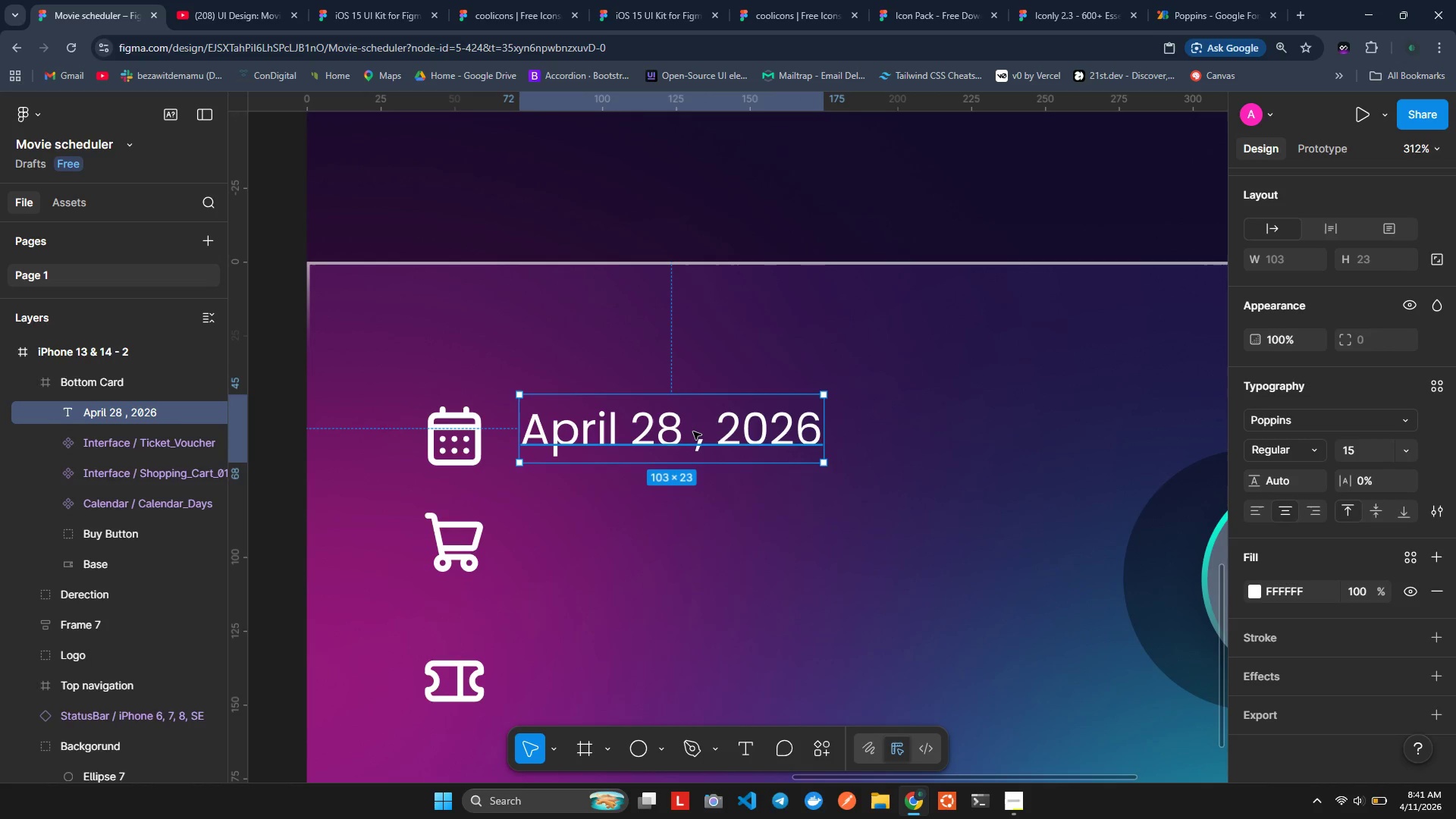 
left_click([1360, 592])
 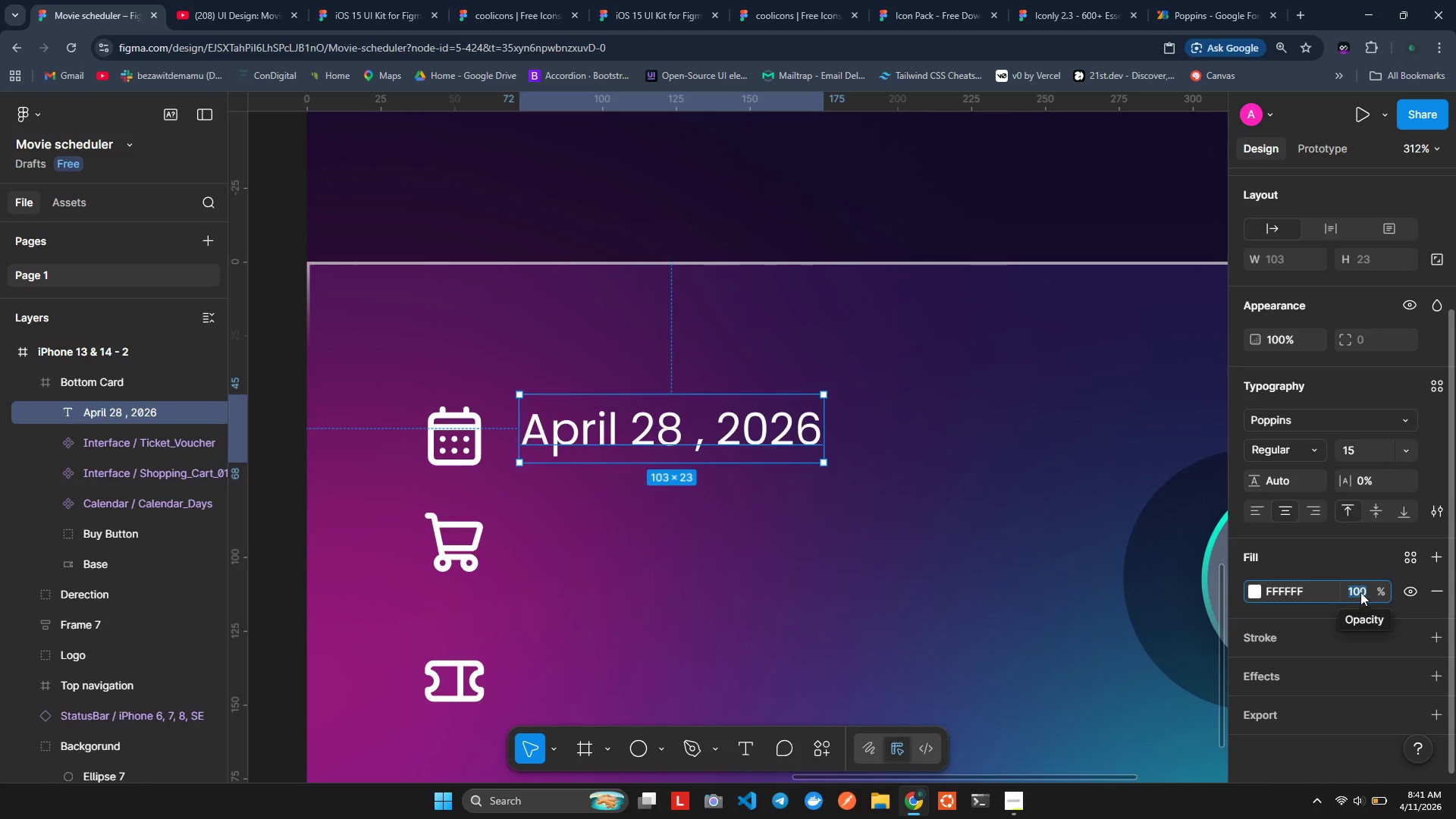 
type(87])
key(Backspace)
 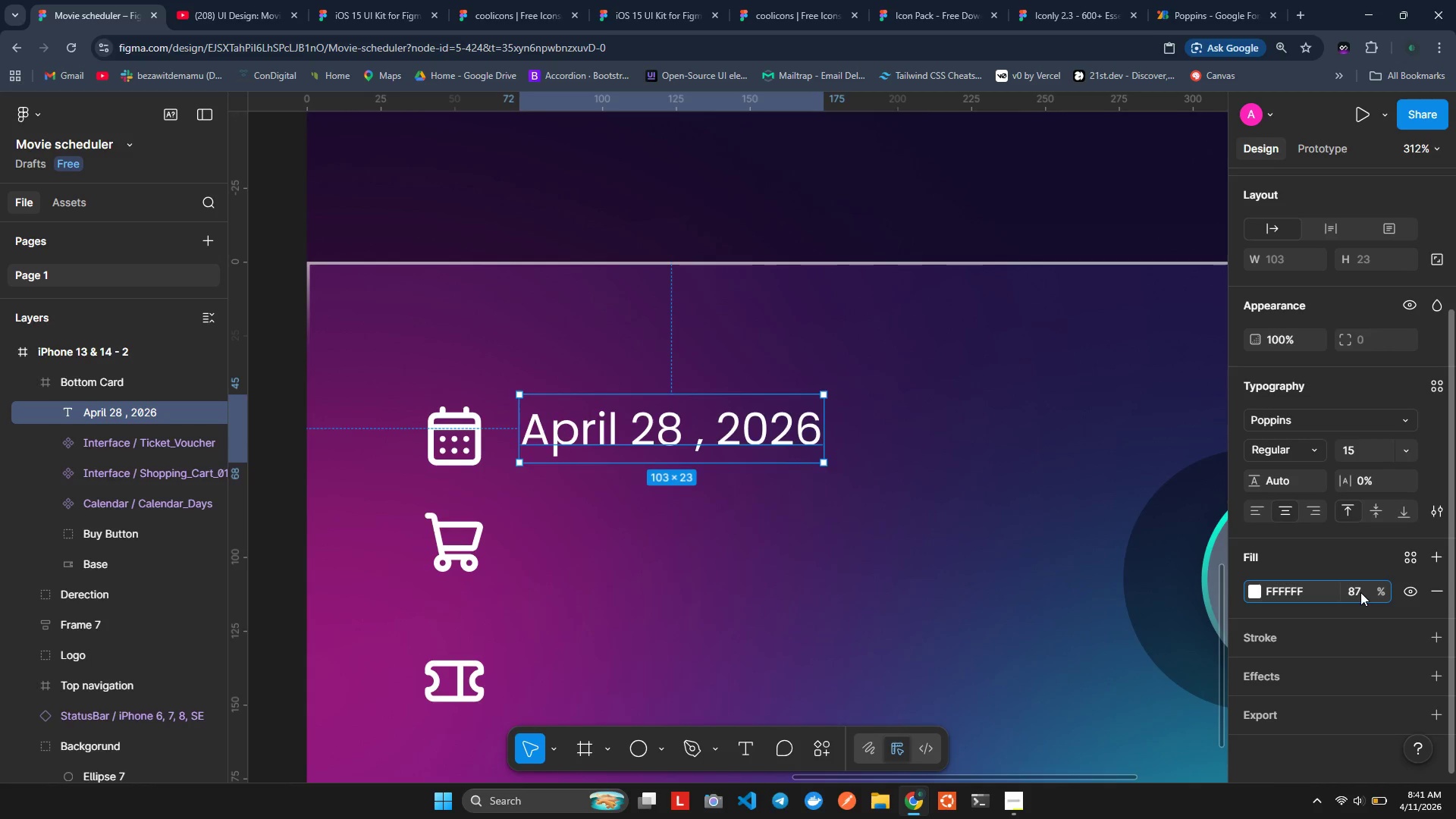 
key(Enter)
 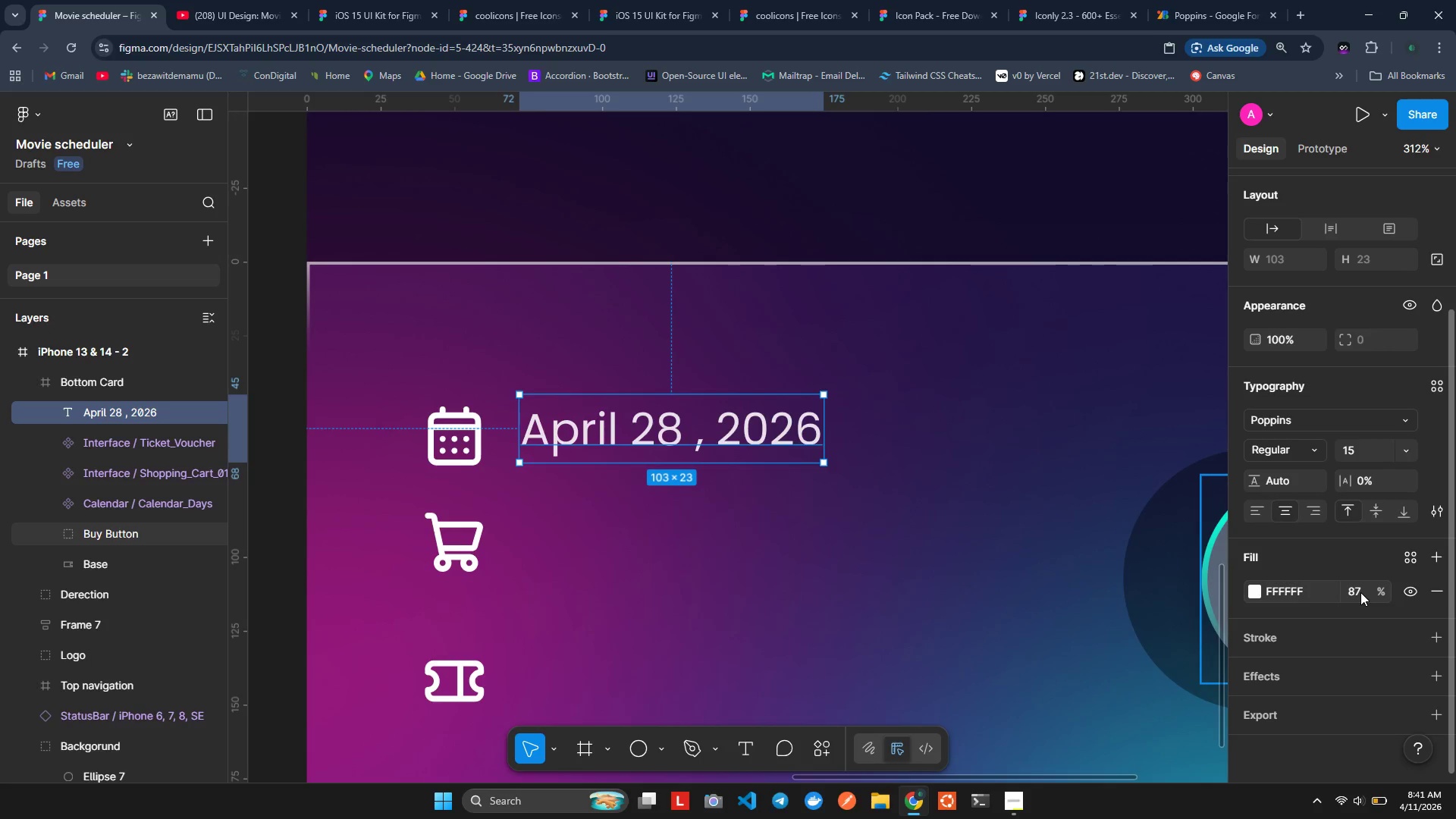 
wait(7.61)
 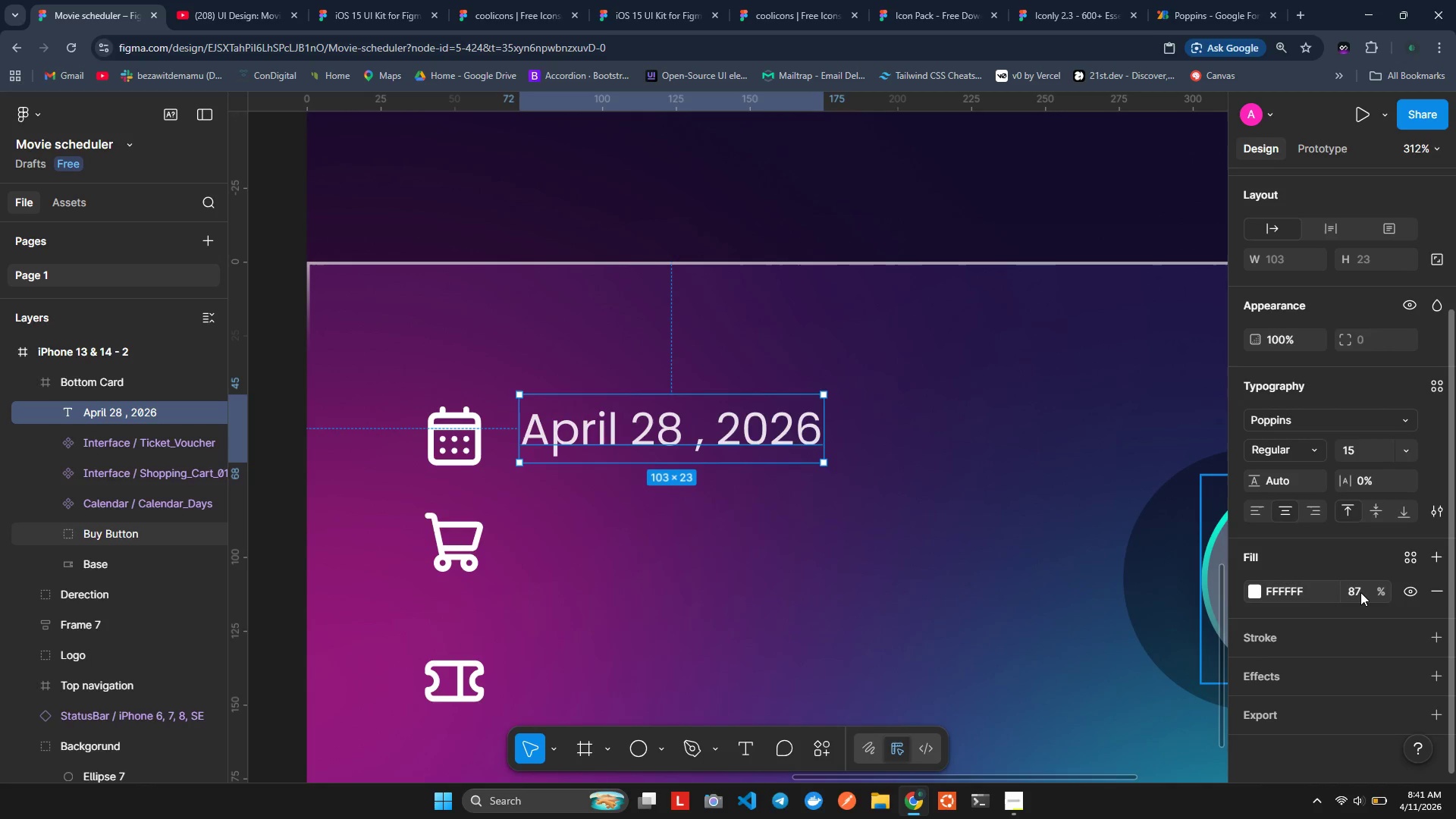 
left_click([632, 745])
 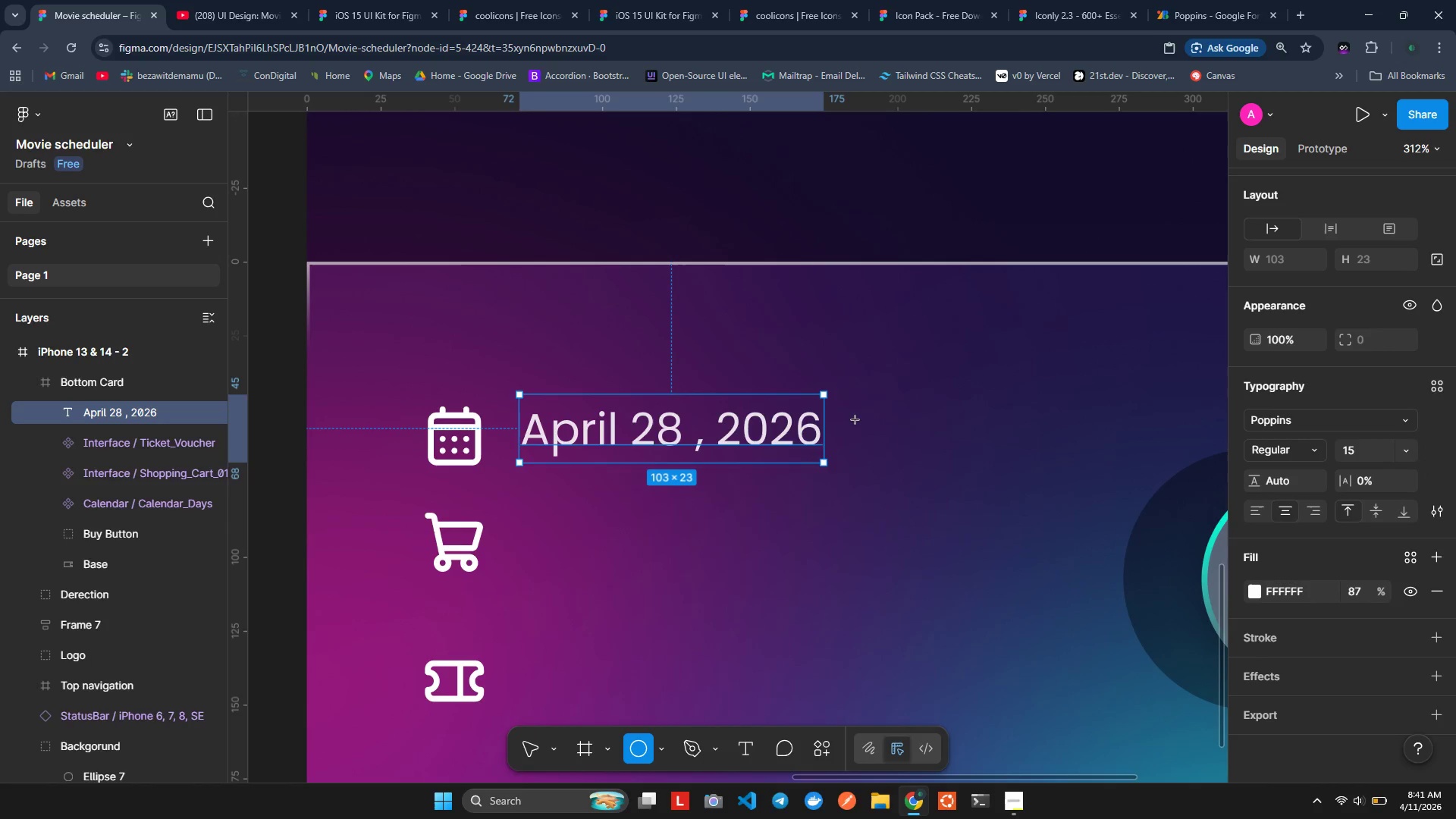 
left_click_drag(start_coordinate=[856, 419], to_coordinate=[901, 438])
 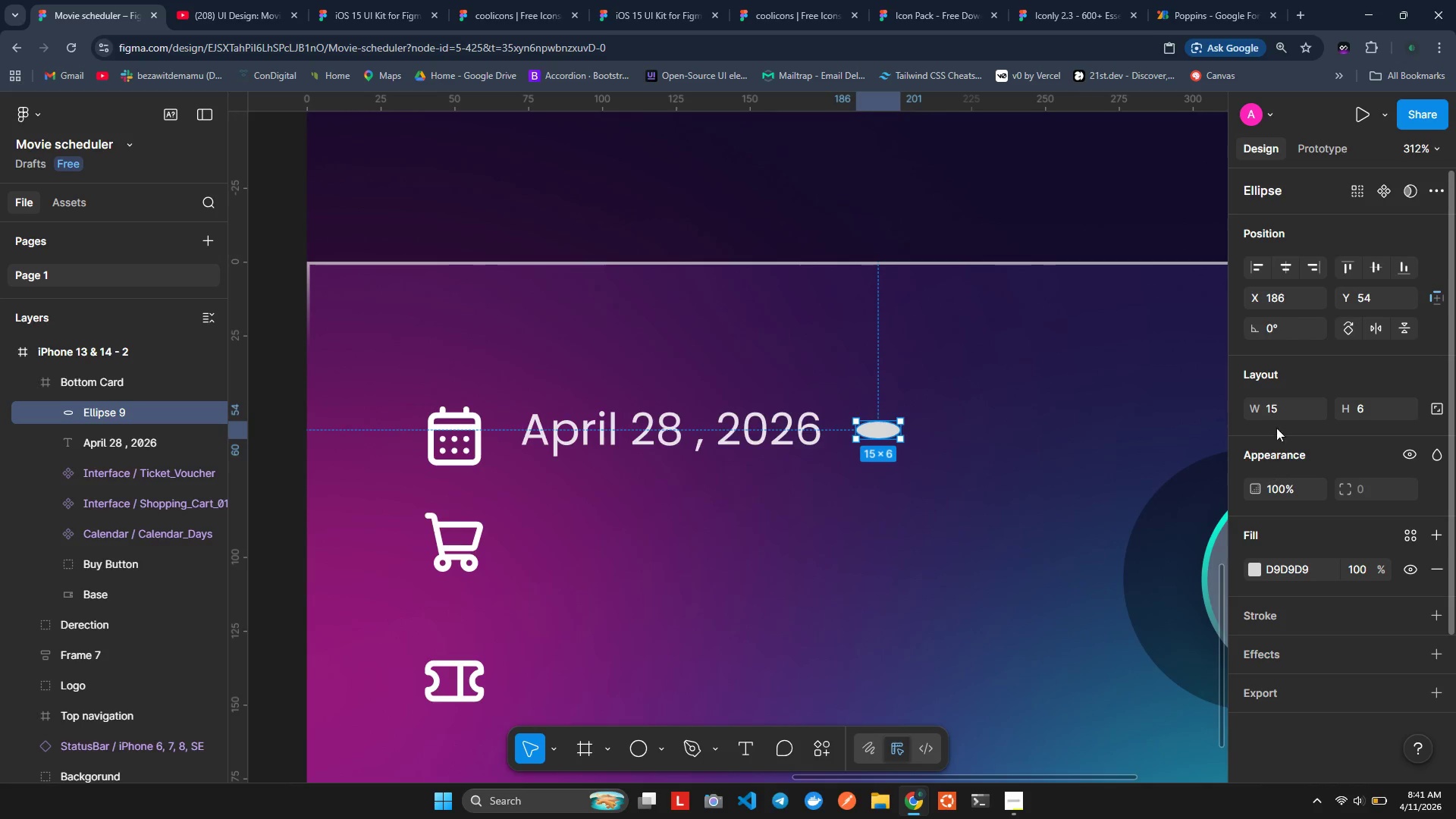 
left_click([1279, 412])
 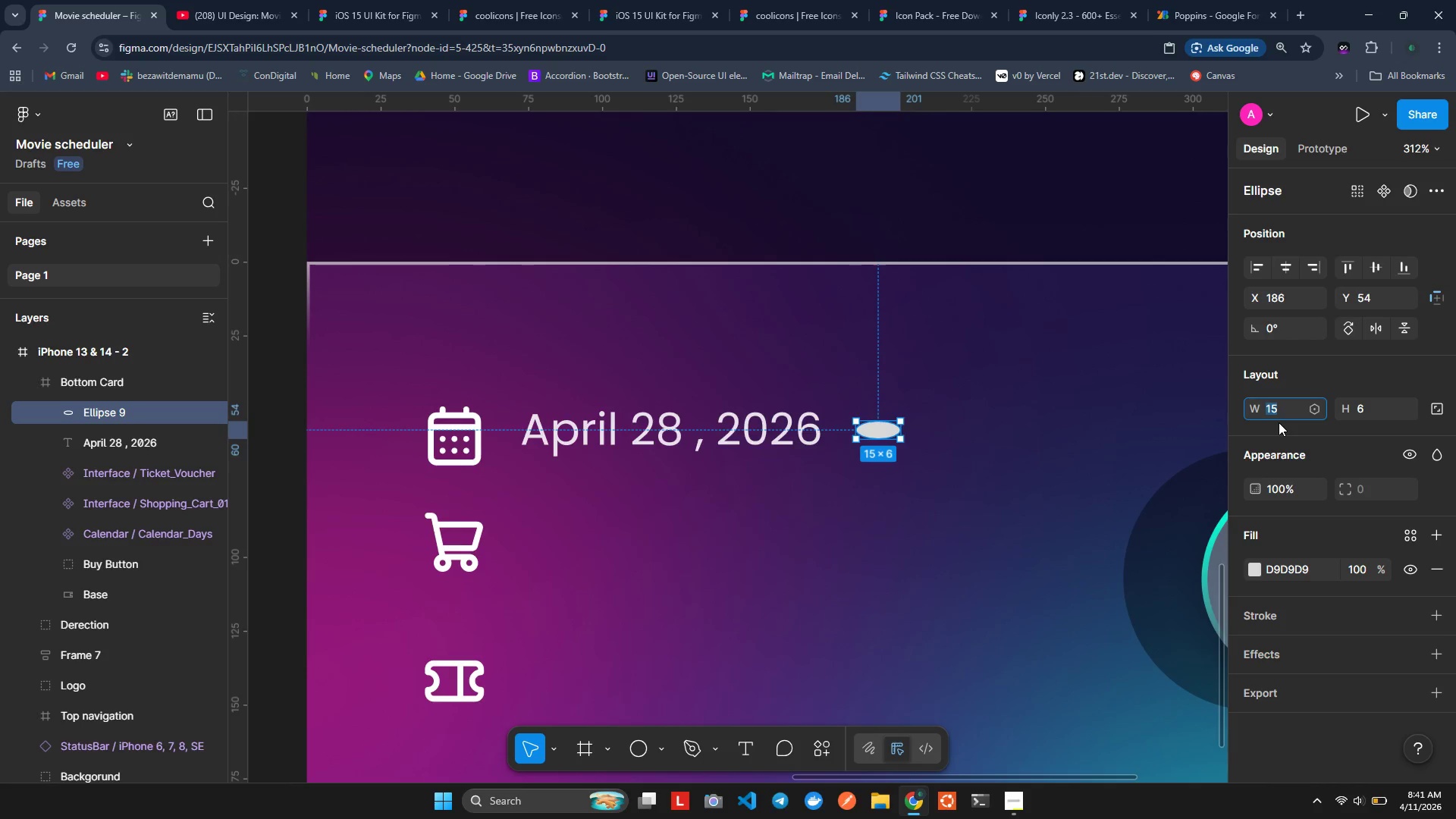 
key(6)
 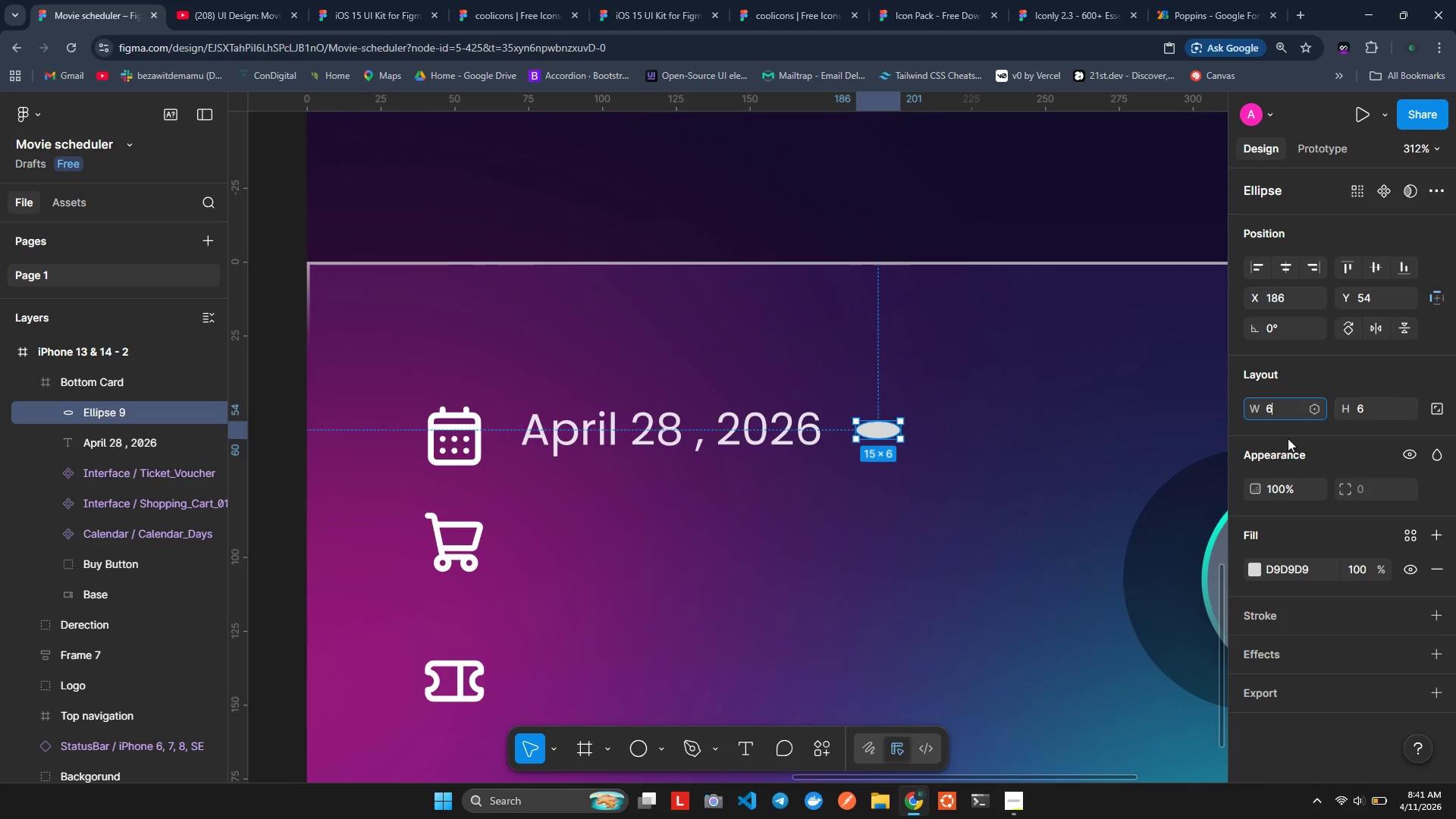 
left_click([1144, 456])
 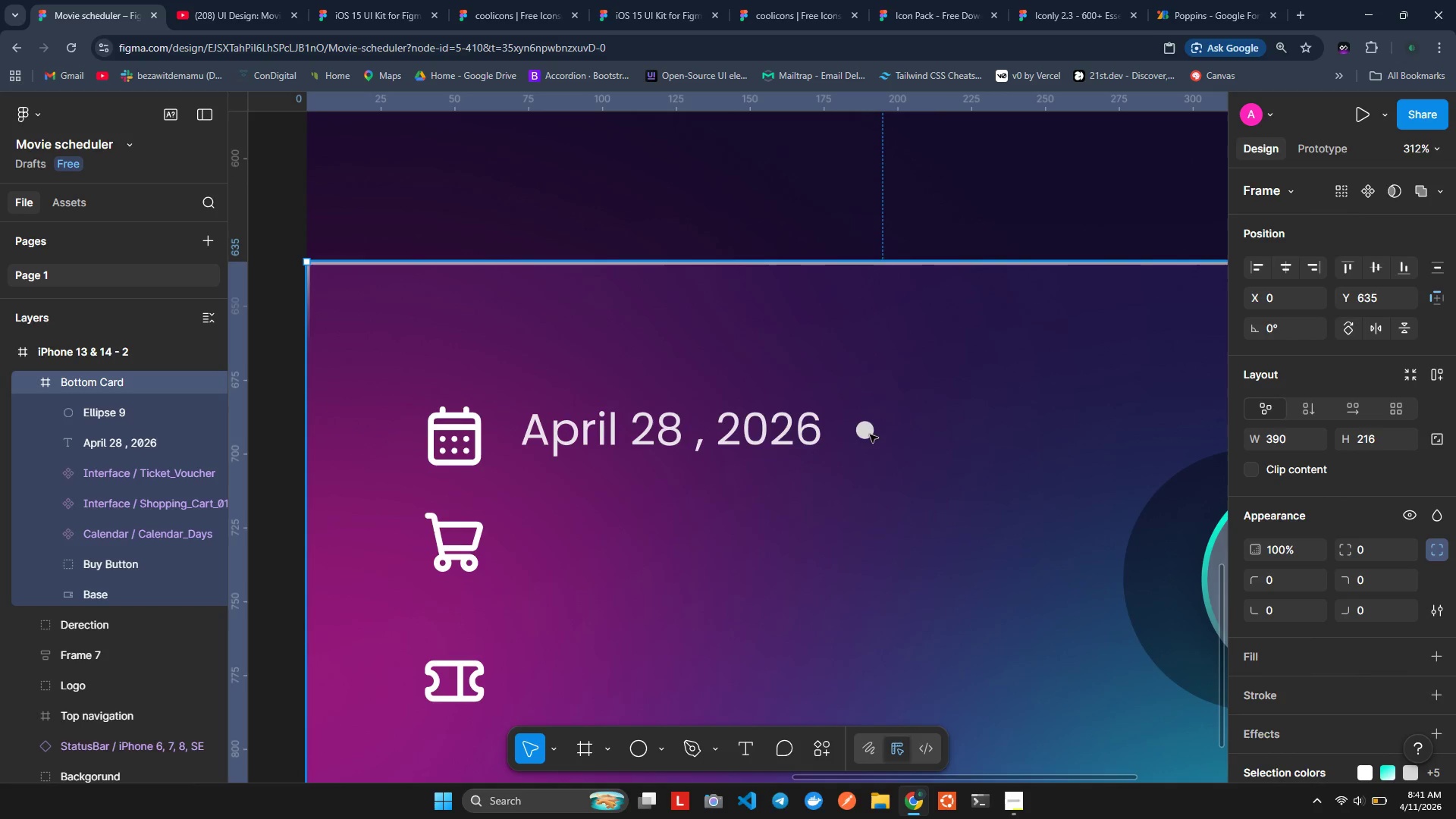 
left_click([867, 433])
 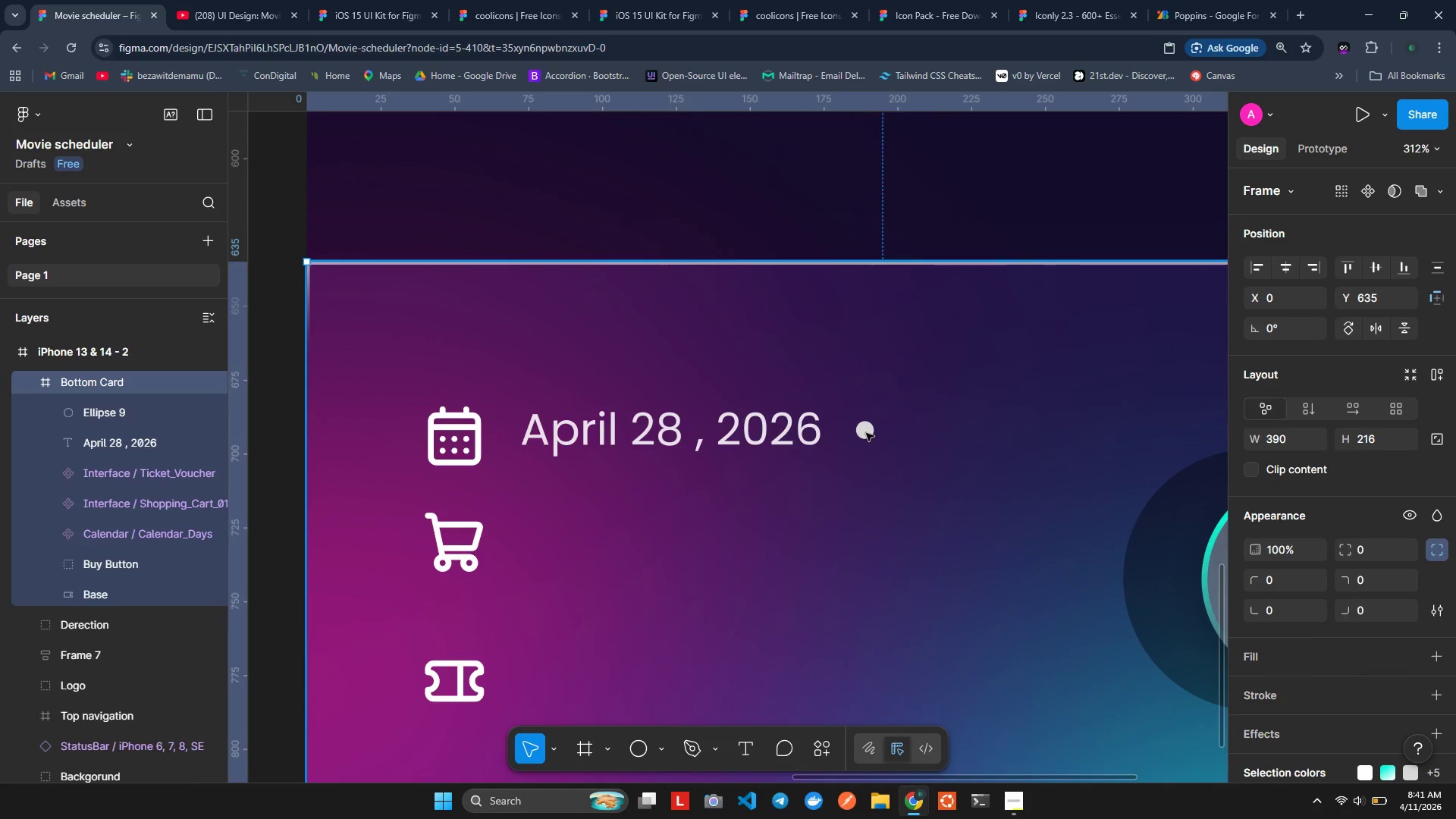 
double_click([866, 433])
 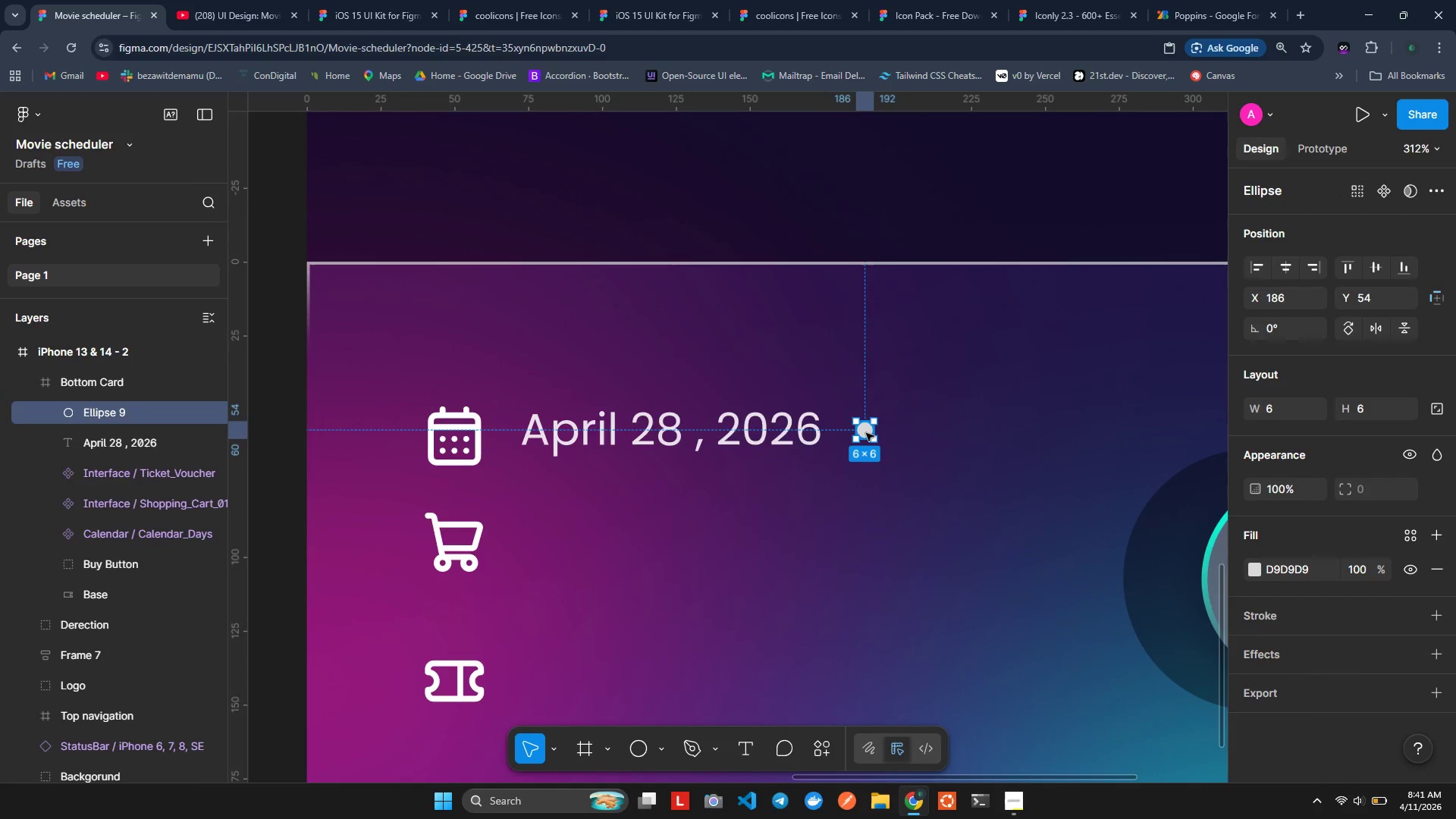 
left_click_drag(start_coordinate=[866, 433], to_coordinate=[856, 438])
 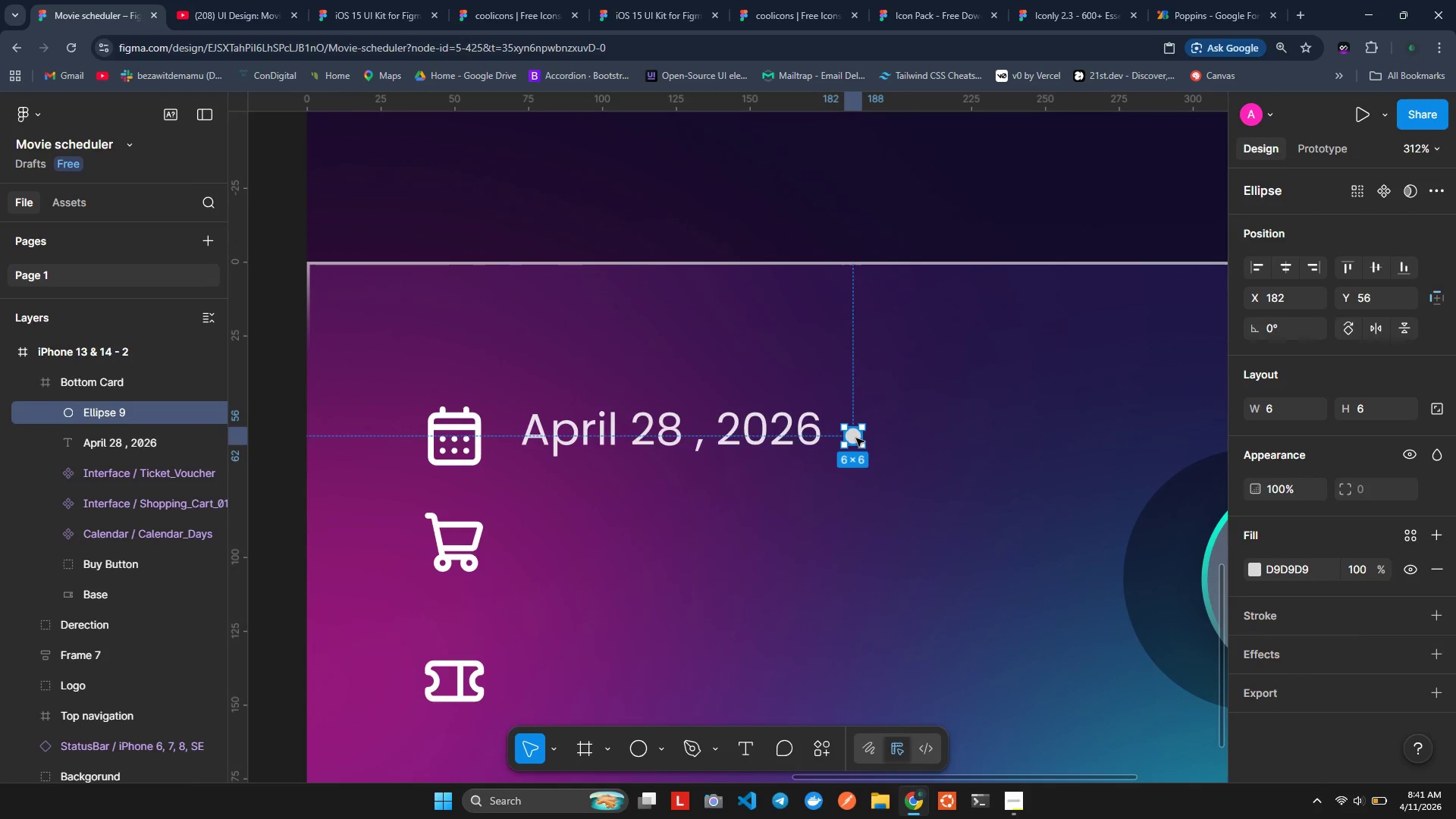 
wait(5.78)
 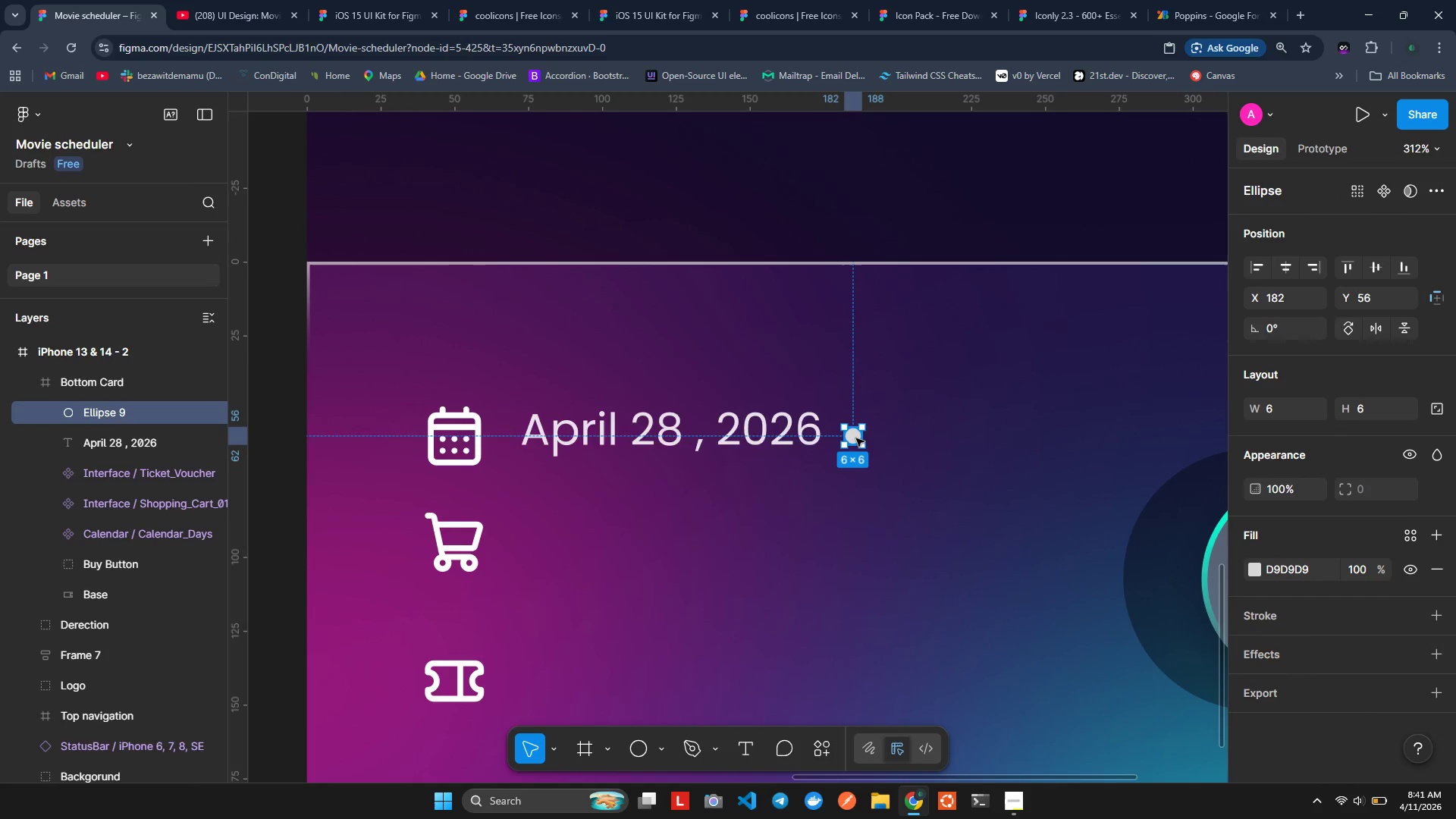 
left_click([1260, 567])
 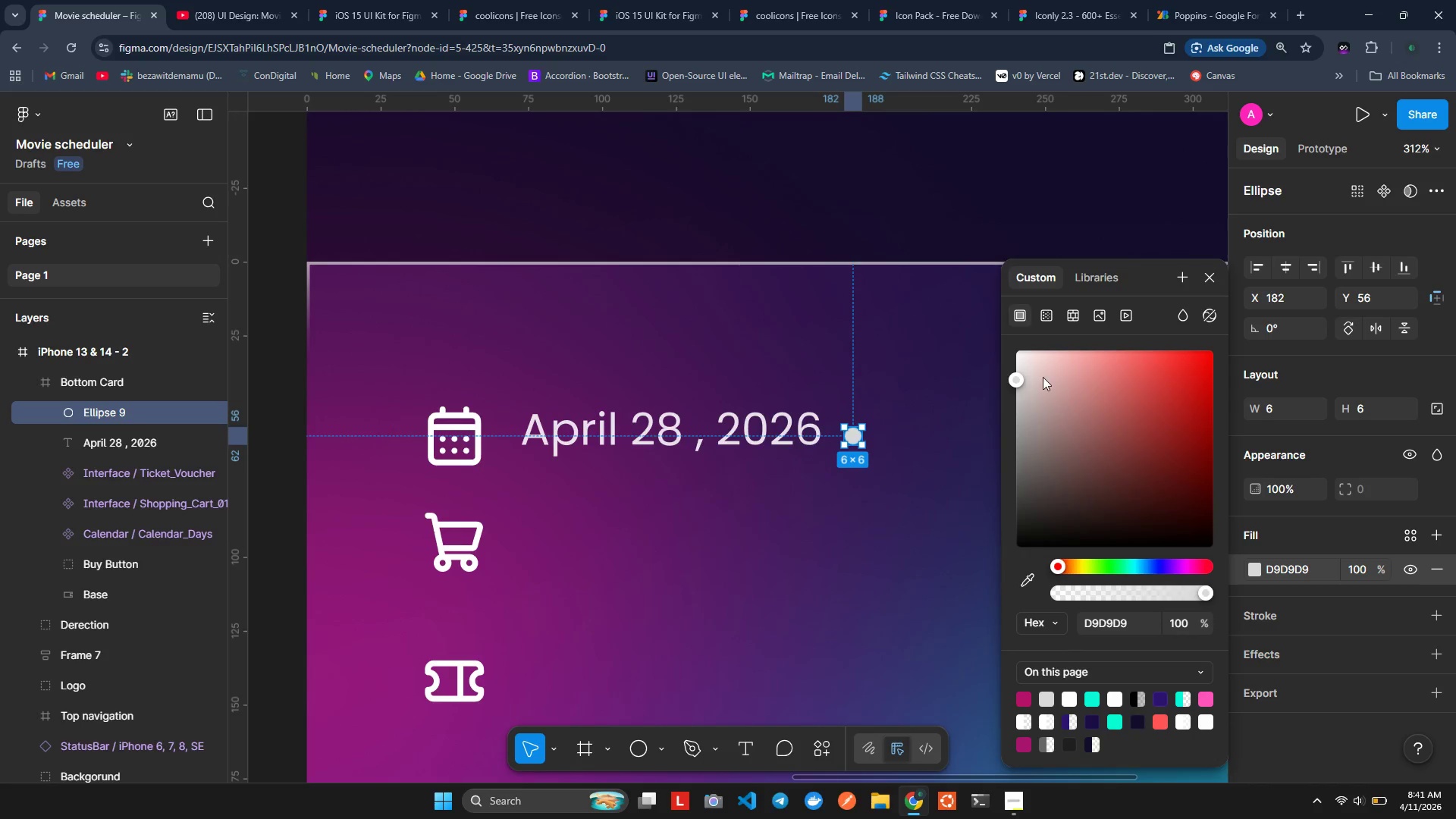 
left_click_drag(start_coordinate=[1043, 377], to_coordinate=[979, 337])
 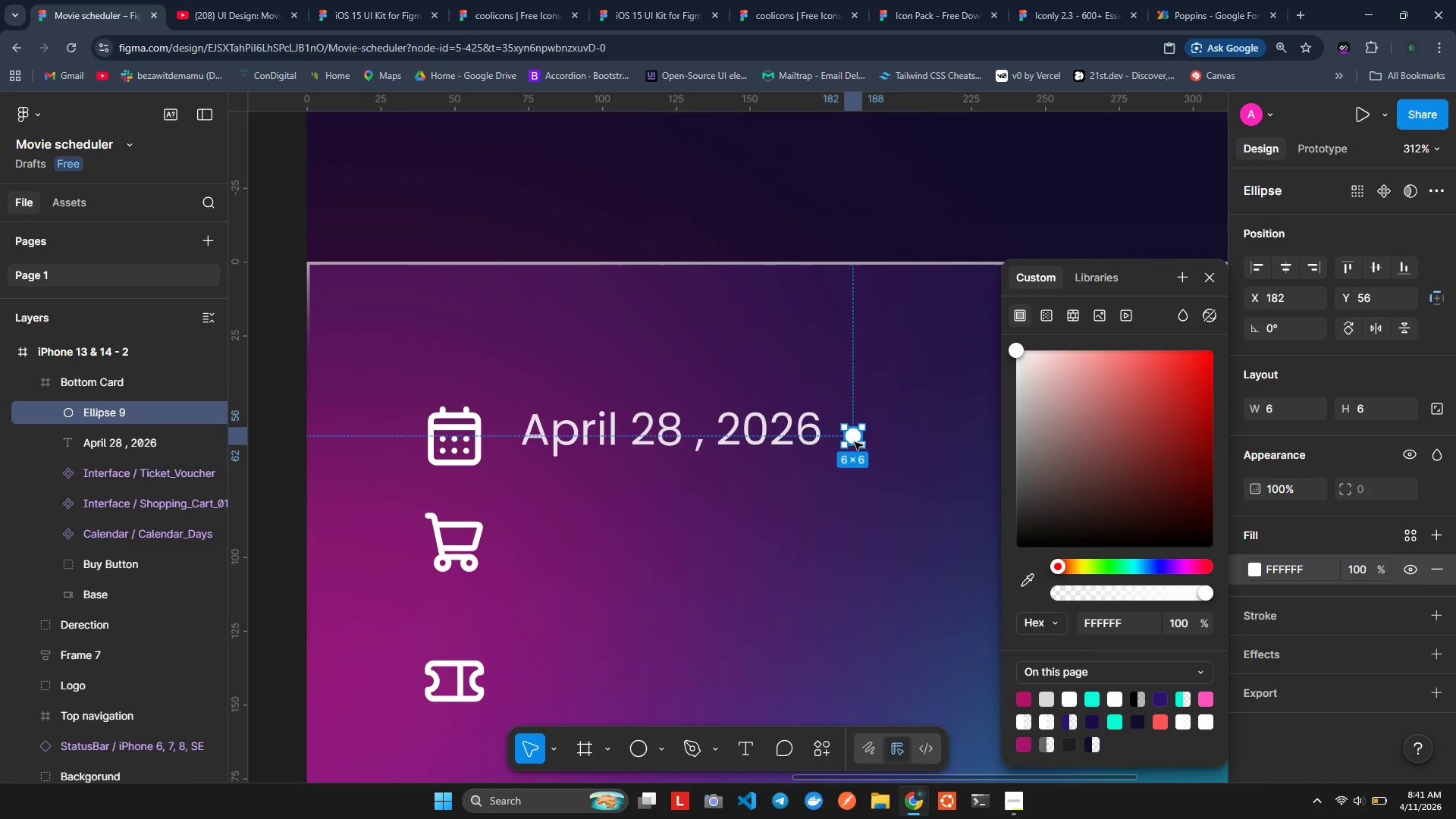 
left_click([830, 516])
 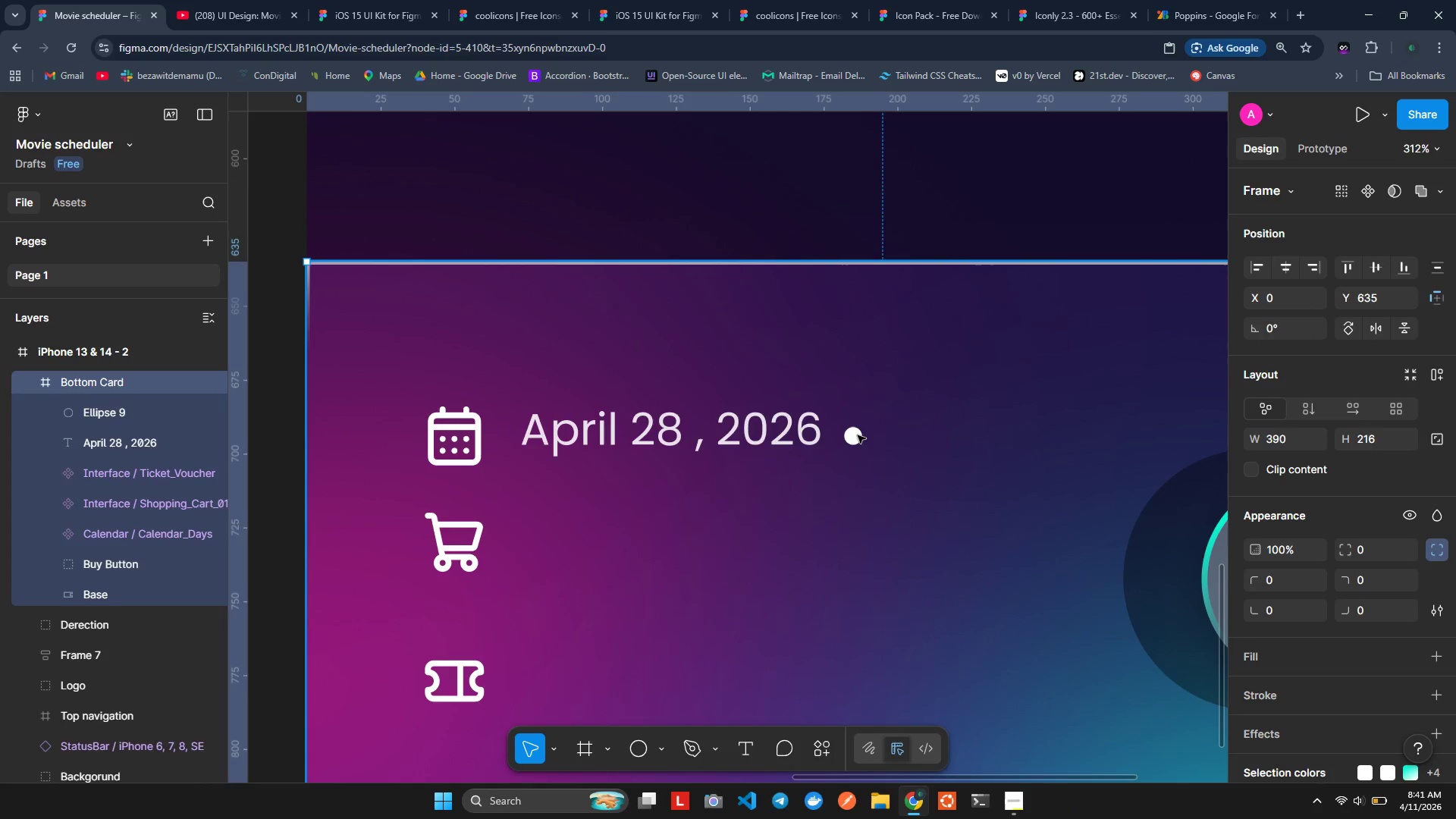 
double_click([852, 438])
 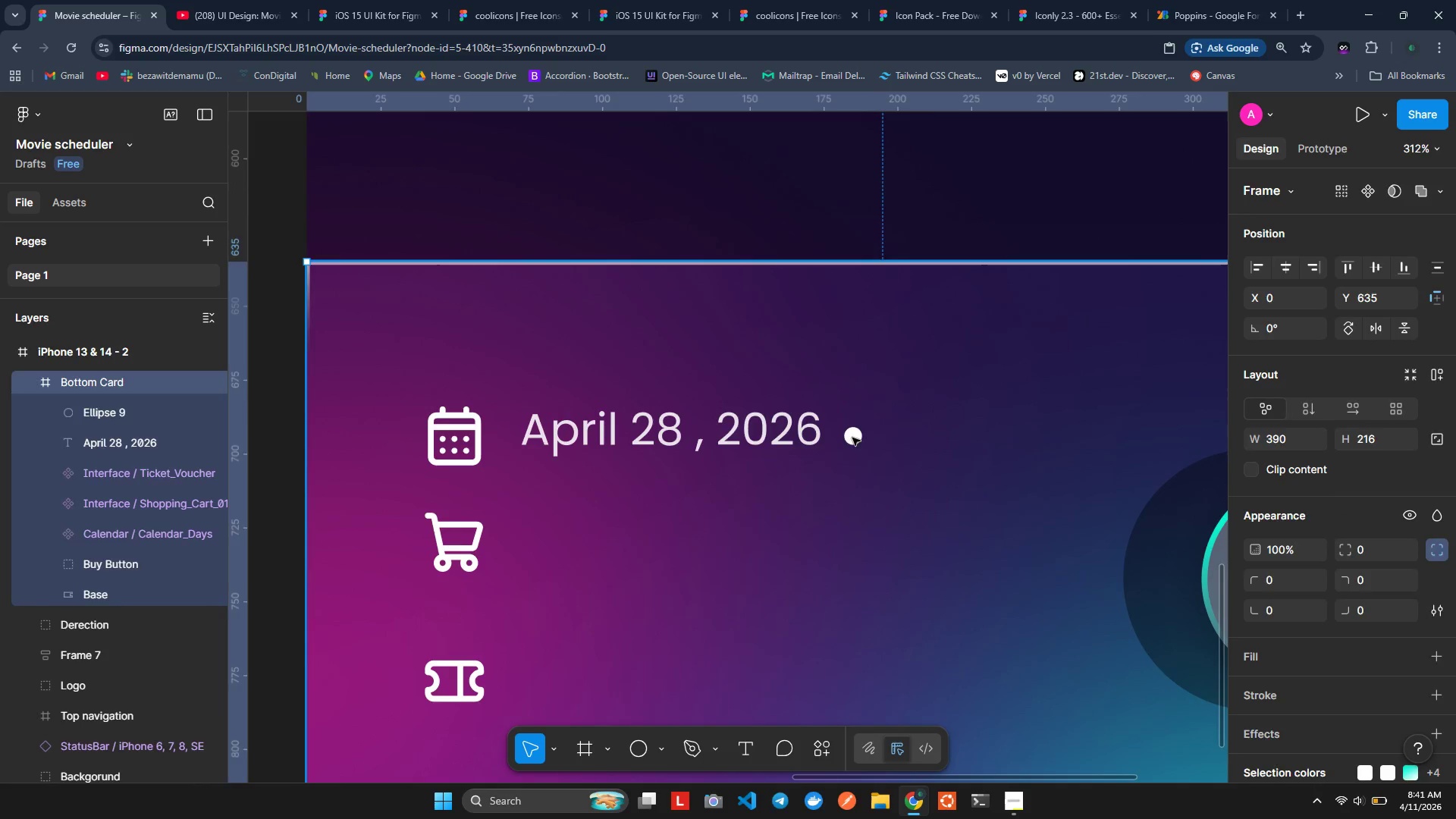 
triple_click([852, 438])
 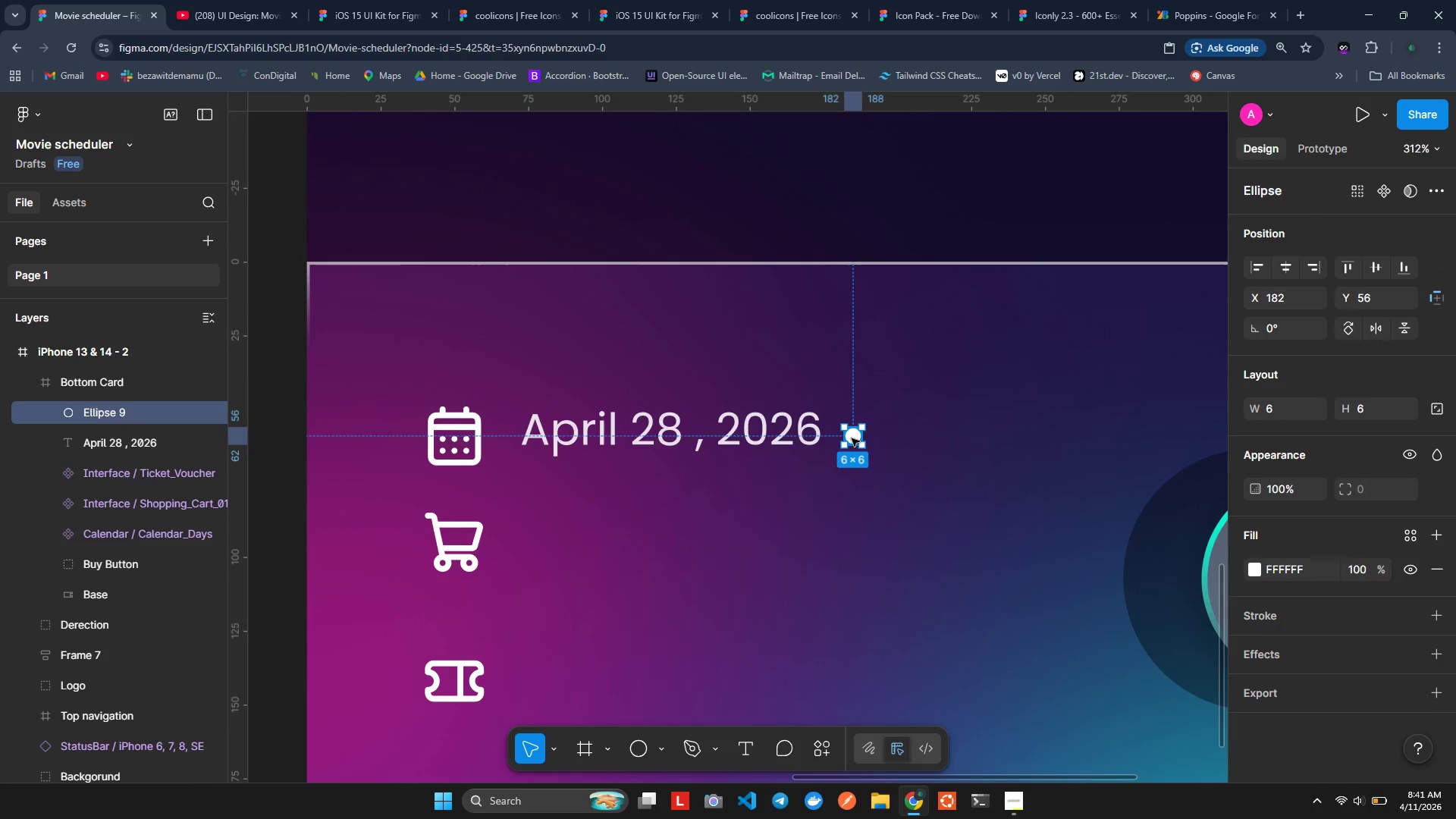 
left_click_drag(start_coordinate=[852, 438], to_coordinate=[854, 433])
 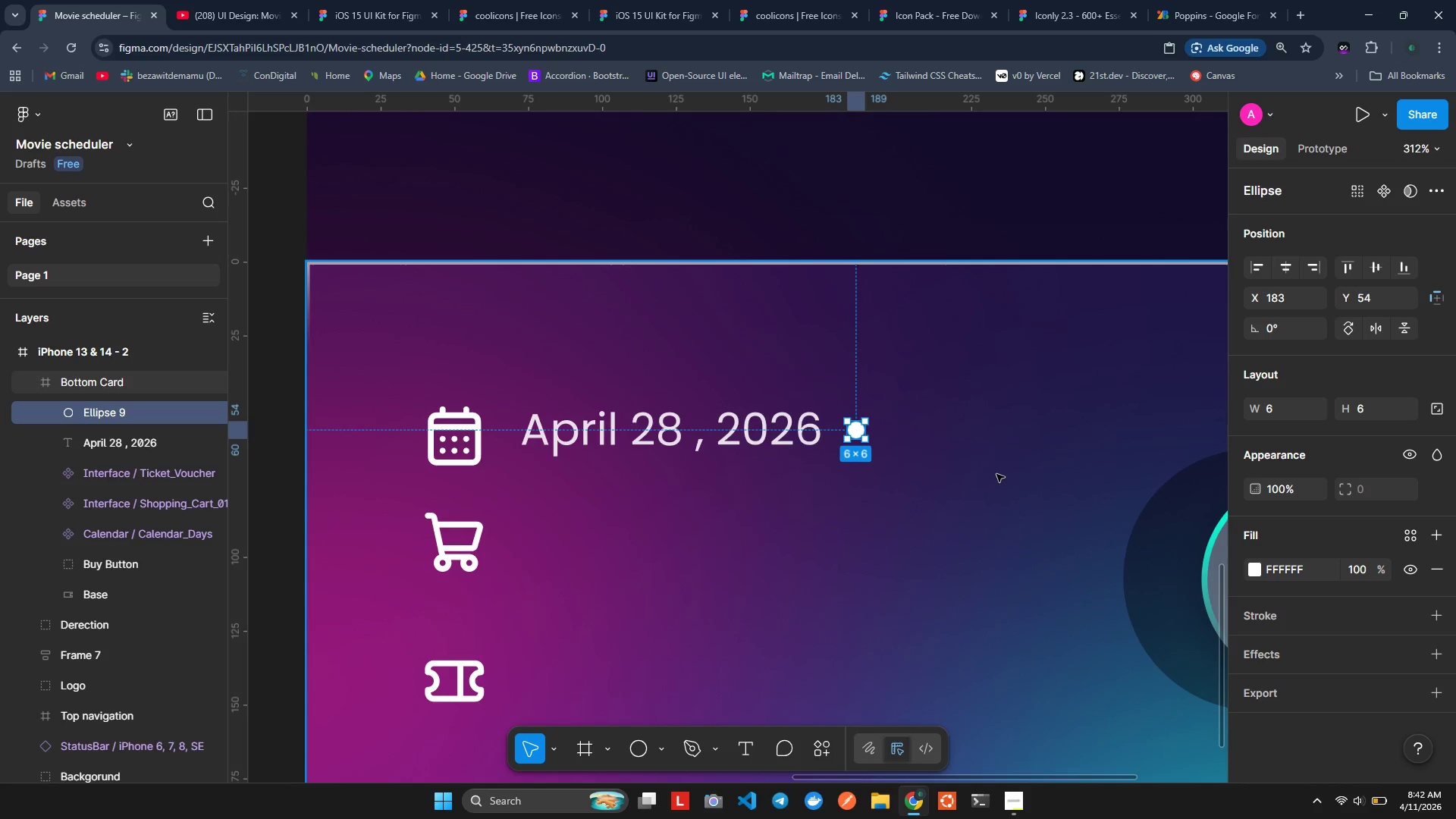 
left_click([956, 444])
 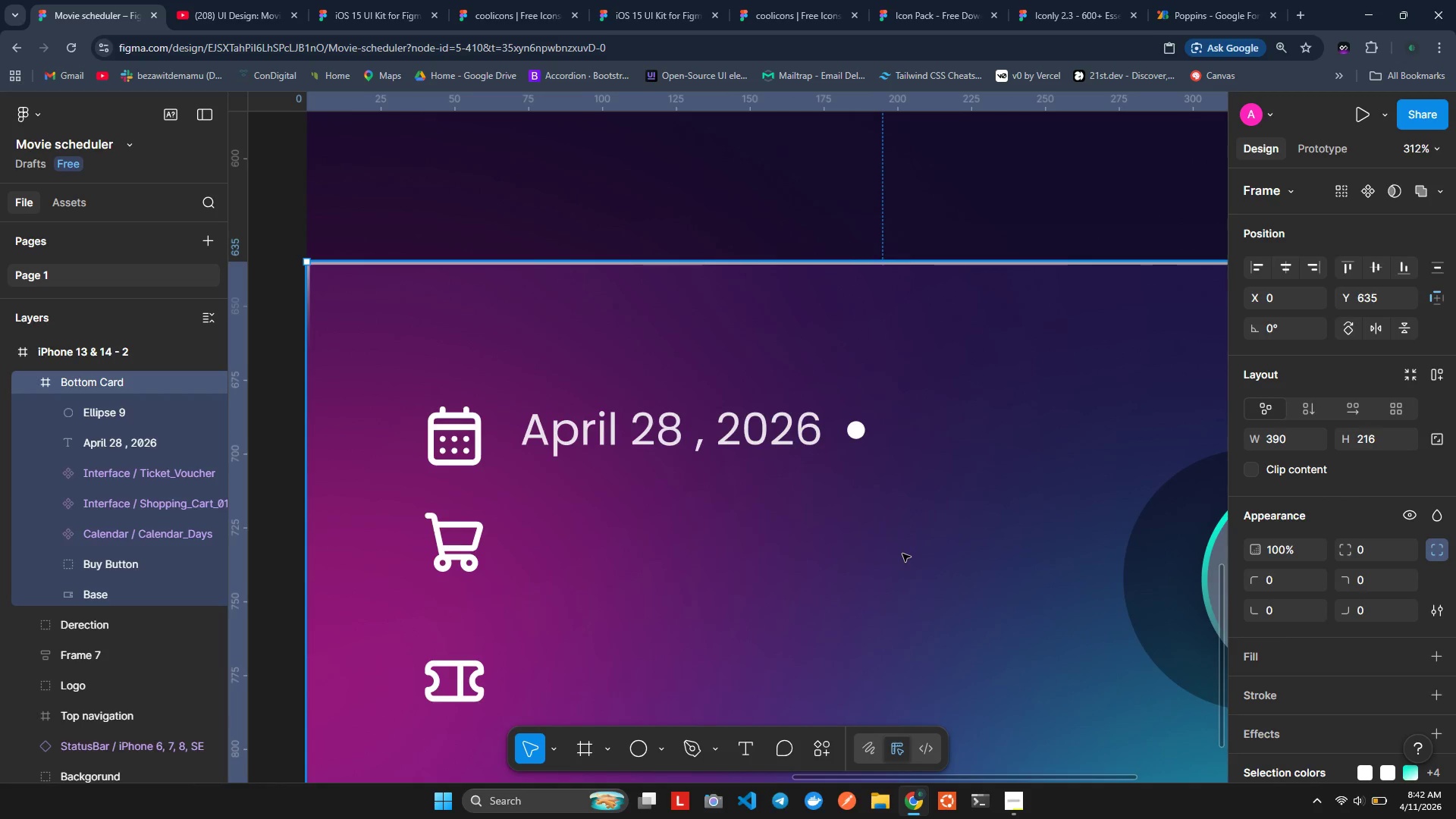 
type(t6 pm)
key(Backspace)
type(.m)
 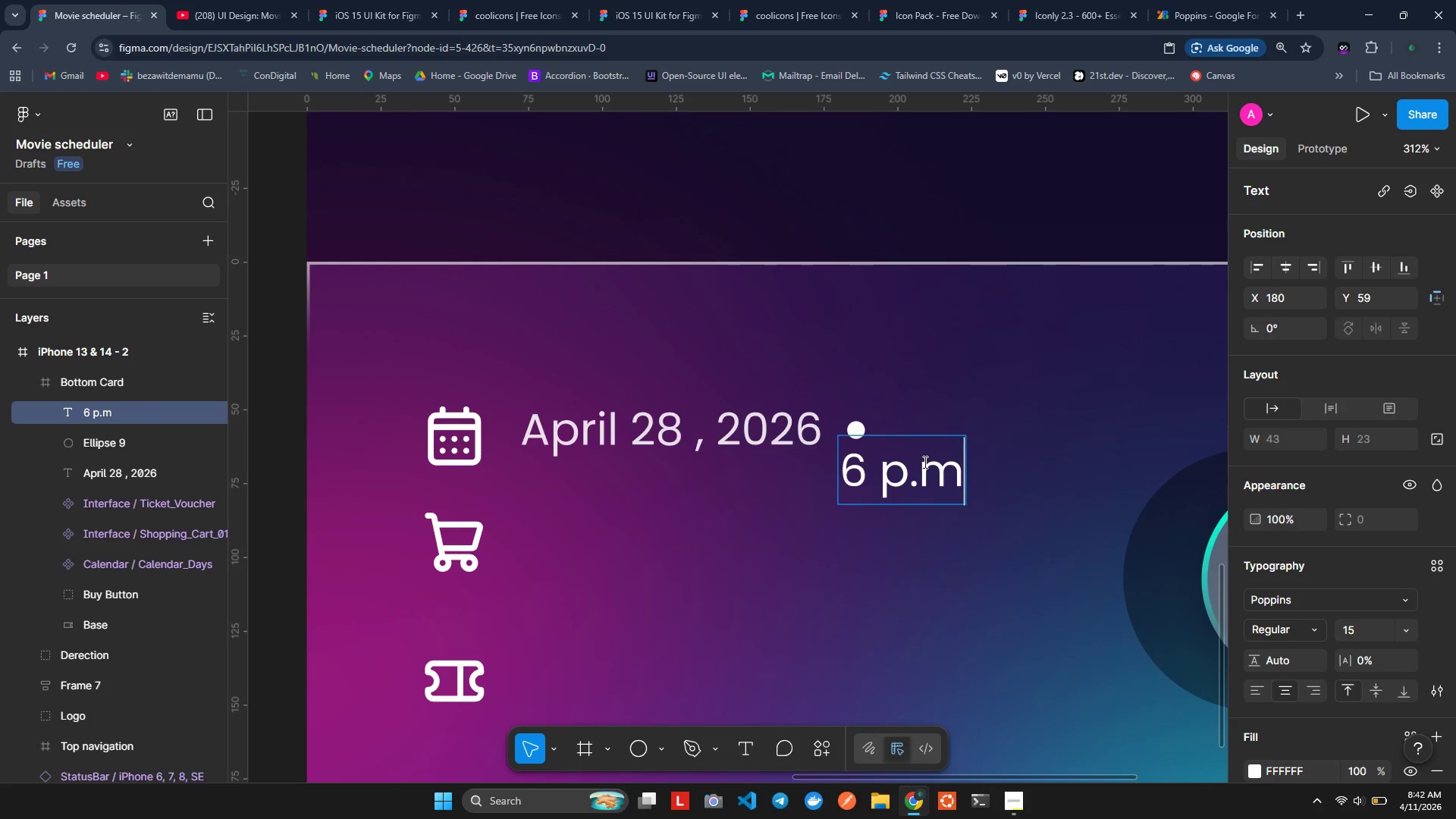 
wait(9.11)
 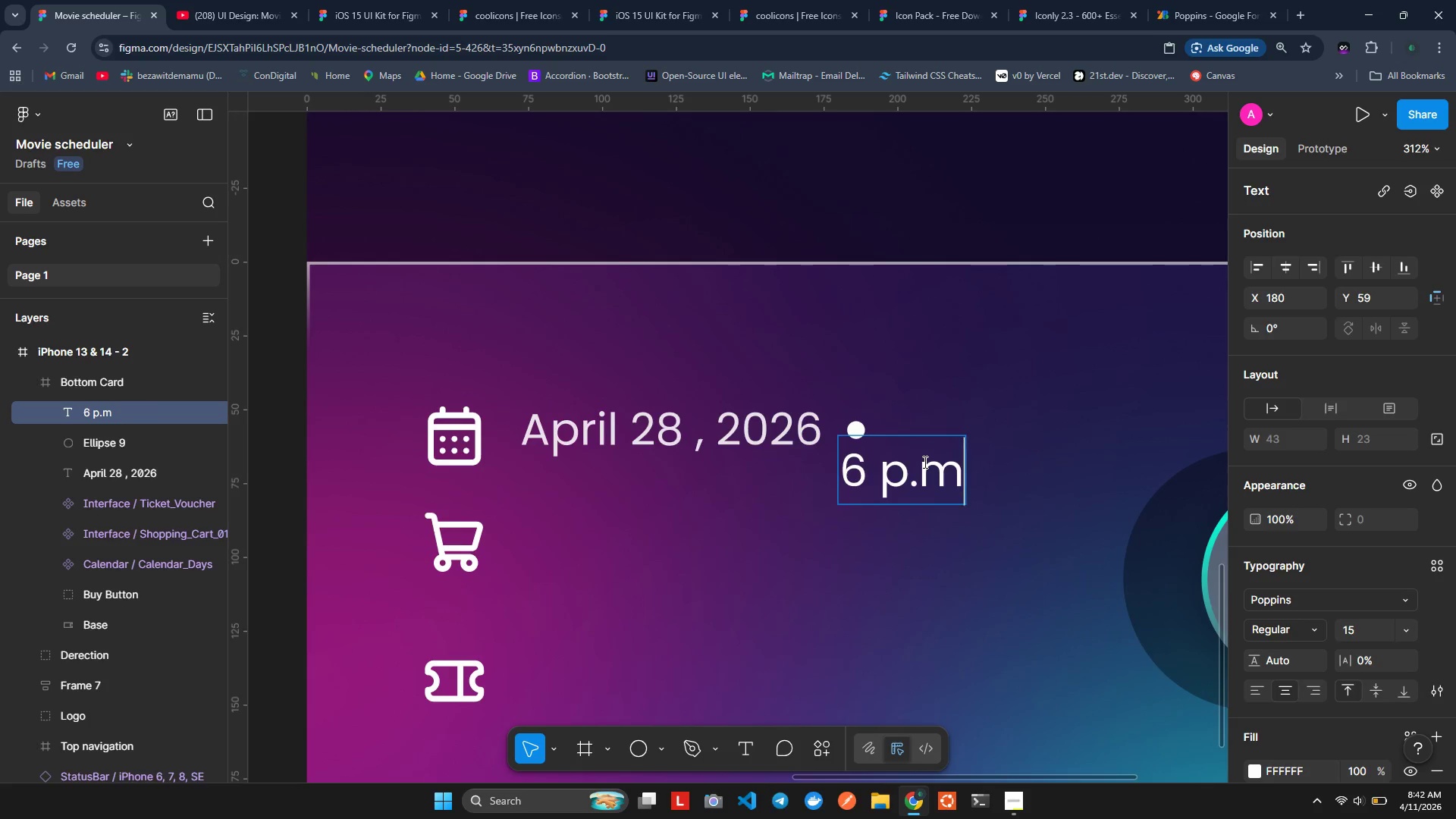 
key(Period)
 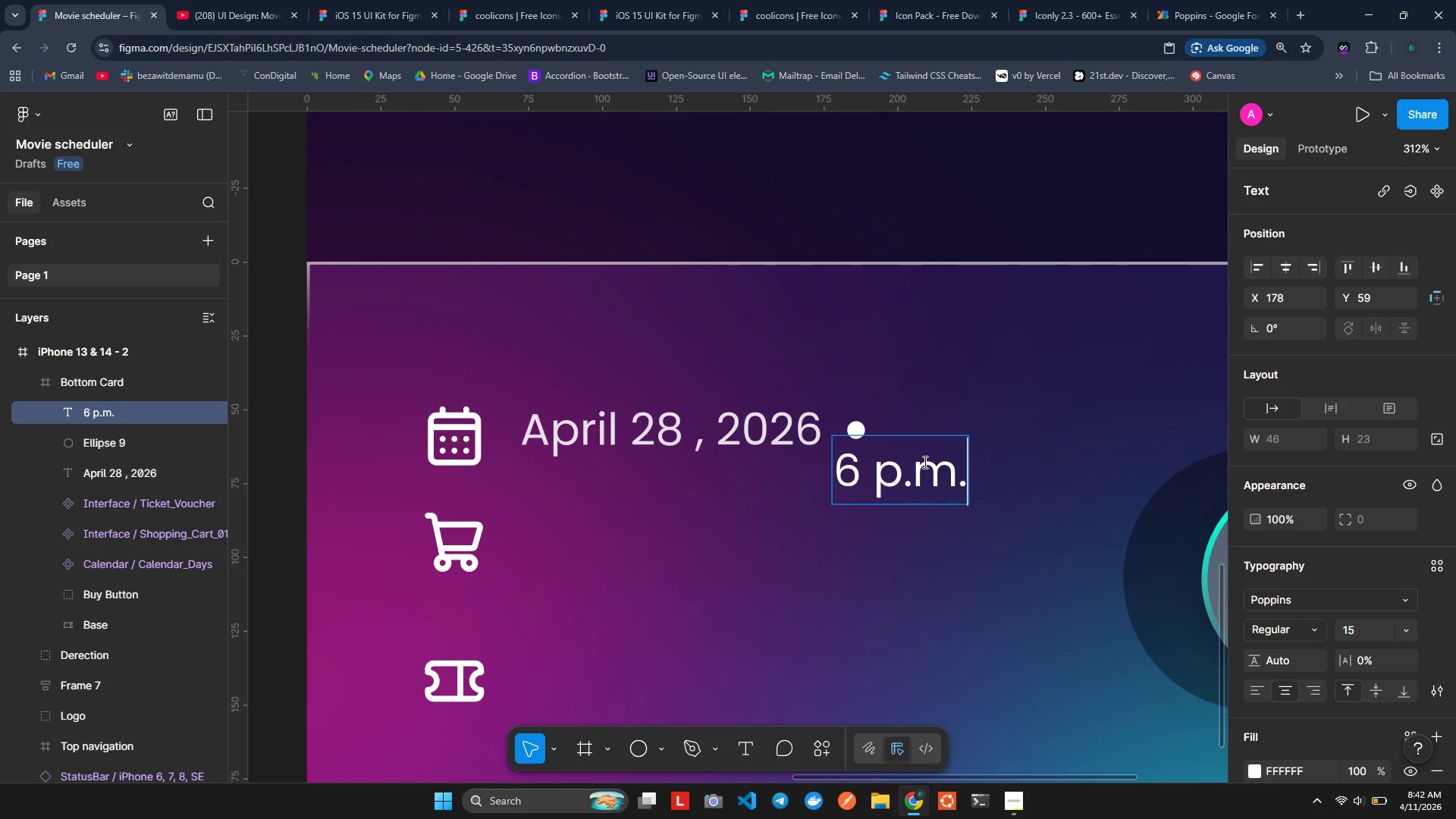 
key(Enter)
 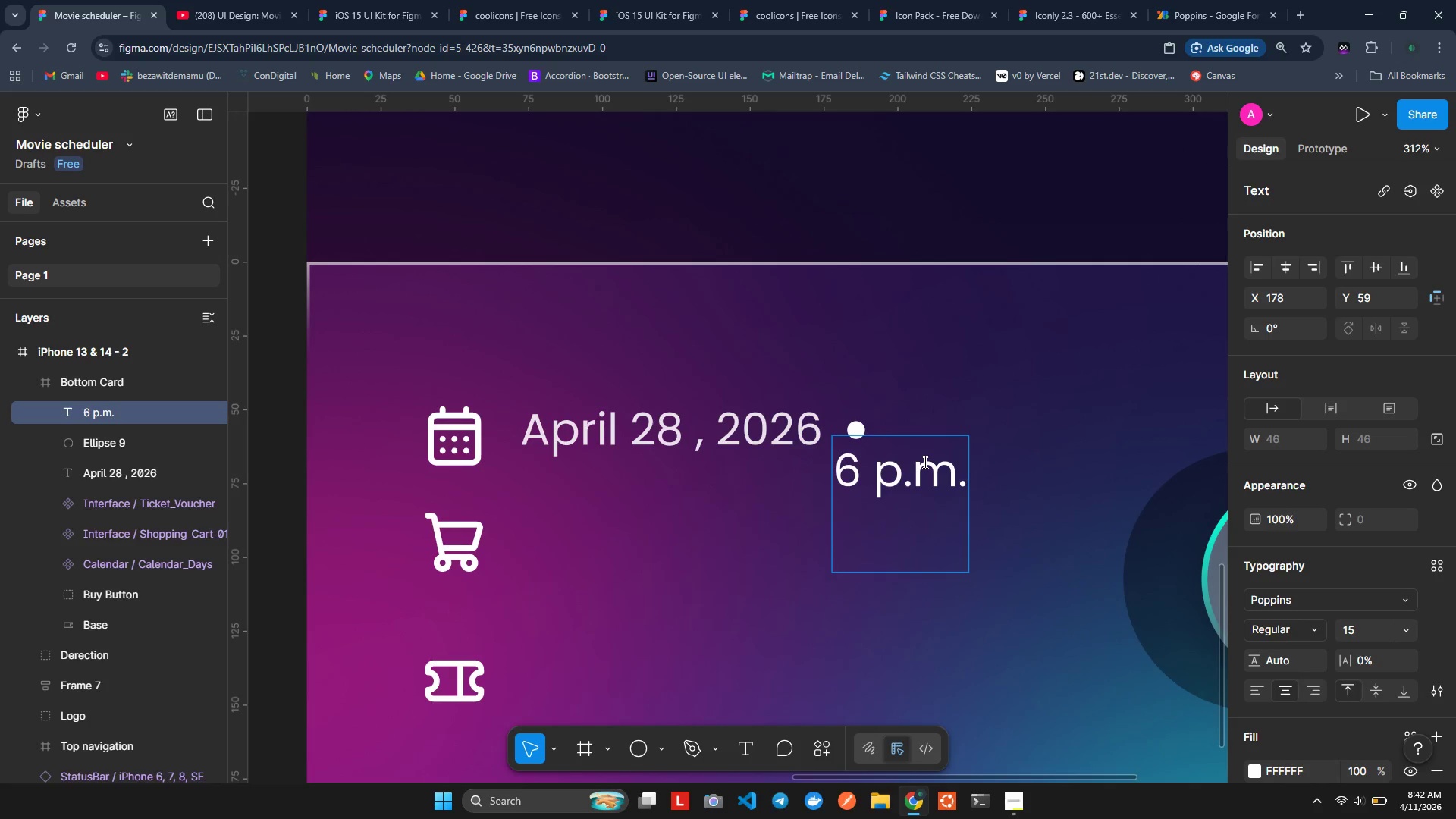 
key(Backspace)
 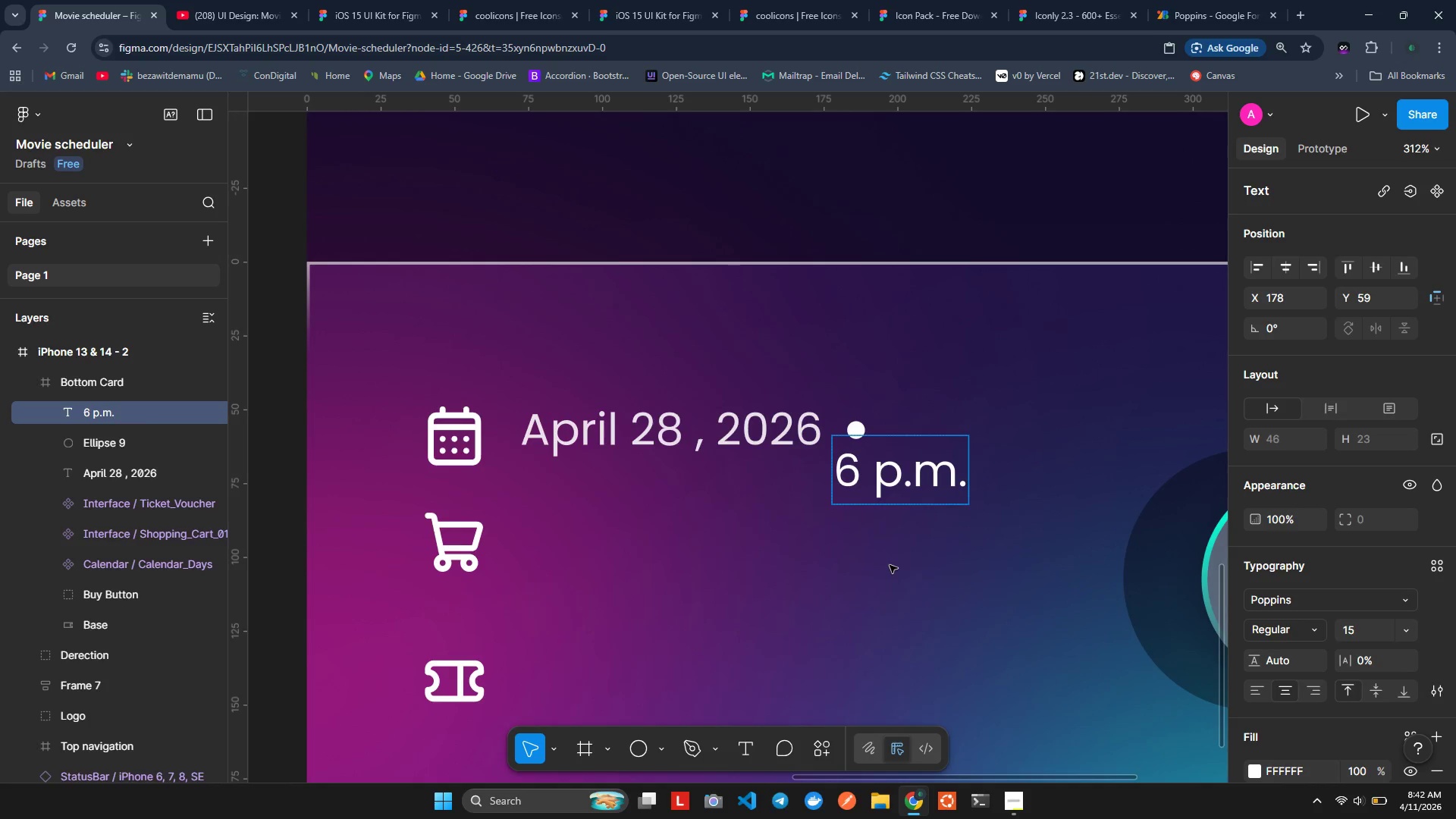 
left_click([873, 633])
 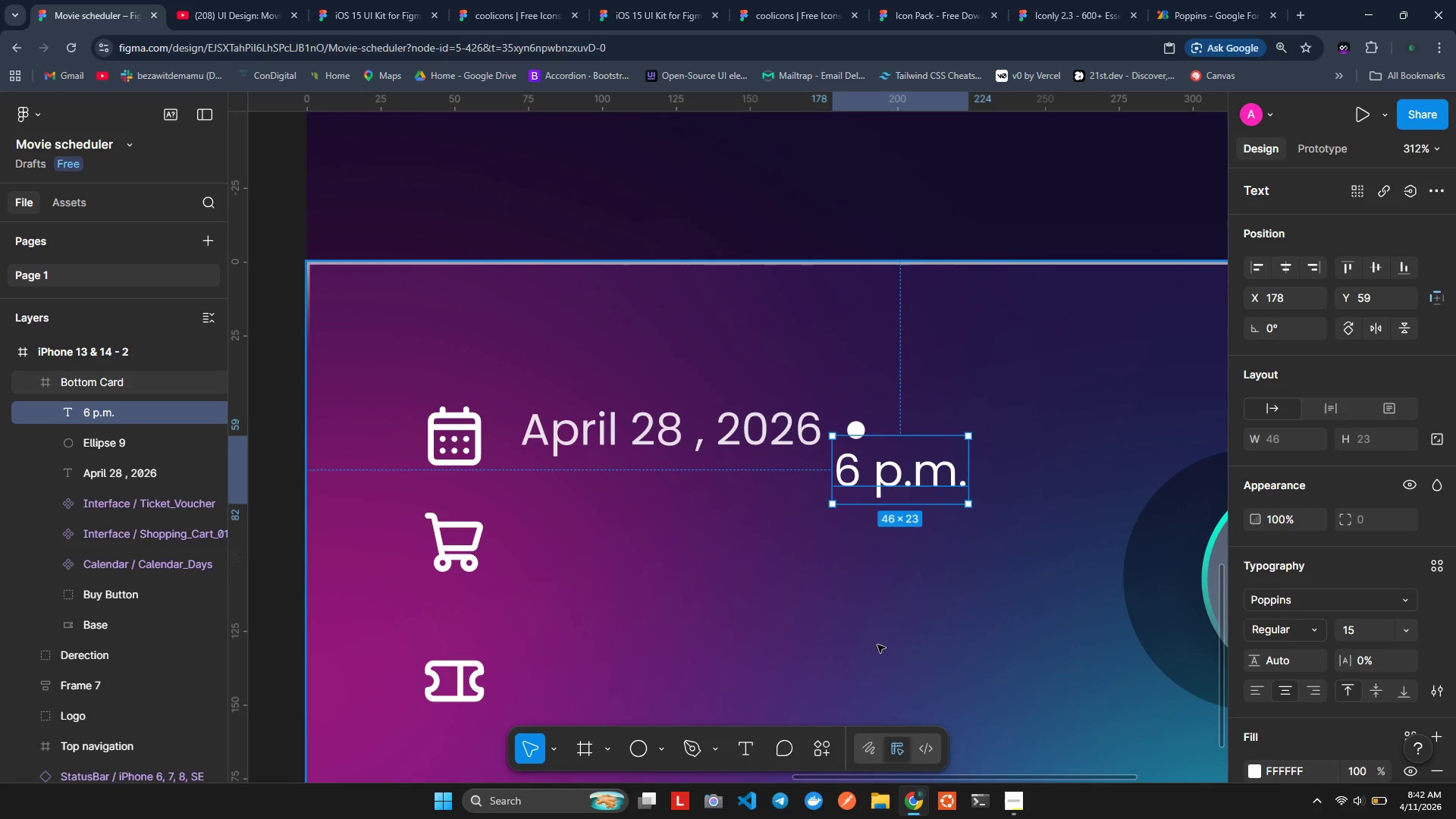 
left_click_drag(start_coordinate=[899, 467], to_coordinate=[958, 424])
 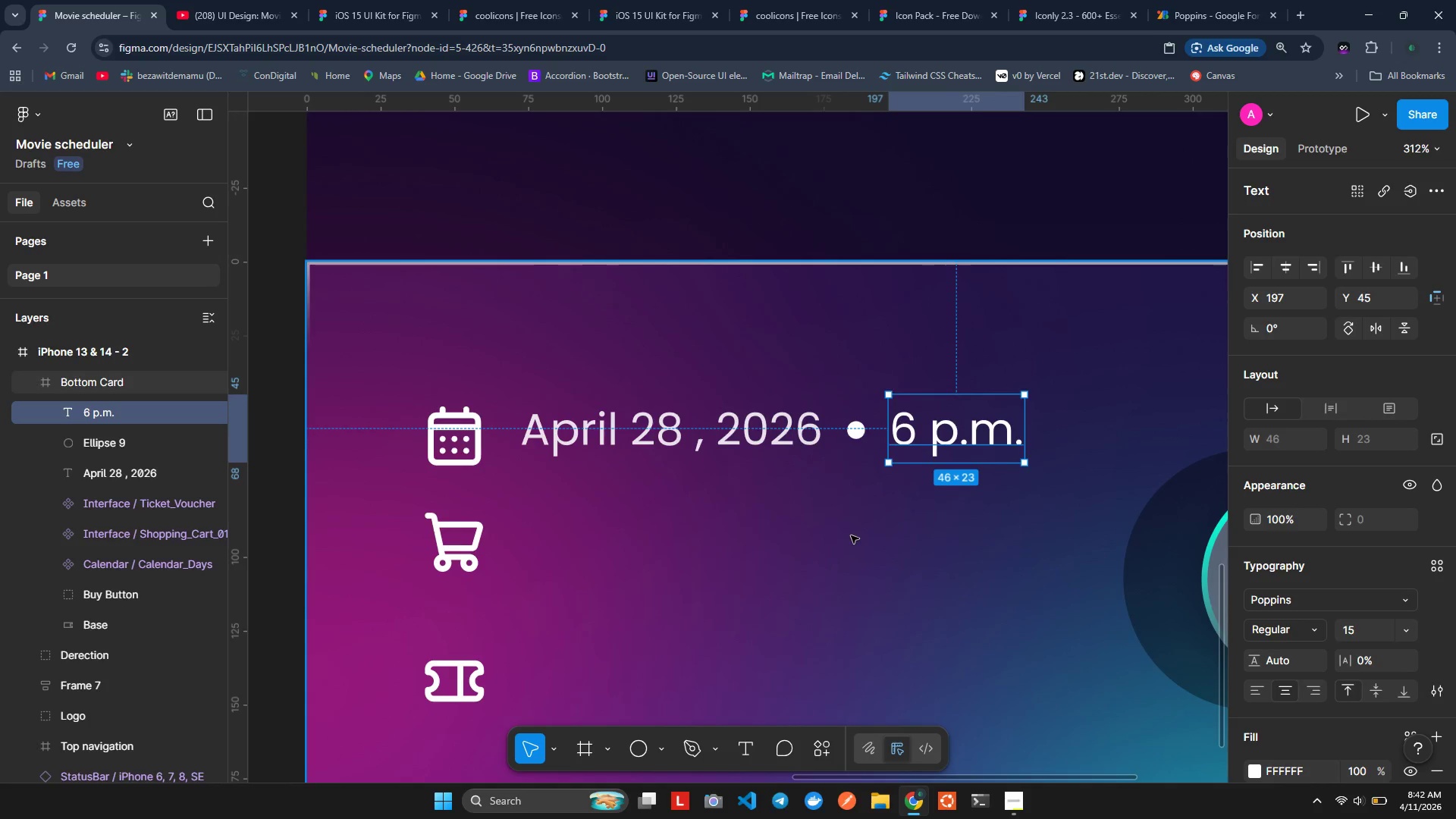 
left_click([851, 535])
 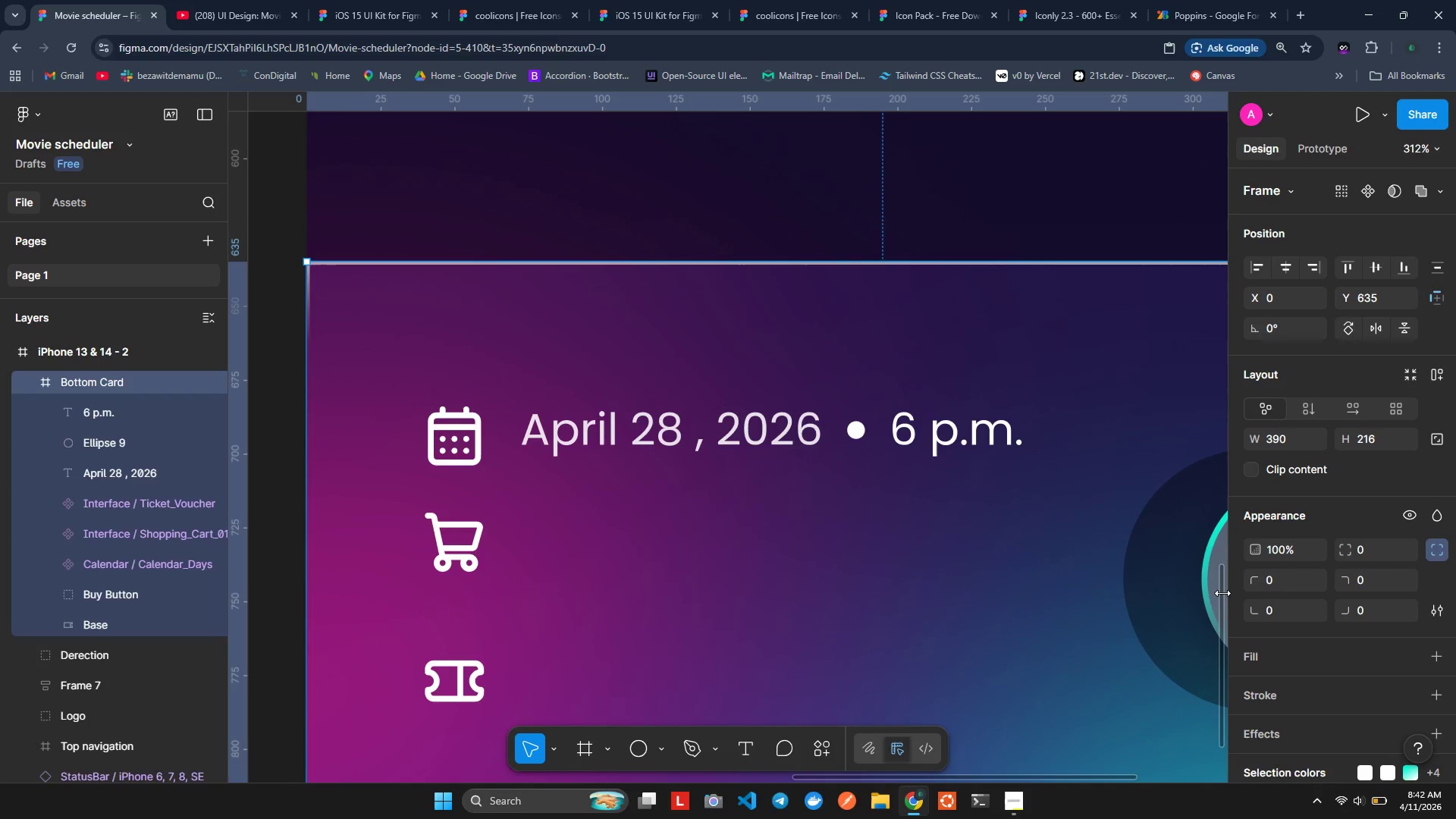 
wait(21.17)
 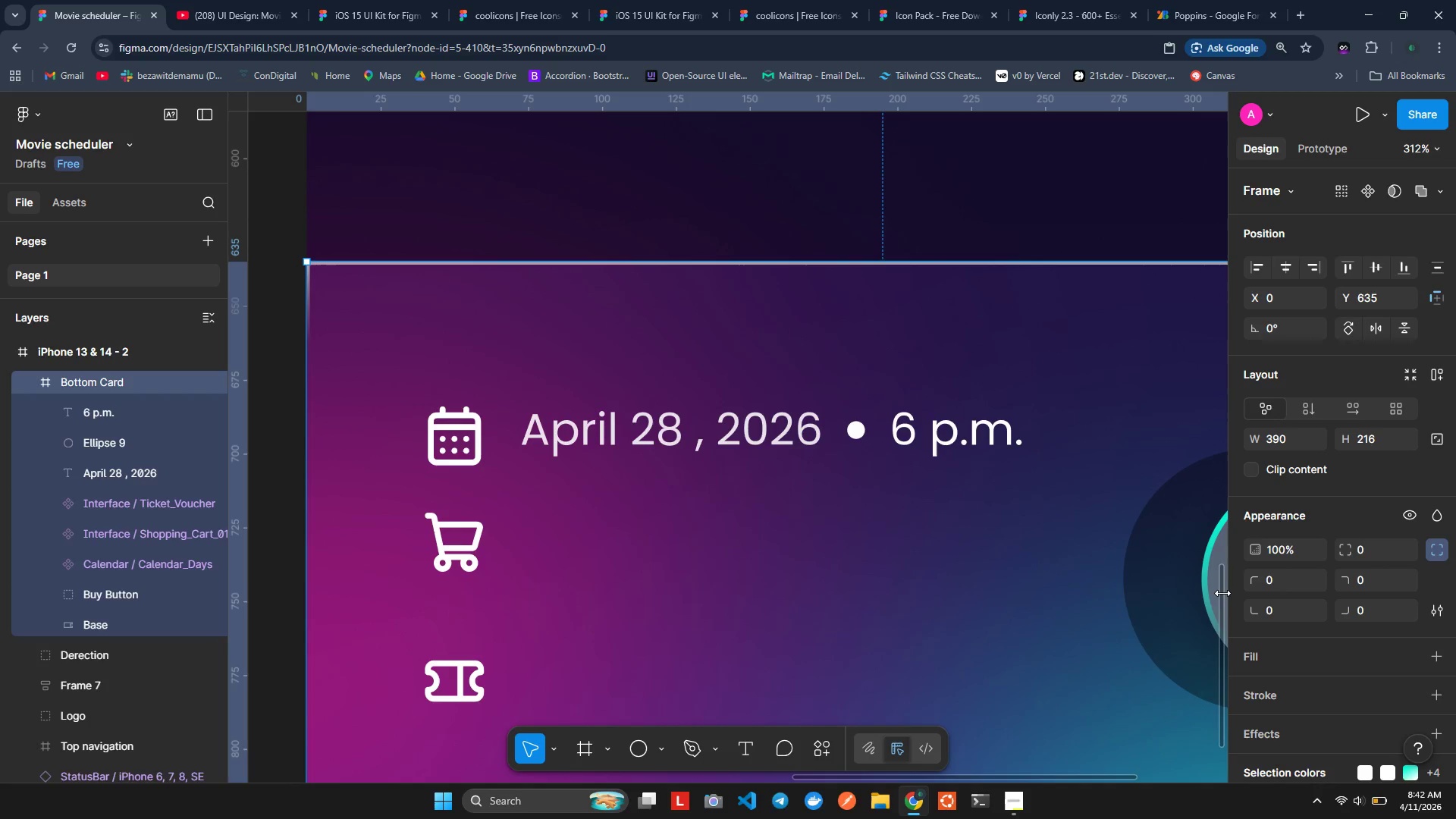 
left_click([466, 428])
 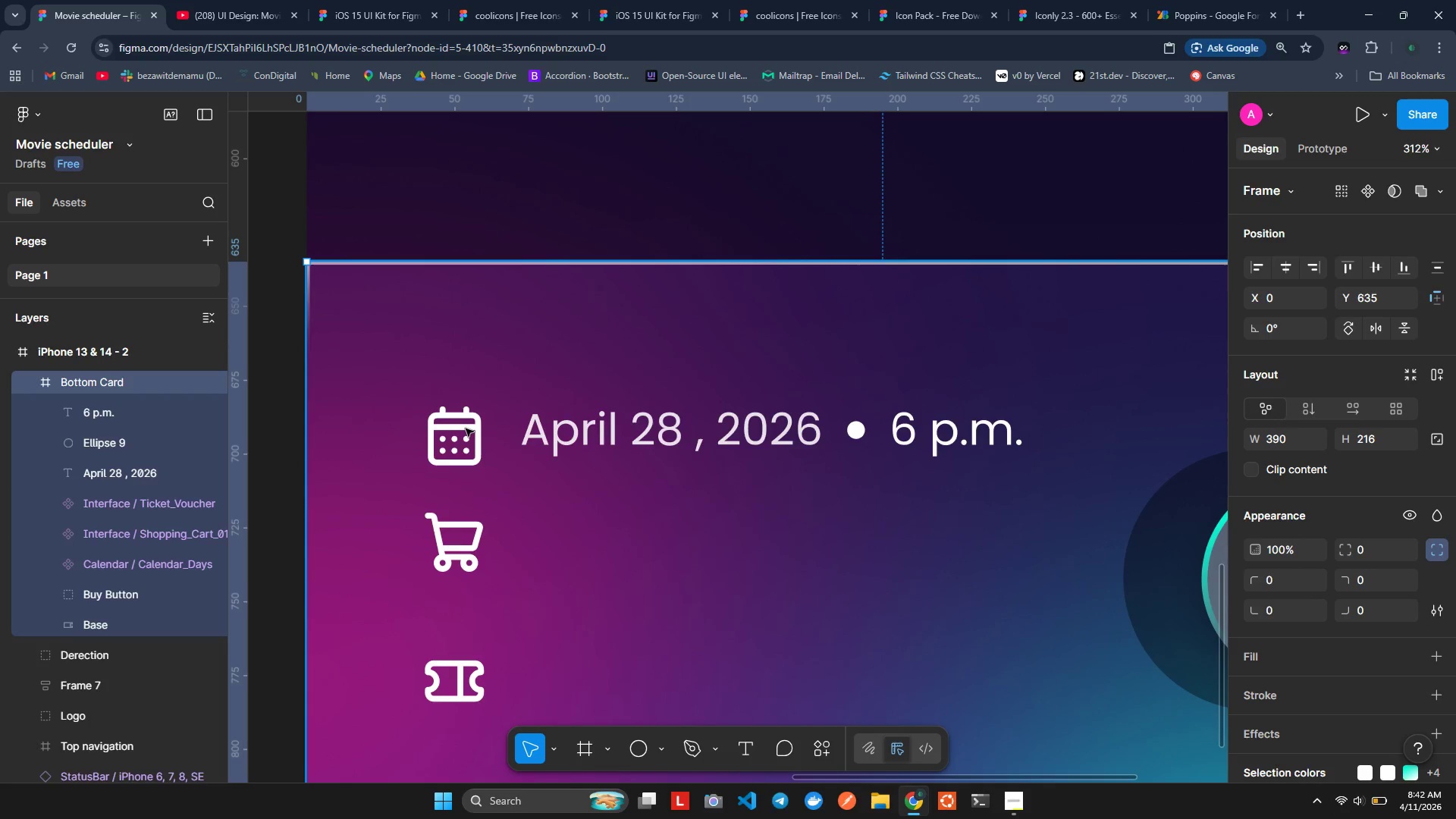 
double_click([466, 428])
 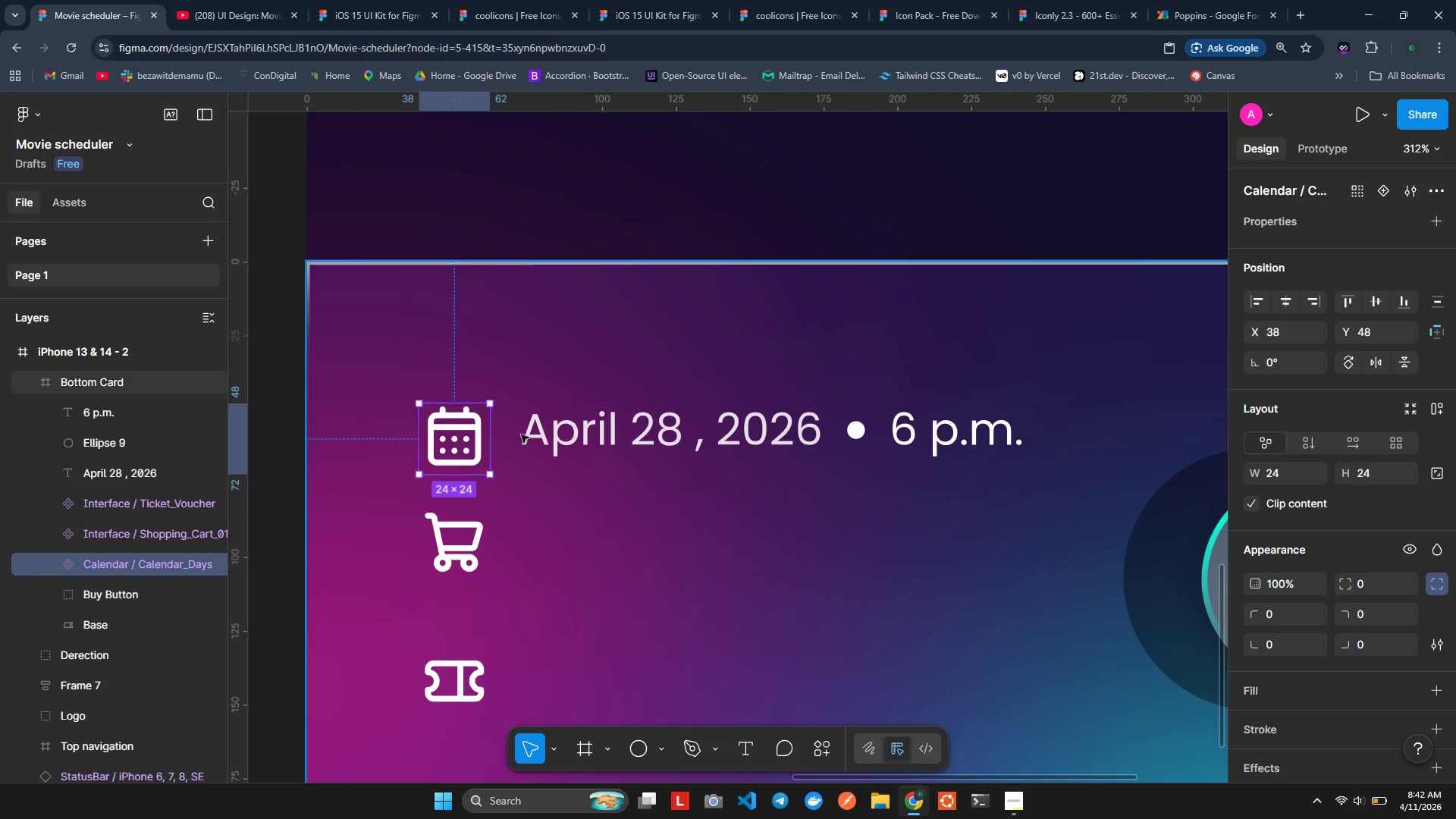 
hold_key(key=ControlLeft, duration=1.11)
left_click([559, 440])
 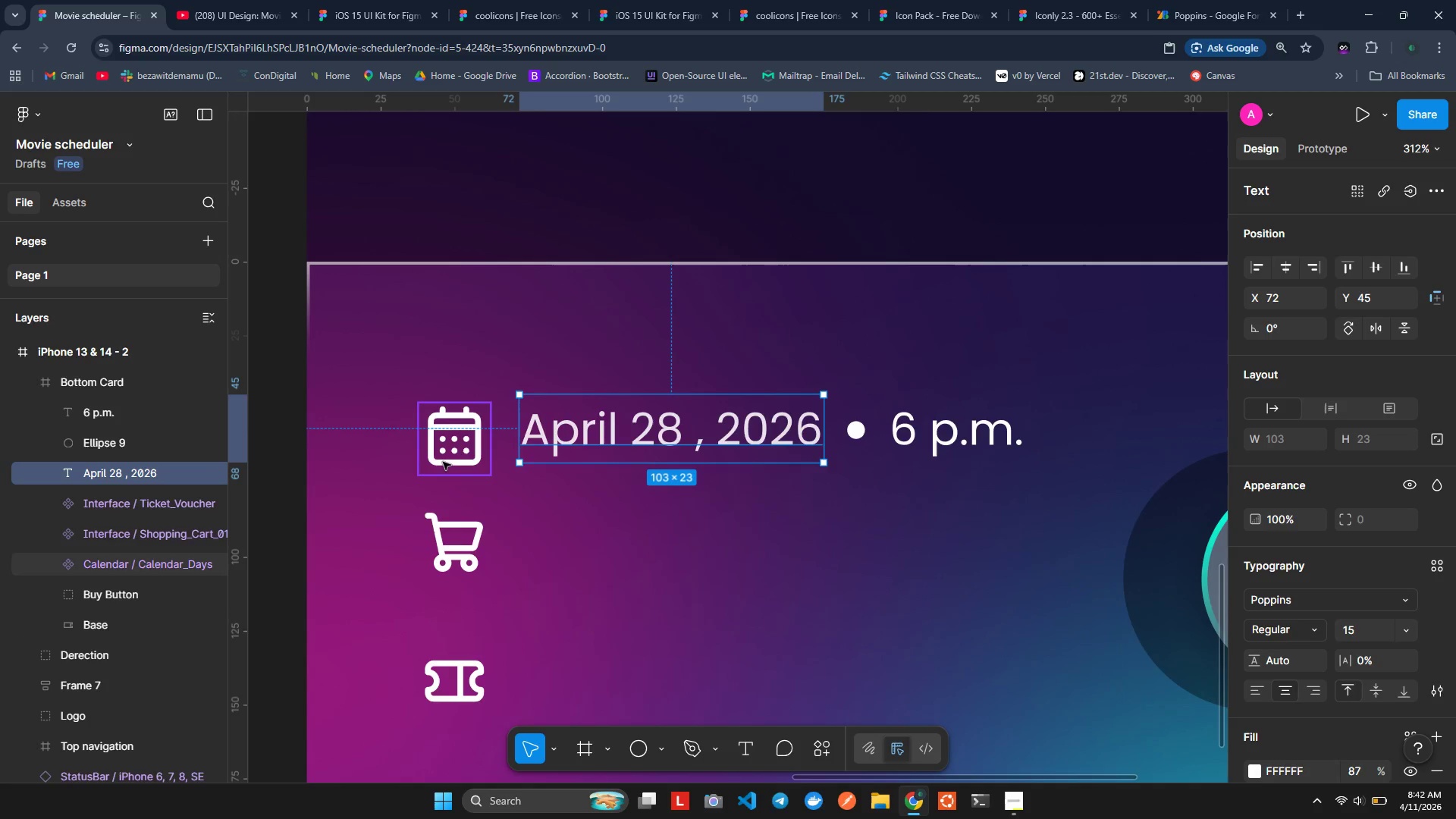 
hold_key(key=ShiftLeft, duration=1.53)
left_click([443, 460])
 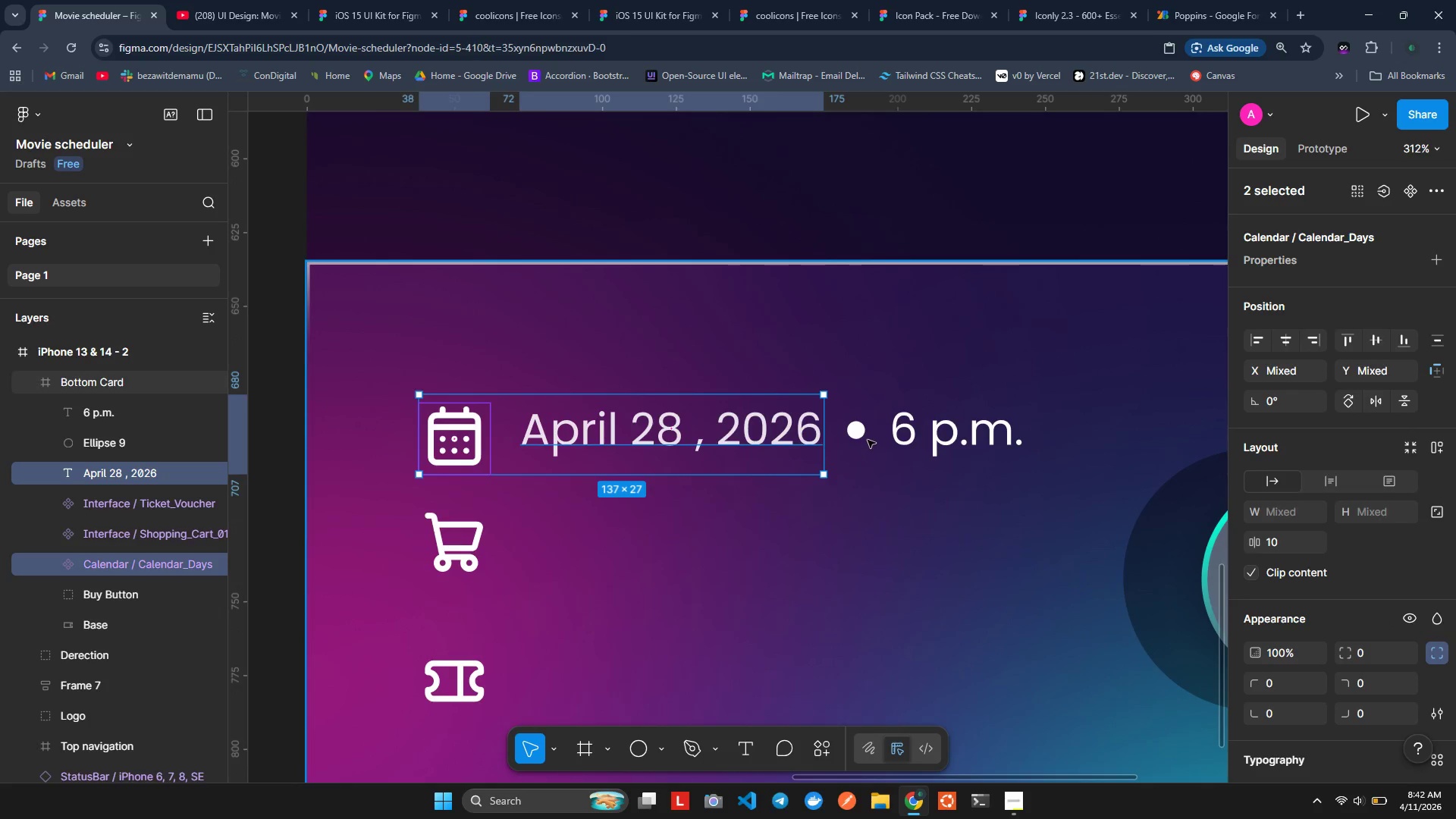 
hold_key(key=ShiftLeft, duration=0.56)
 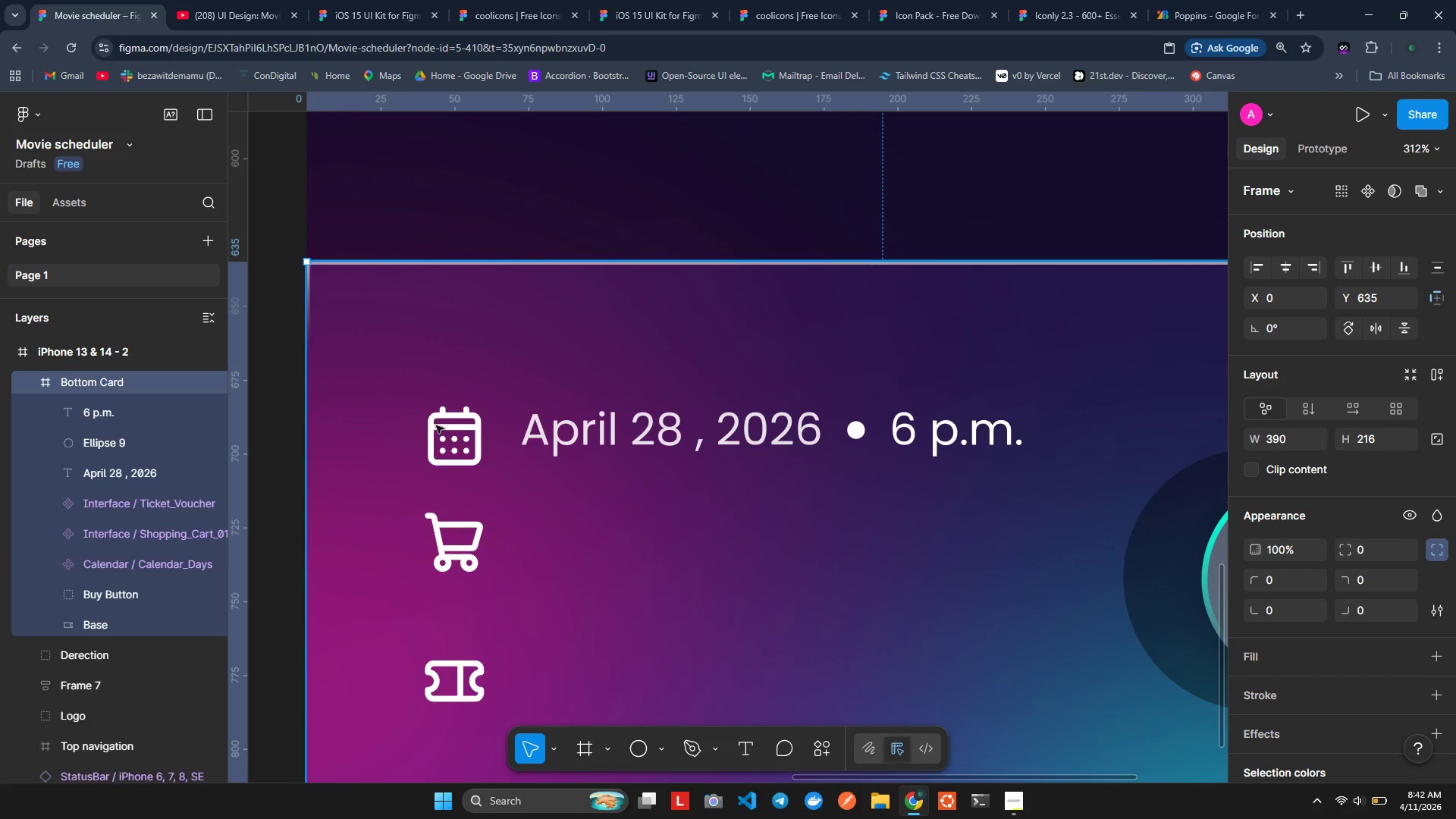 
left_click([437, 425])
 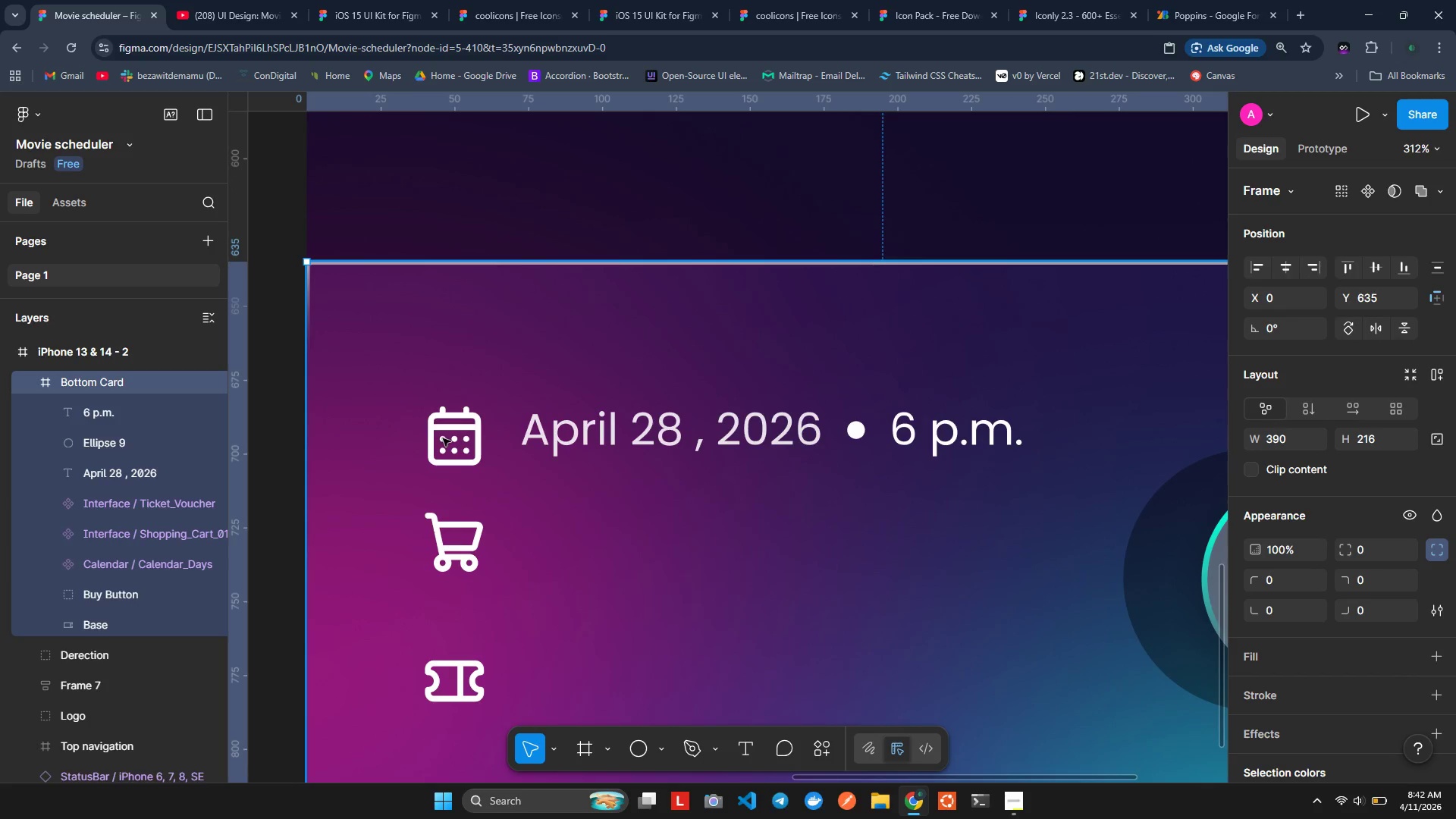 
triple_click([443, 438])
 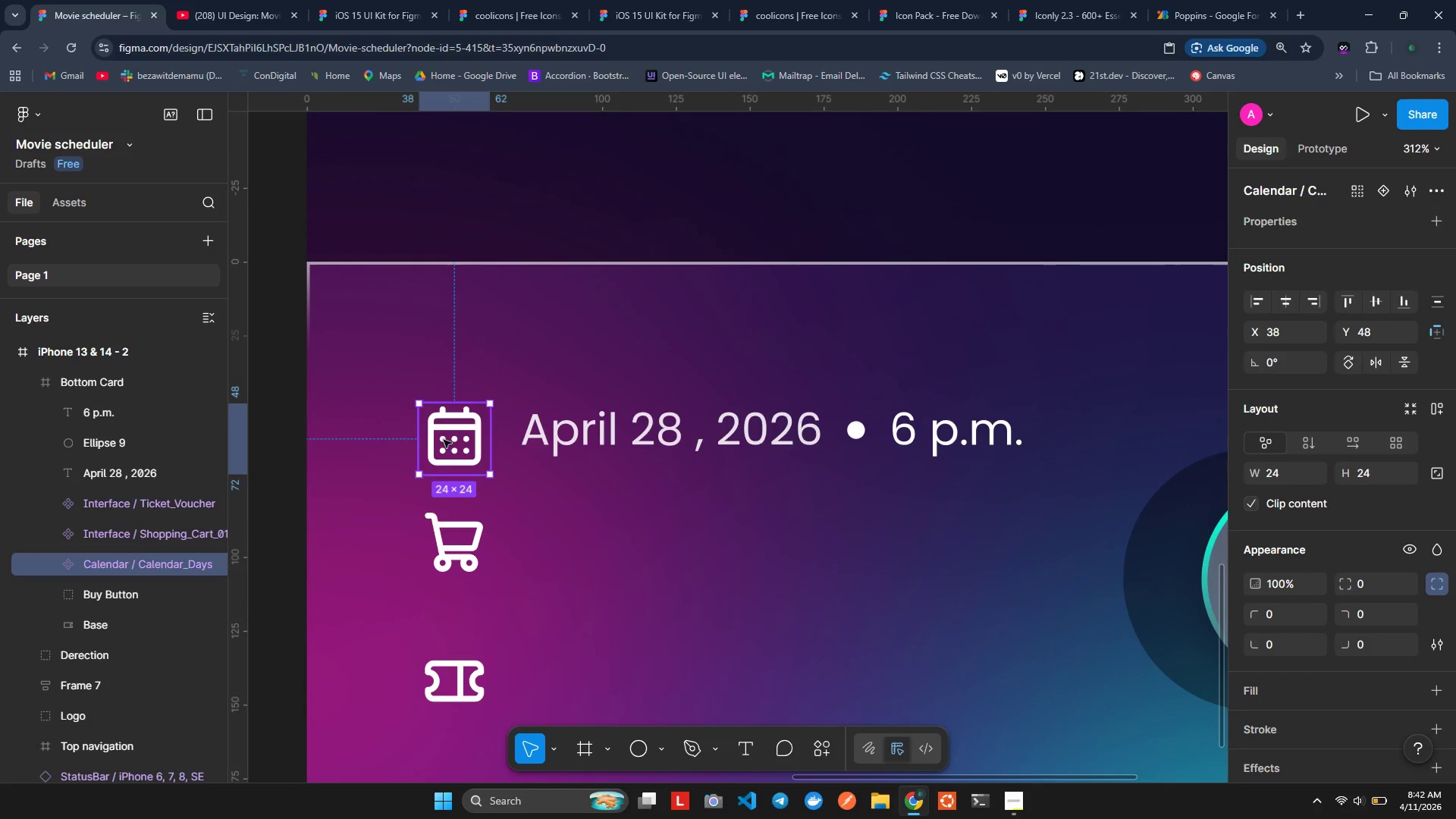 
hold_key(key=ShiftLeft, duration=1.53)
left_click([553, 432])
 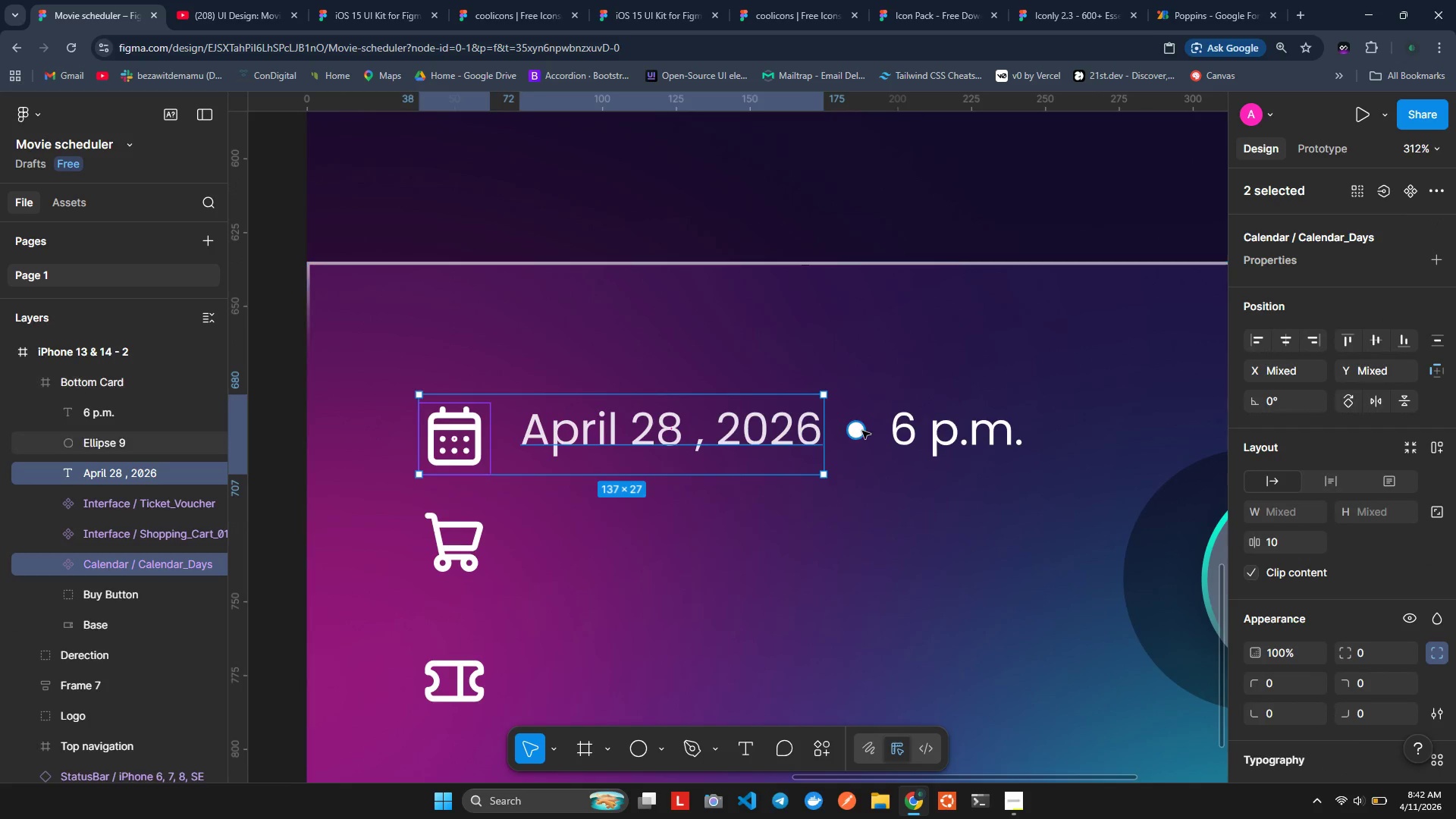 
left_click([863, 429])
 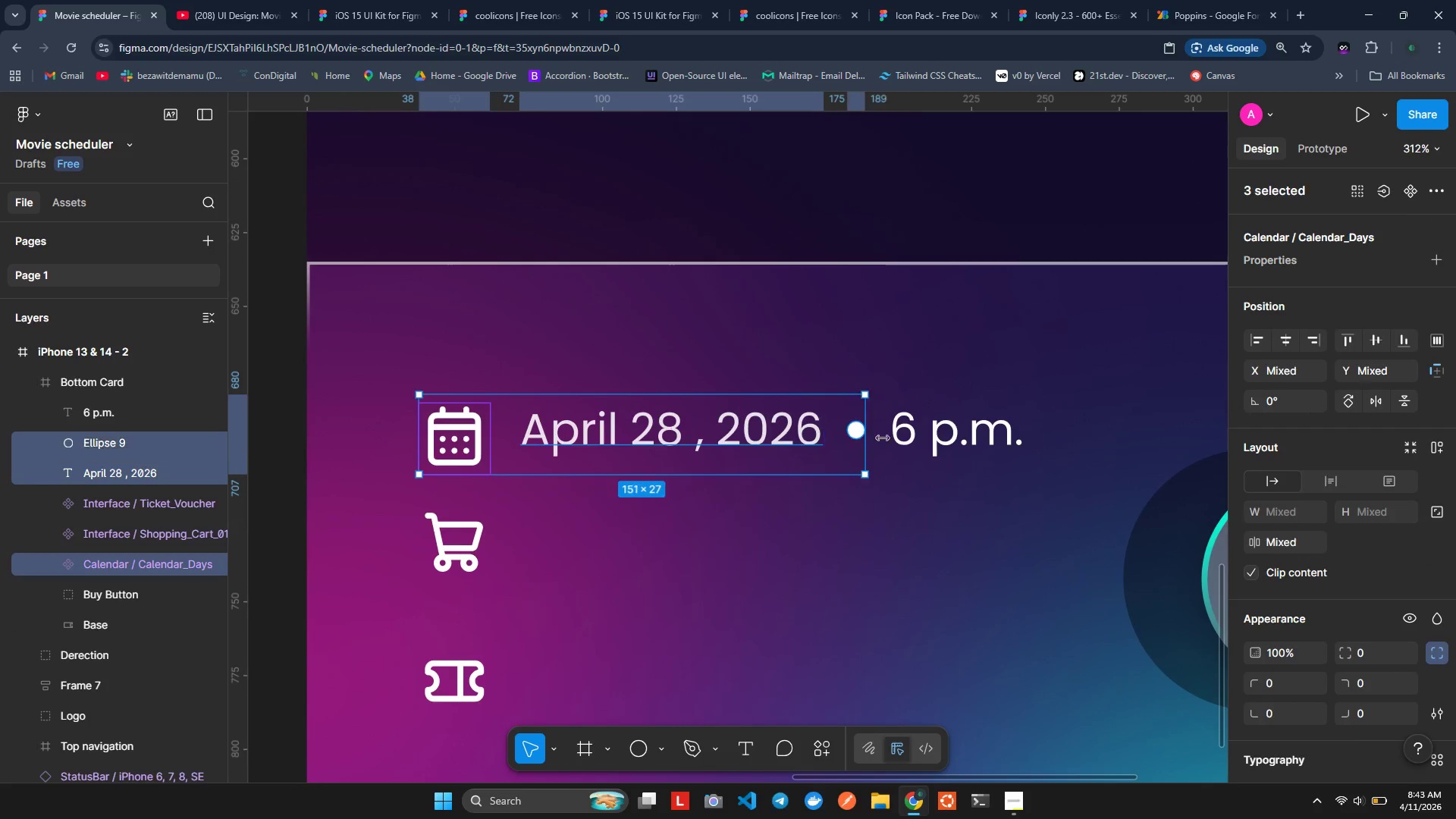 
hold_key(key=ShiftLeft, duration=0.92)
left_click([962, 444])
 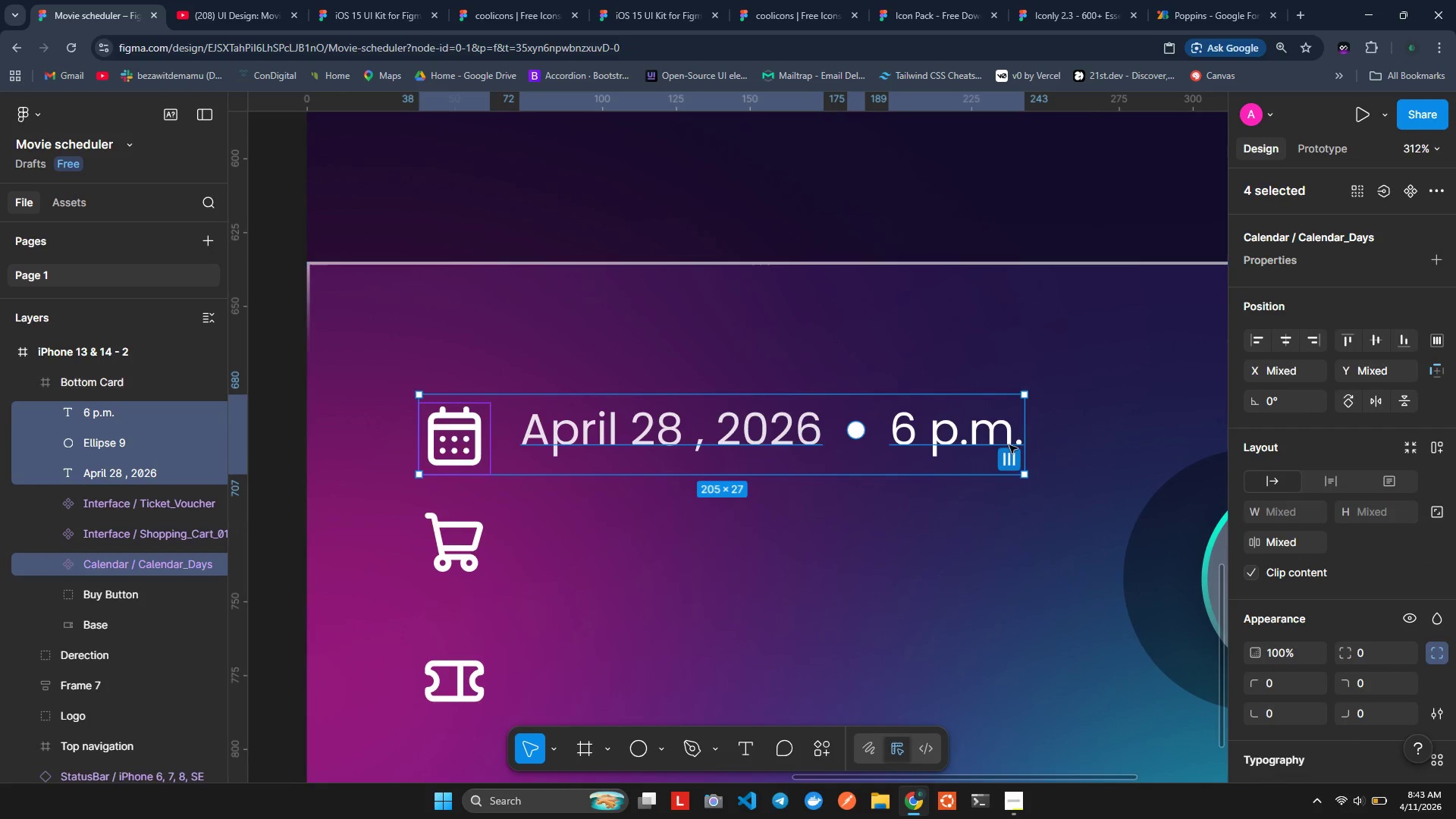 
mouse_move([930, 443])
 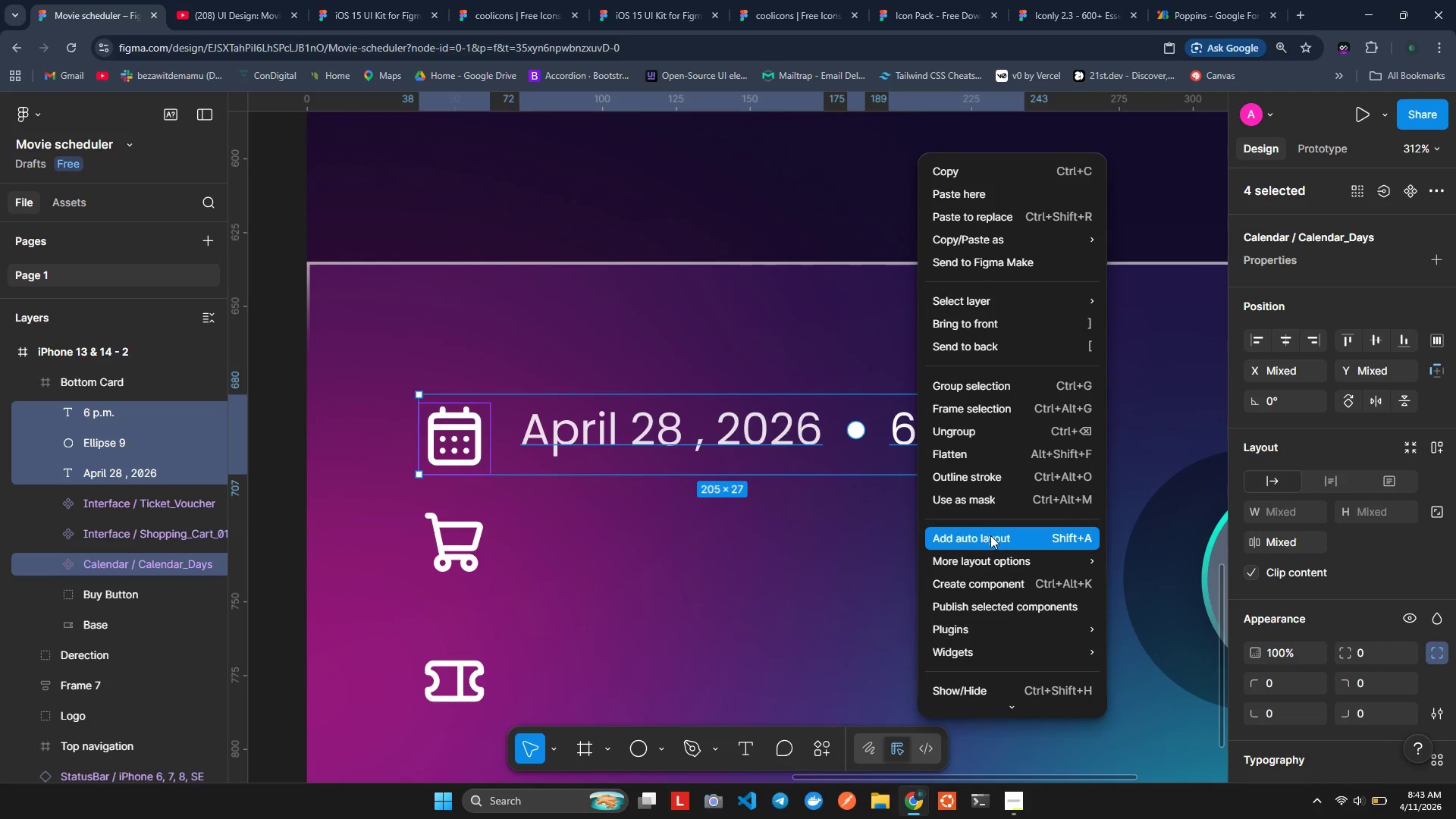 
left_click([992, 542])
 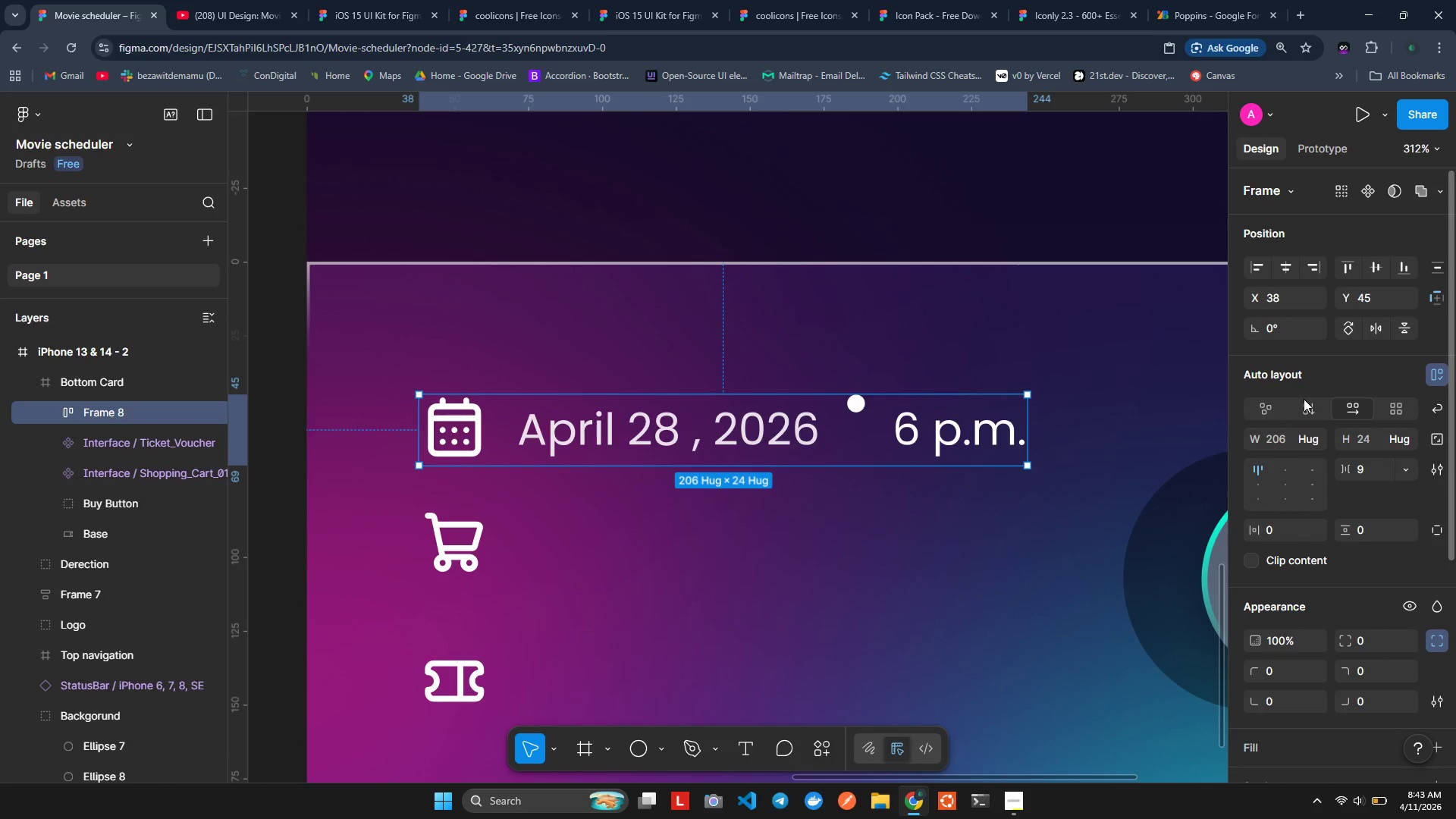 
scroll: coordinate [1304, 418], scroll_direction: down, amount: 2.0
 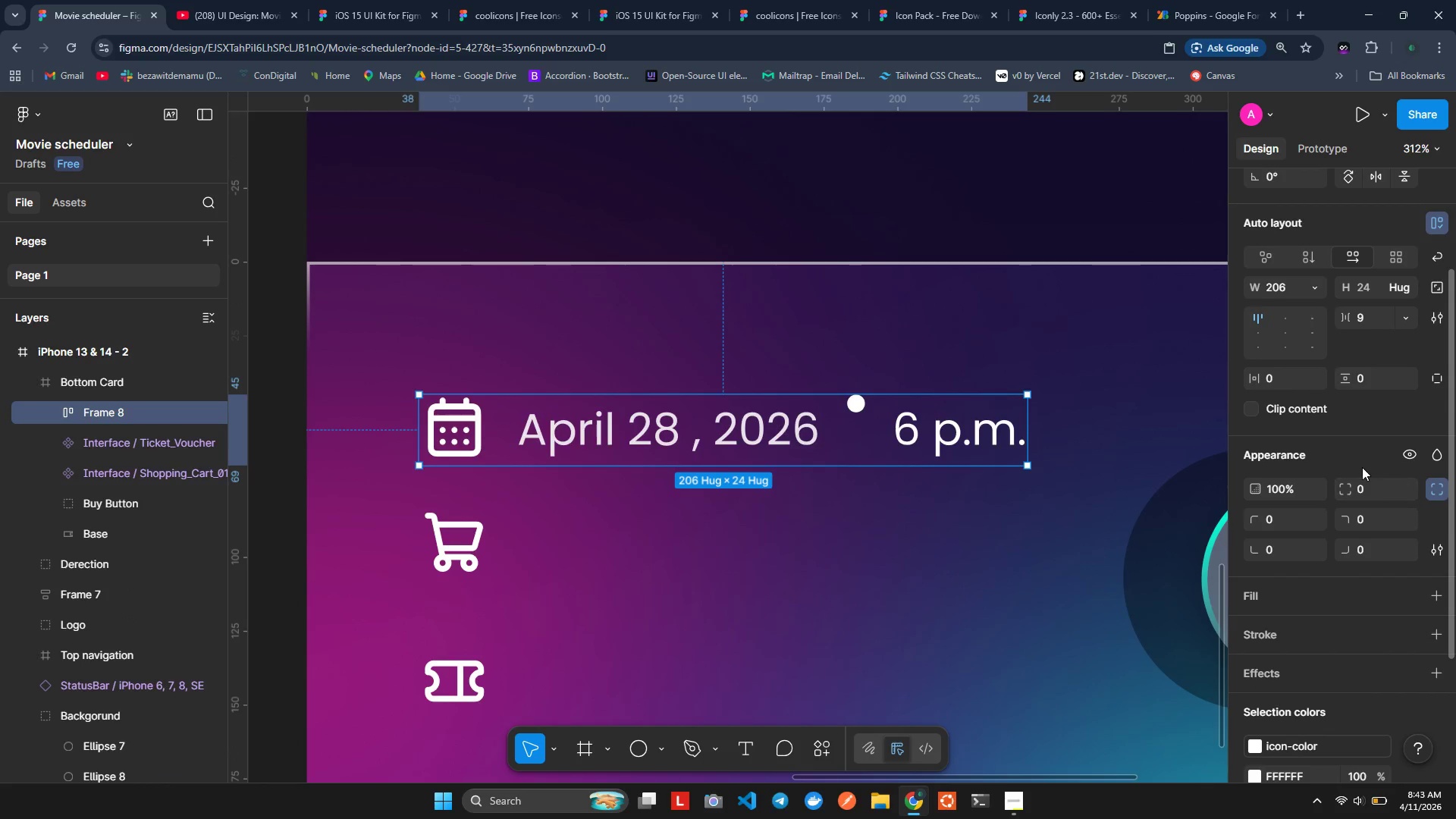 
scroll: coordinate [1298, 262], scroll_direction: up, amount: 3.0
 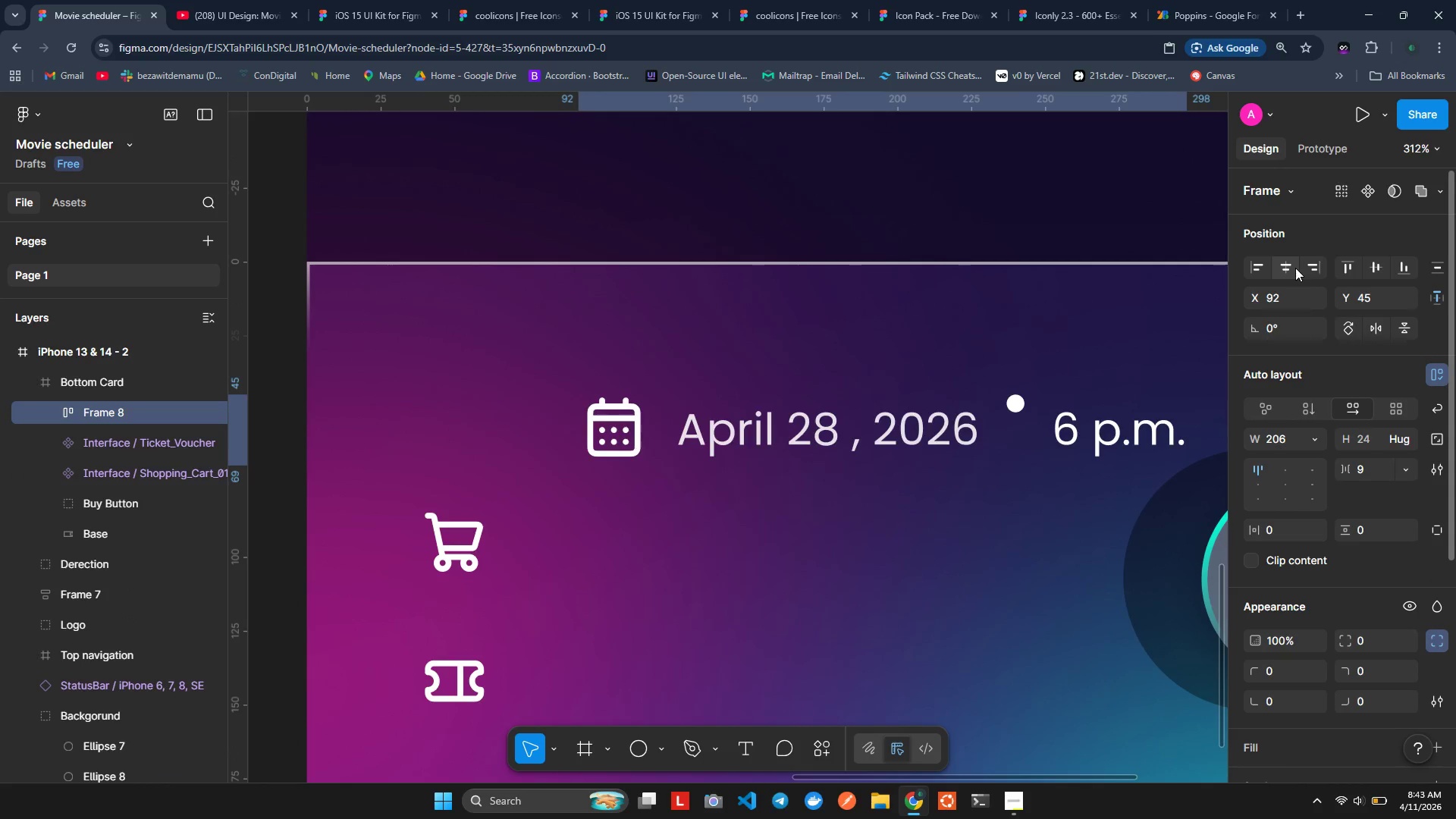 
key(Control+ControlLeft)
 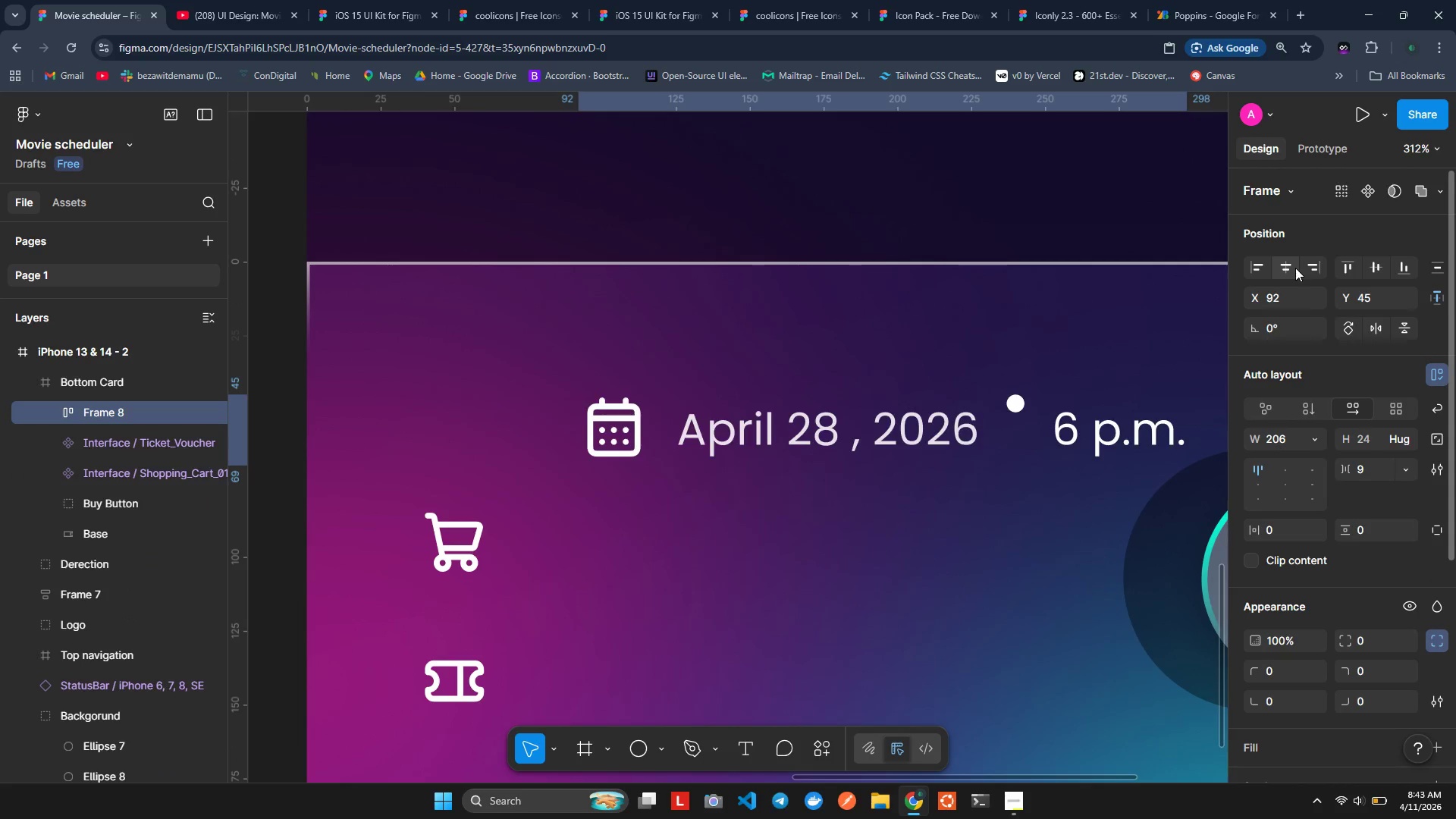 
key(Control+Z)
 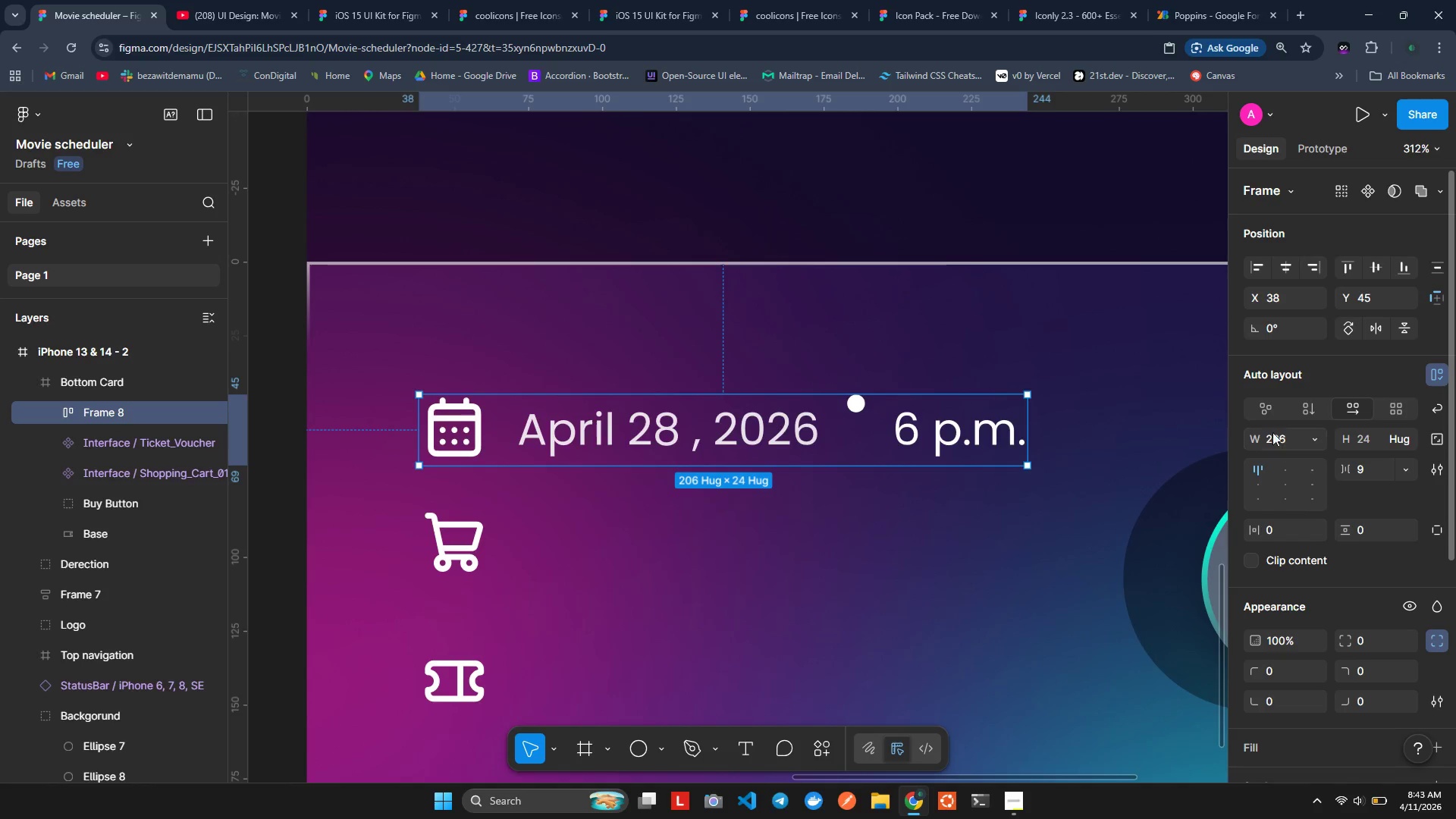 
scroll: coordinate [1316, 436], scroll_direction: down, amount: 1.0
 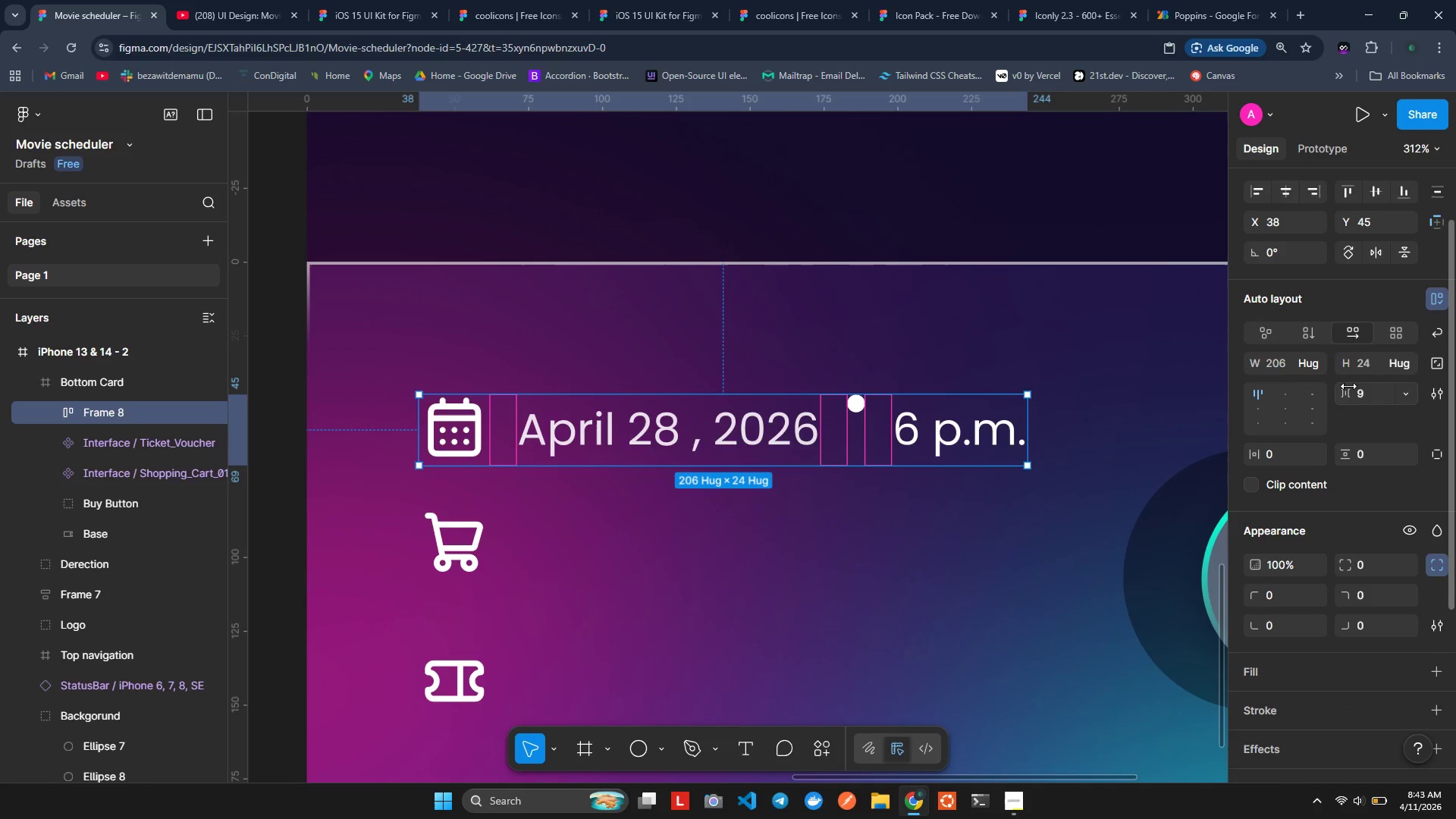 
left_click([1364, 394])
 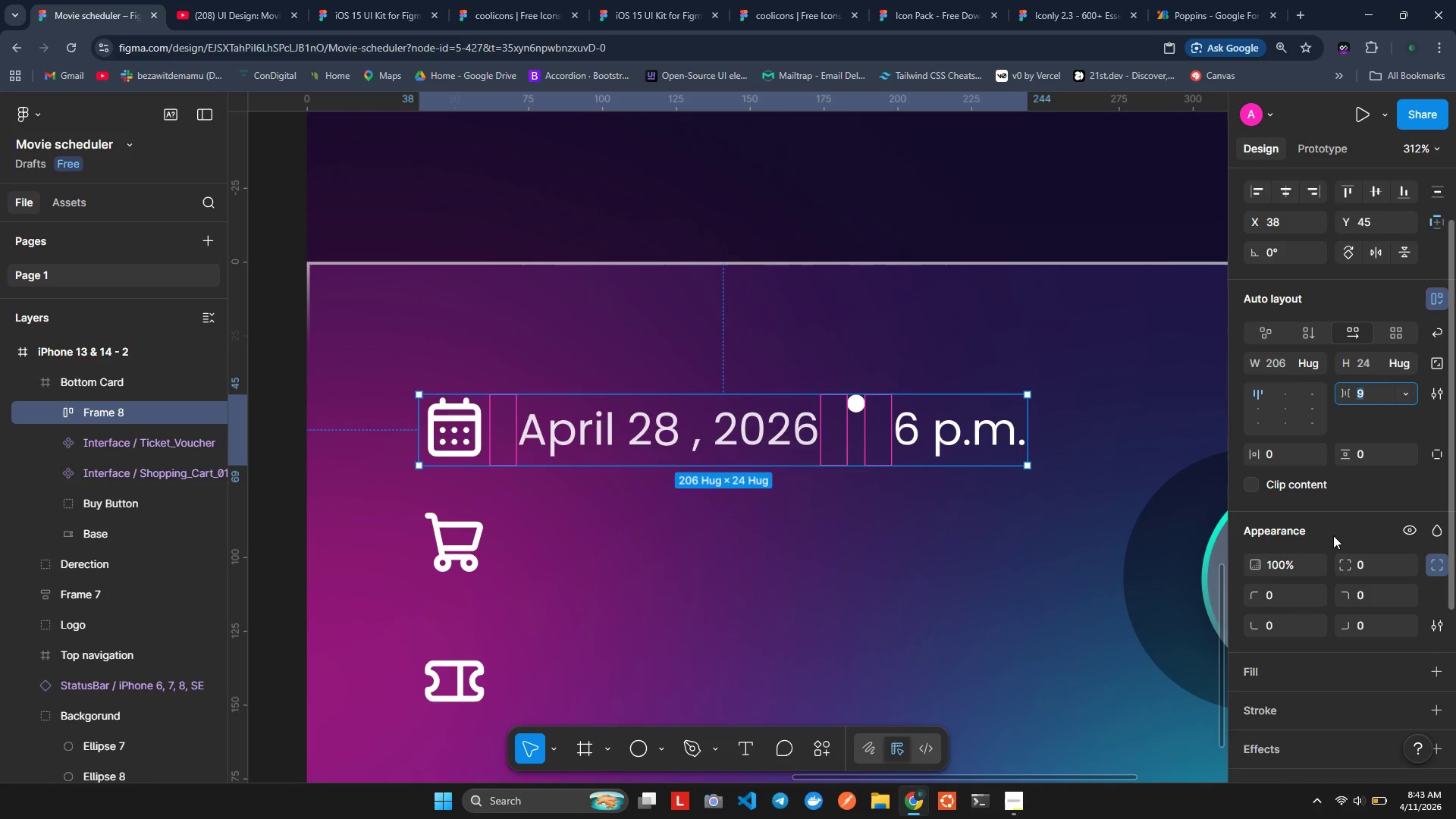 
wait(33.03)
 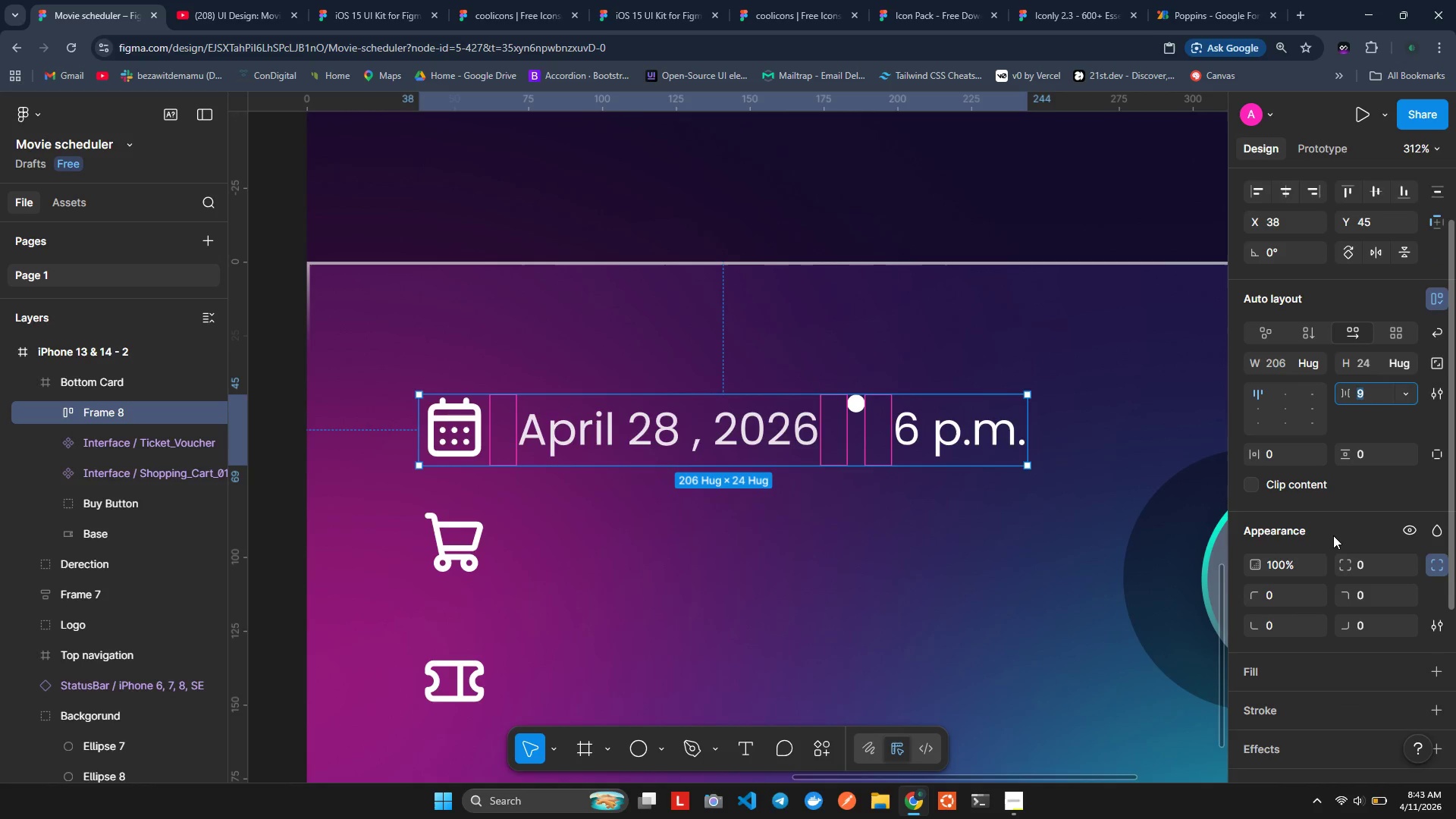 
left_click([1364, 401])
 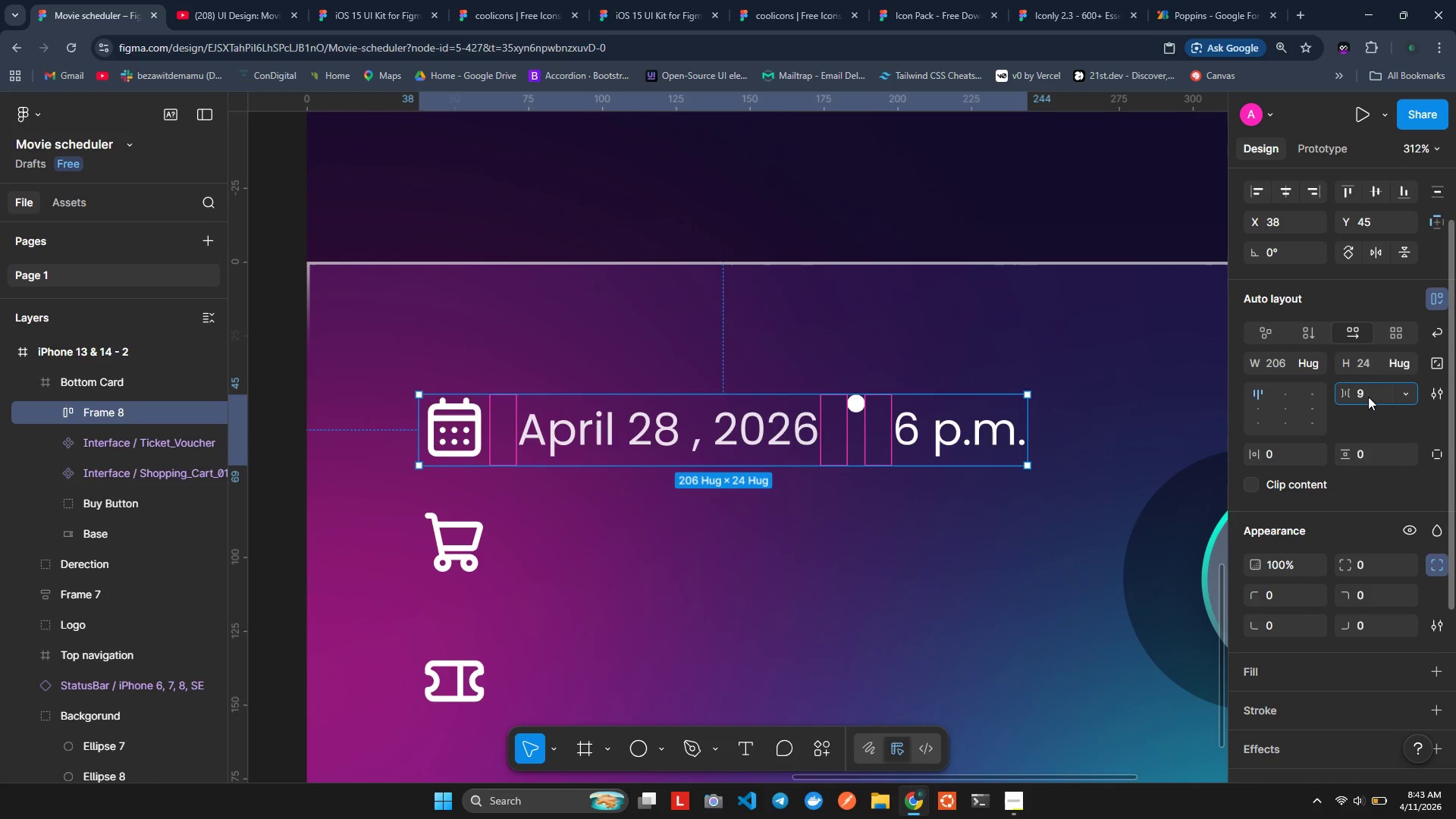 
double_click([1368, 397])
 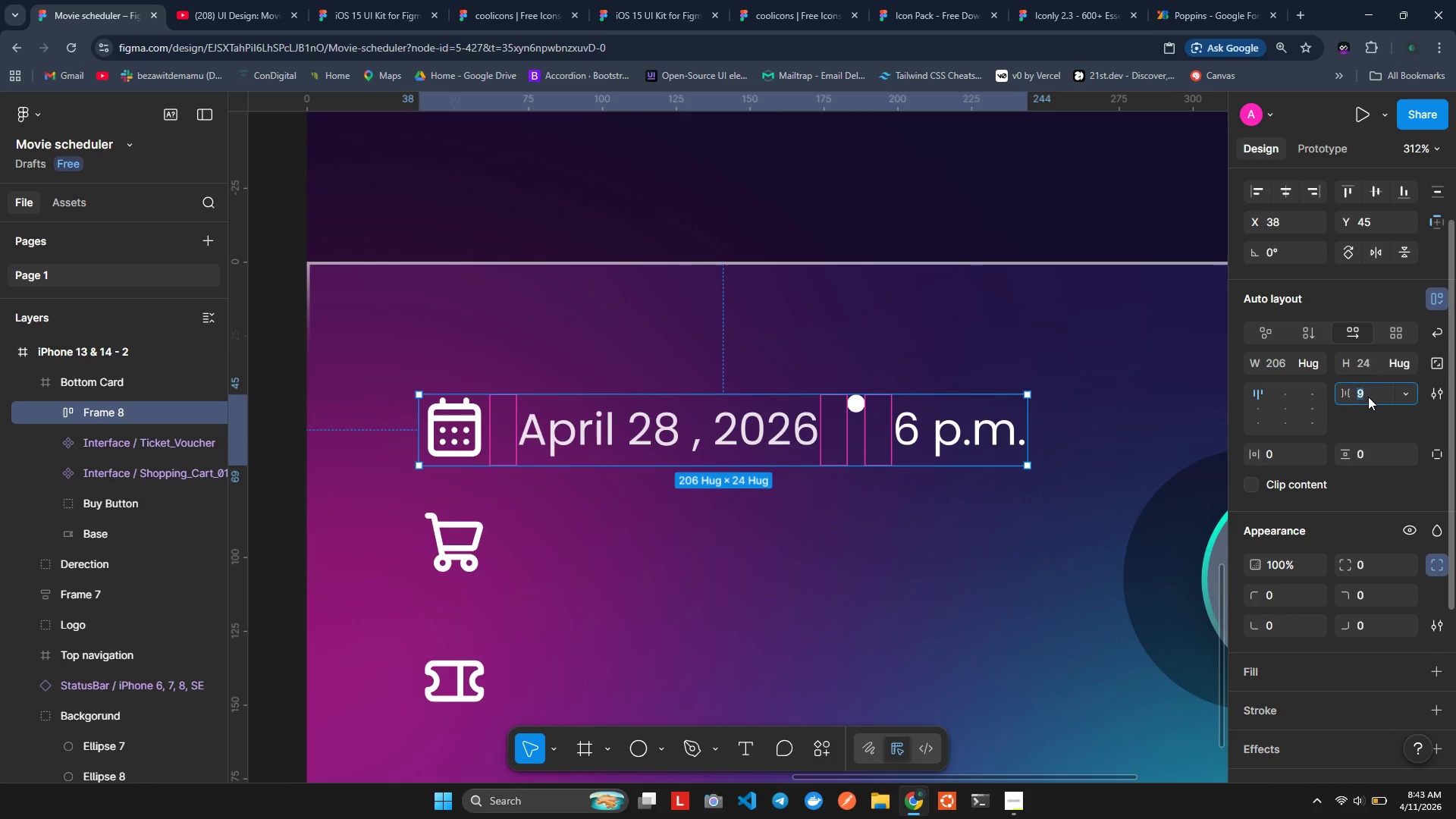 
type(10)
 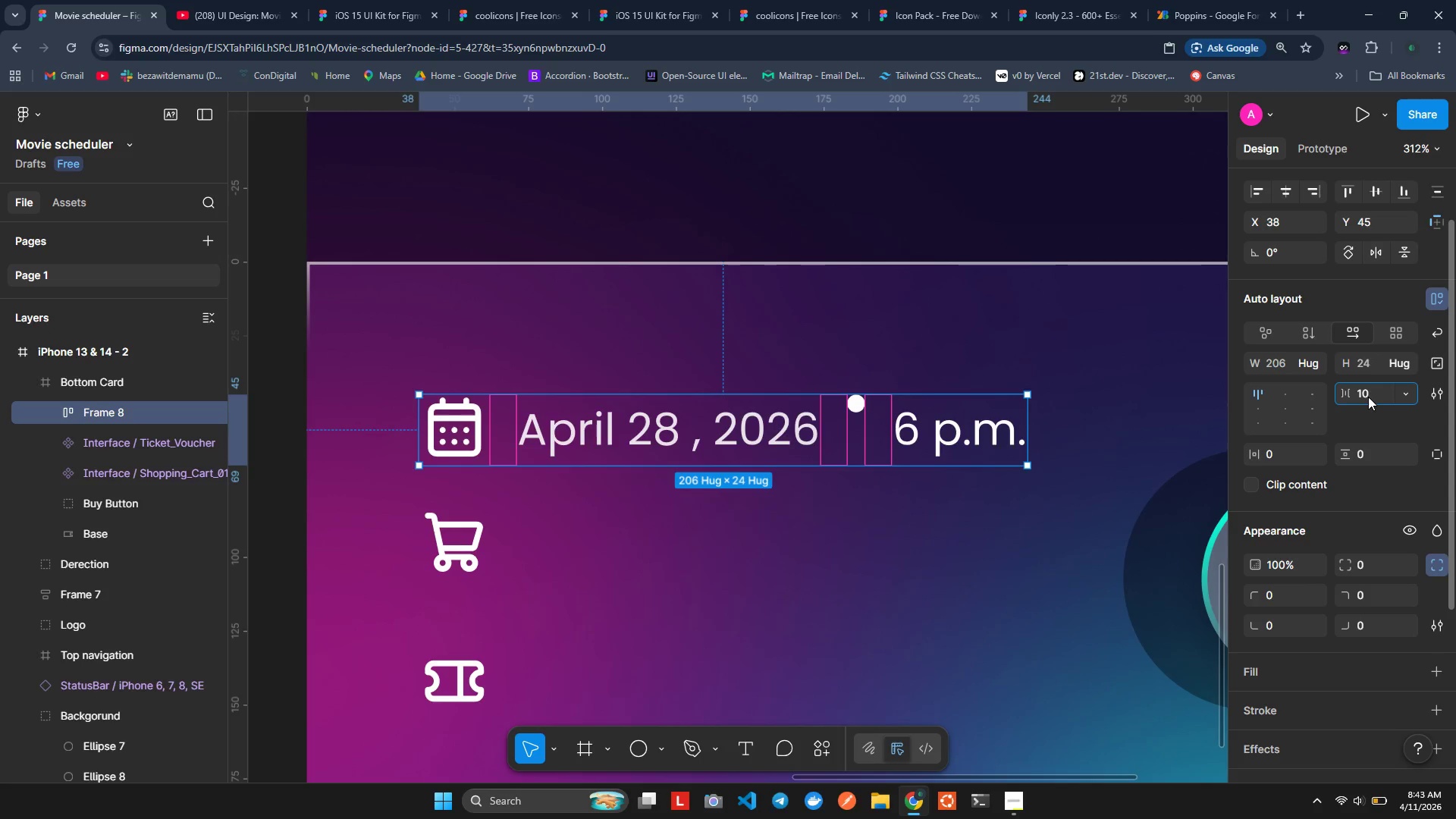 
key(Enter)
 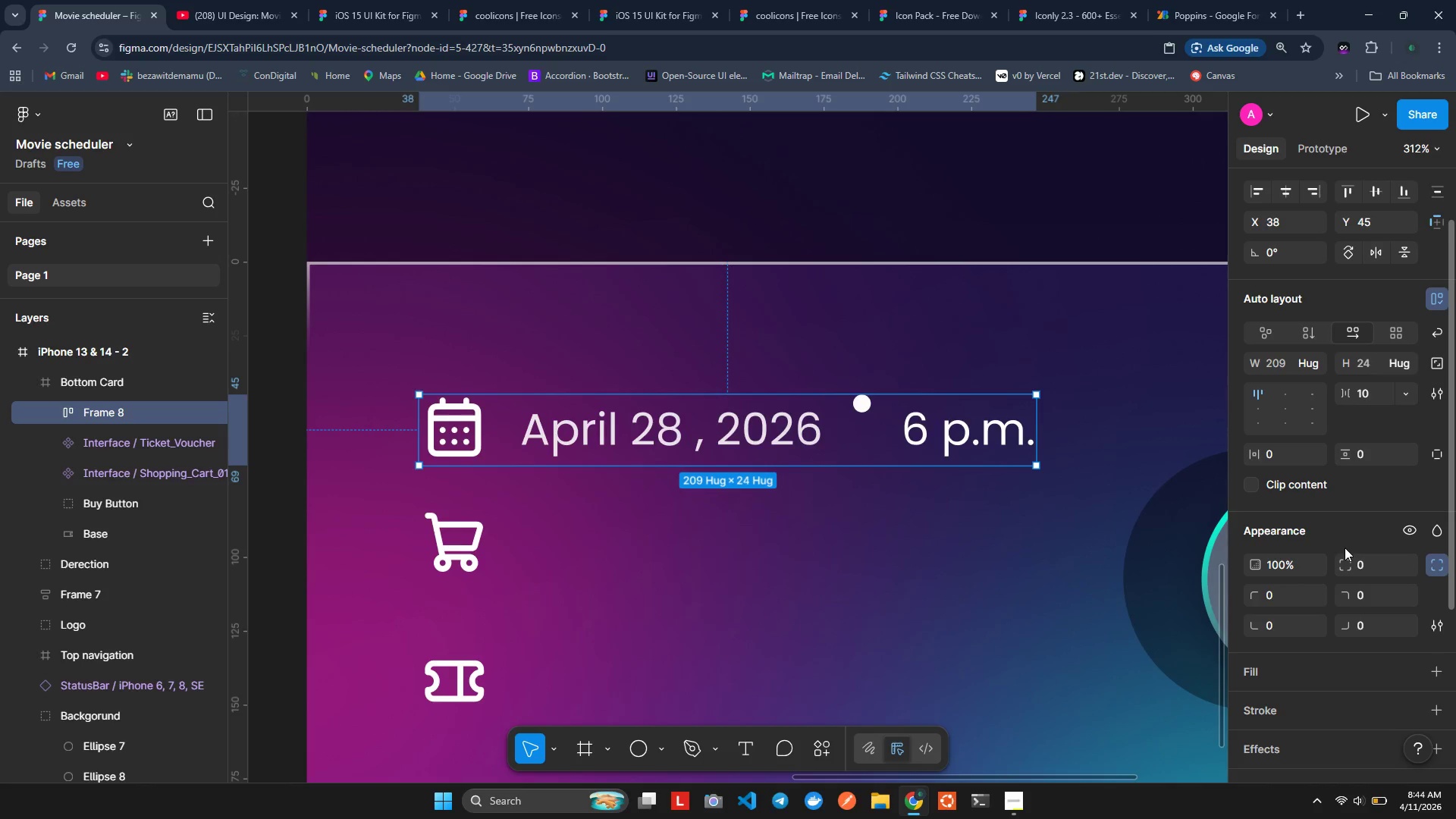 
wait(14.09)
 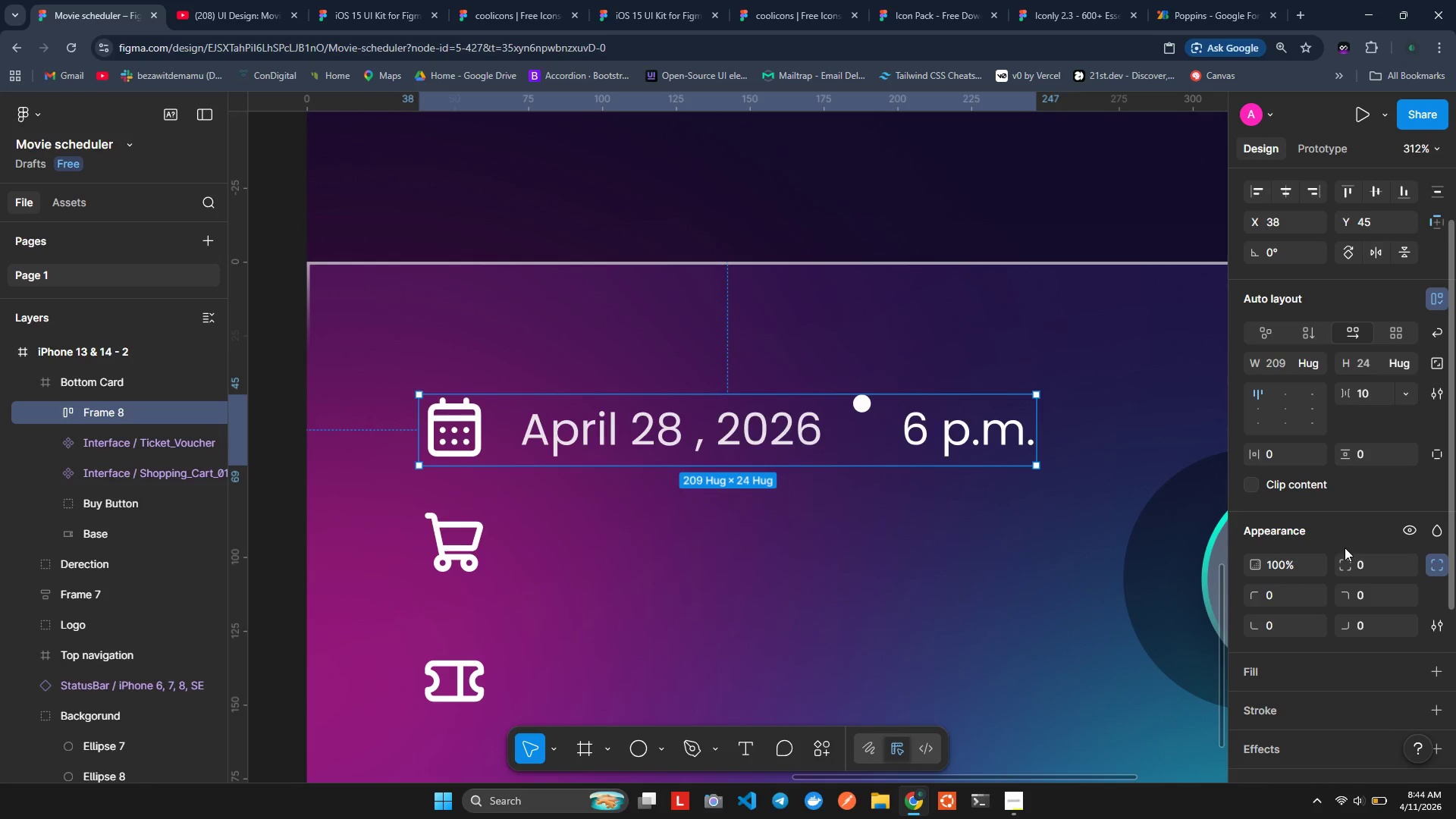 
left_click_drag(start_coordinate=[1225, 375], to_coordinate=[1197, 374])
 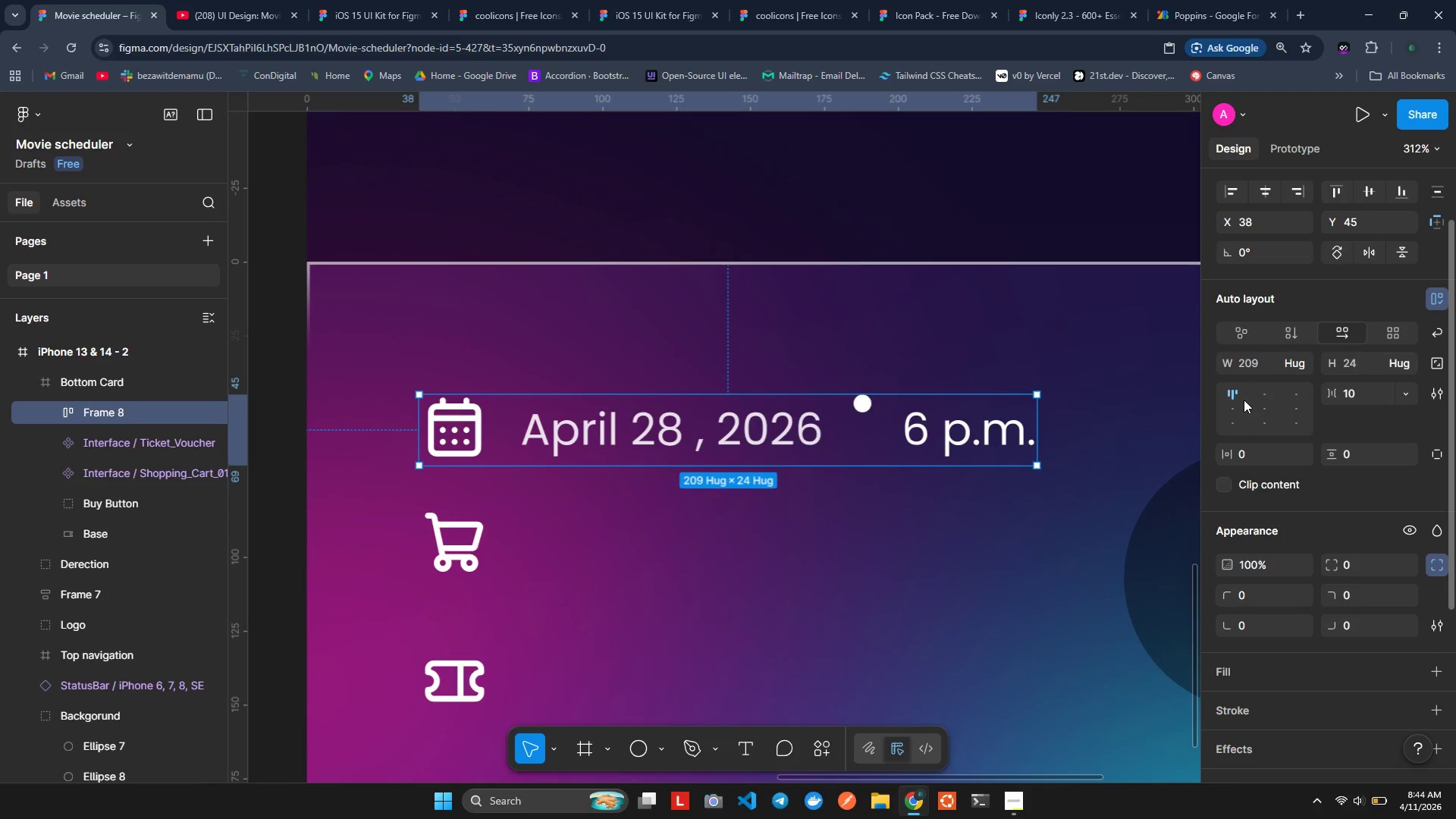 
left_click([1238, 400])
 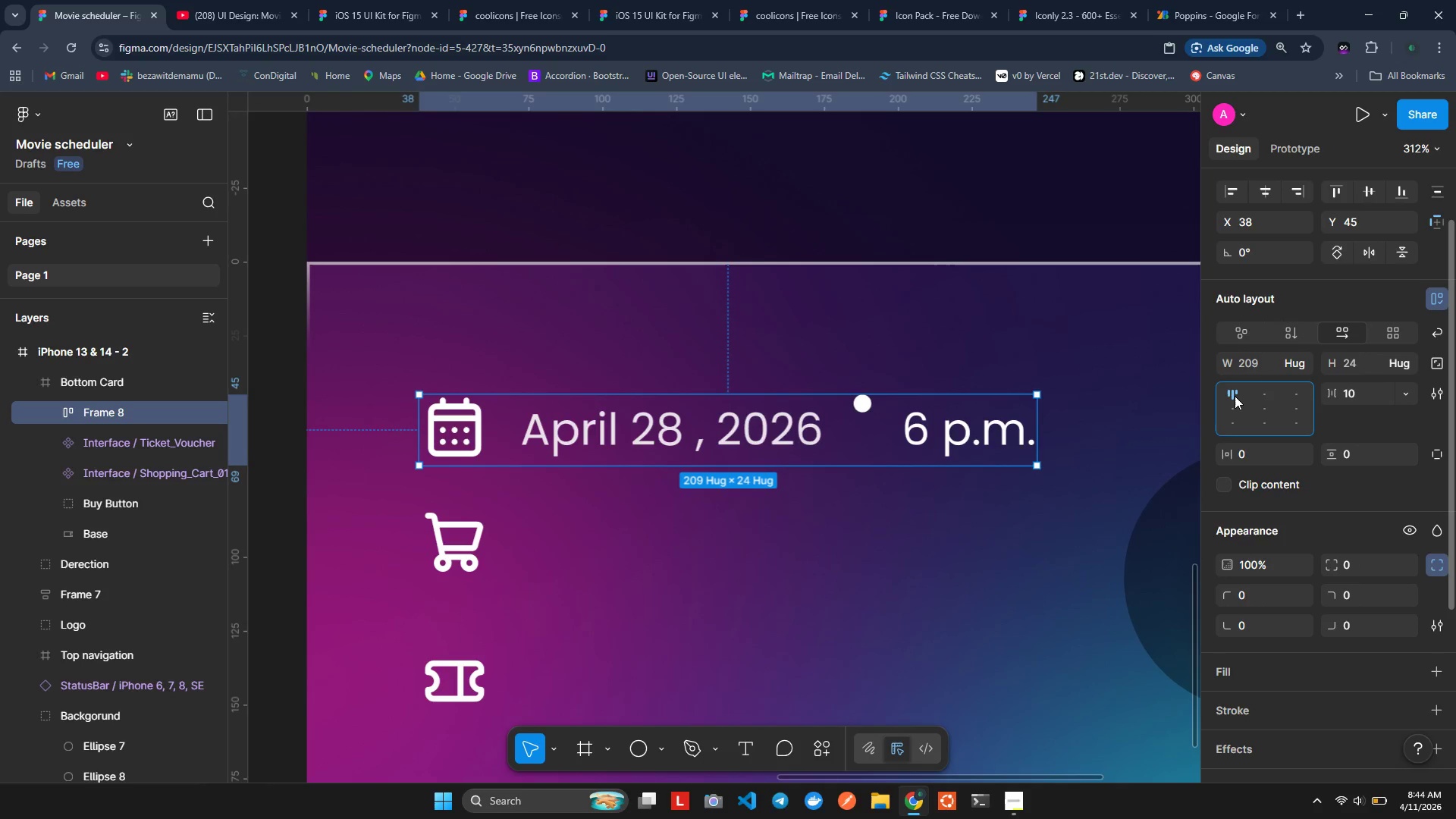 
double_click([1235, 396])
 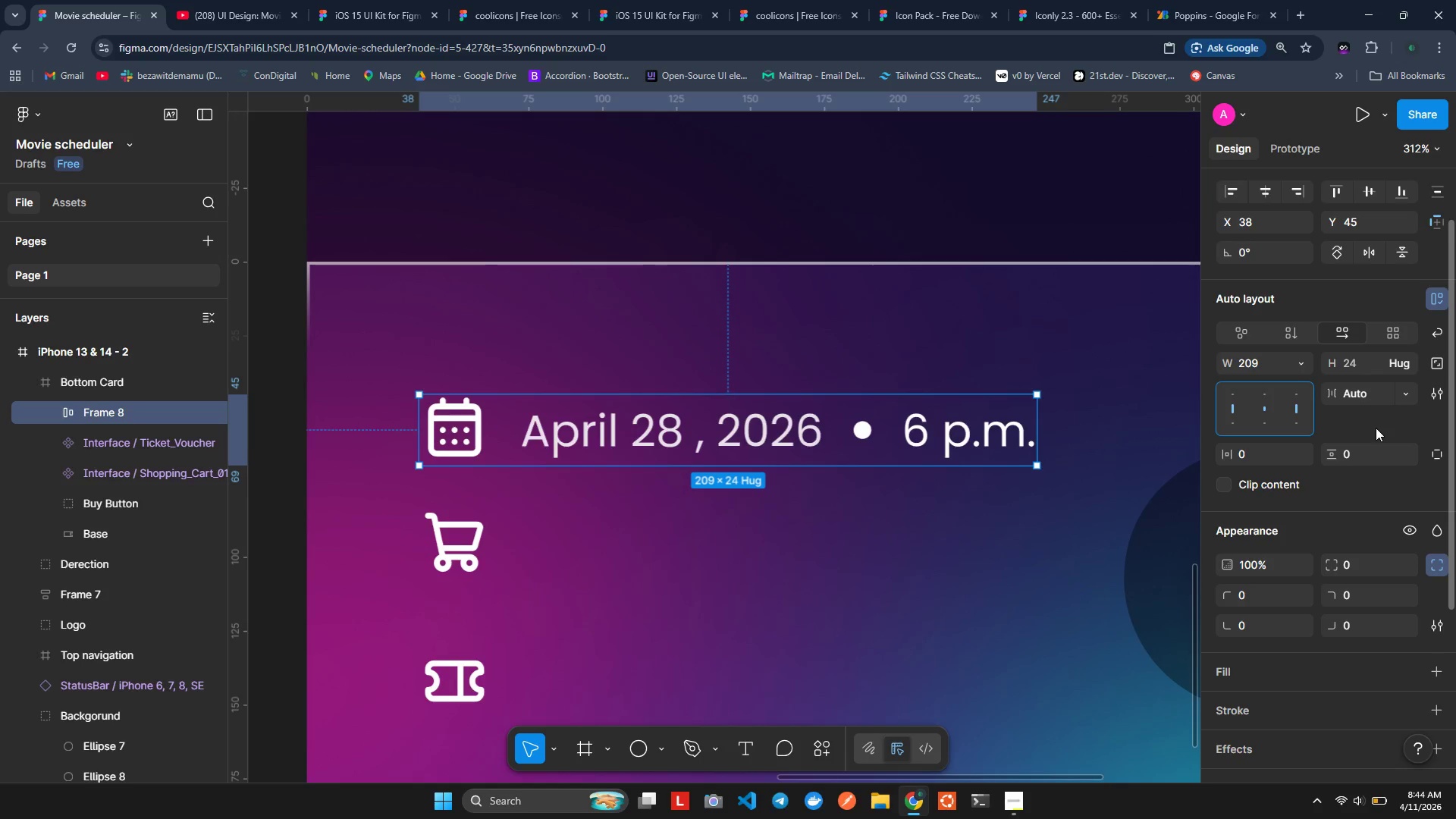 
wait(16.38)
 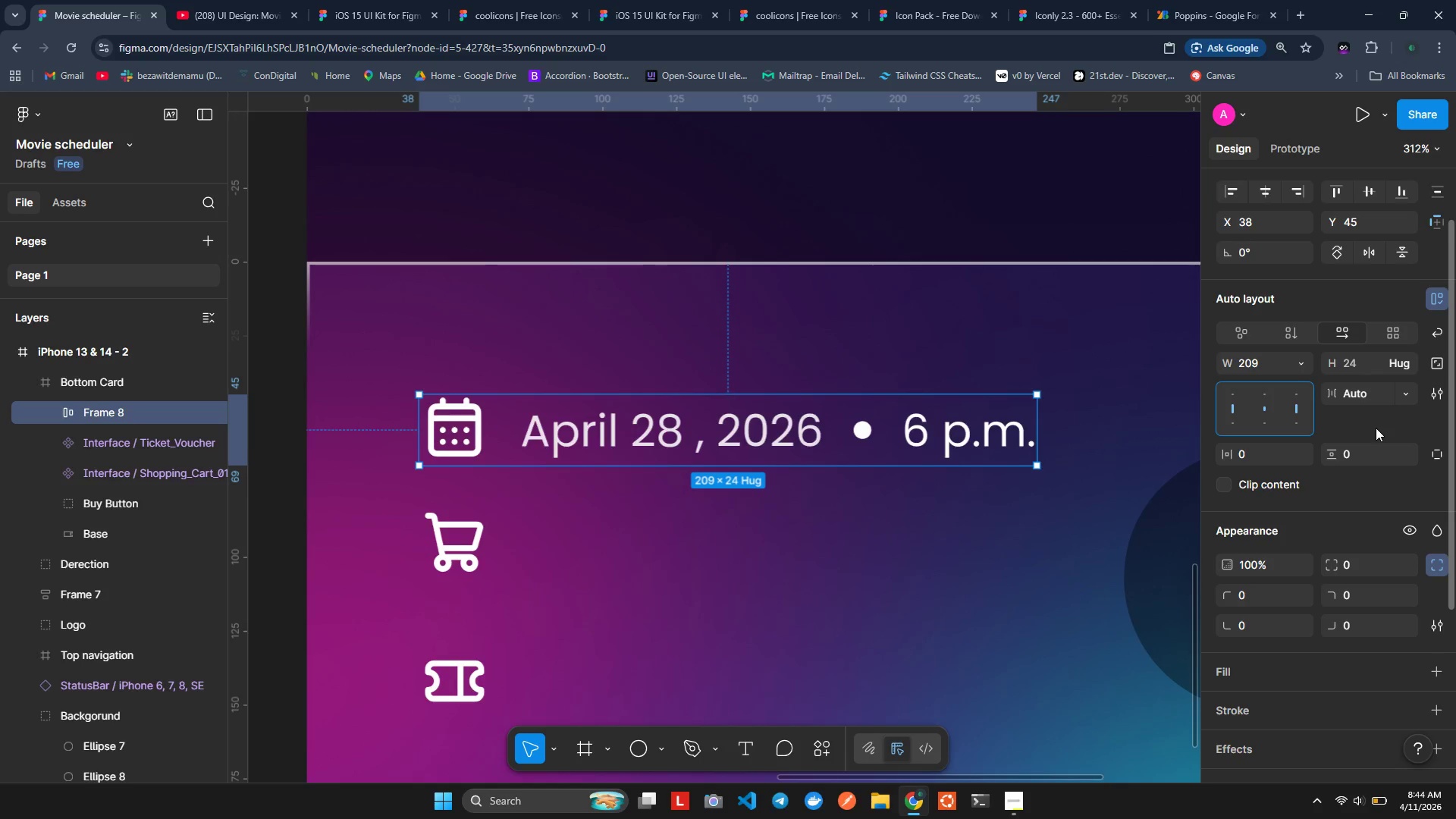 
key(Control+ControlLeft)
 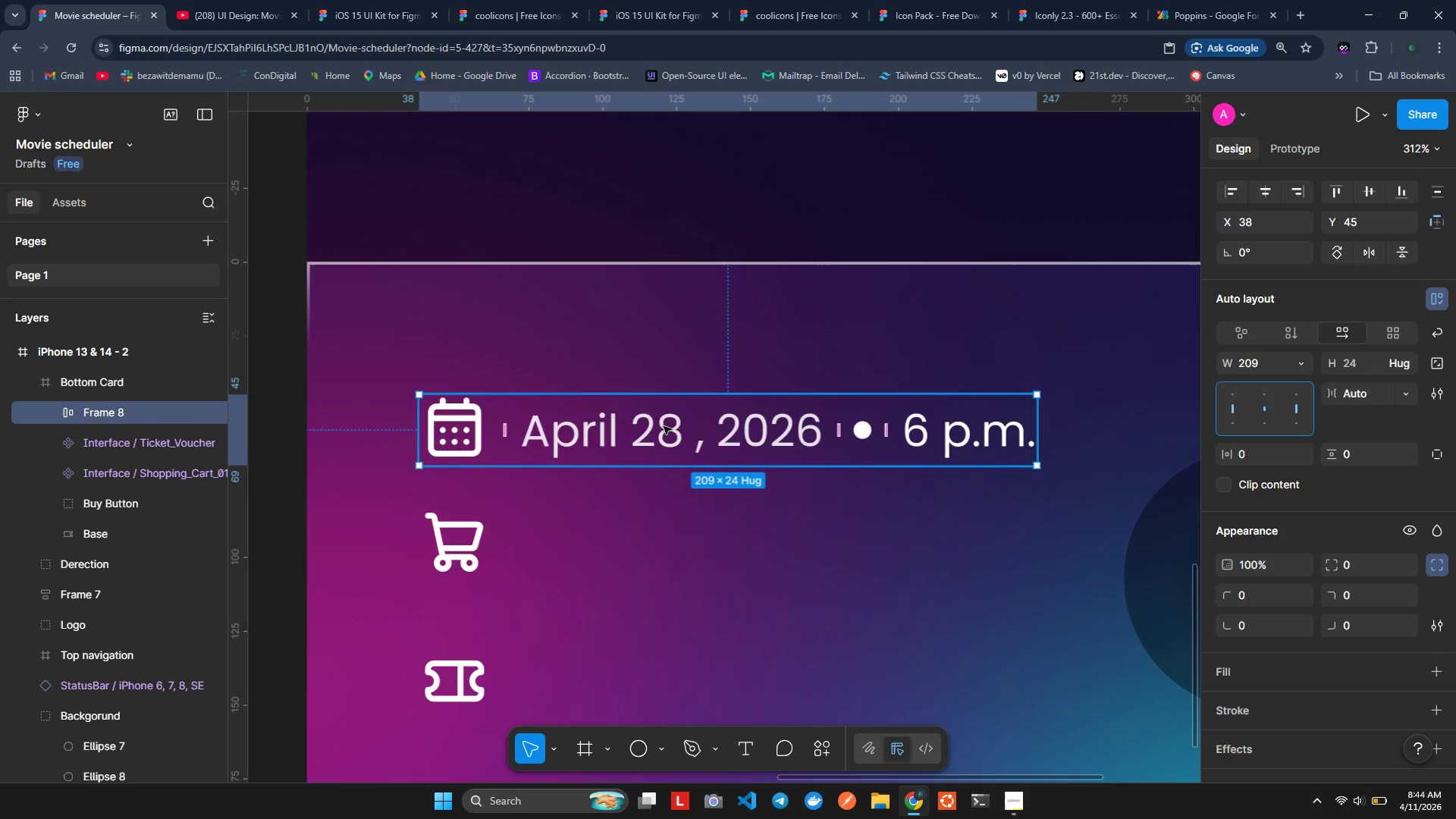 
key(Control+D)
 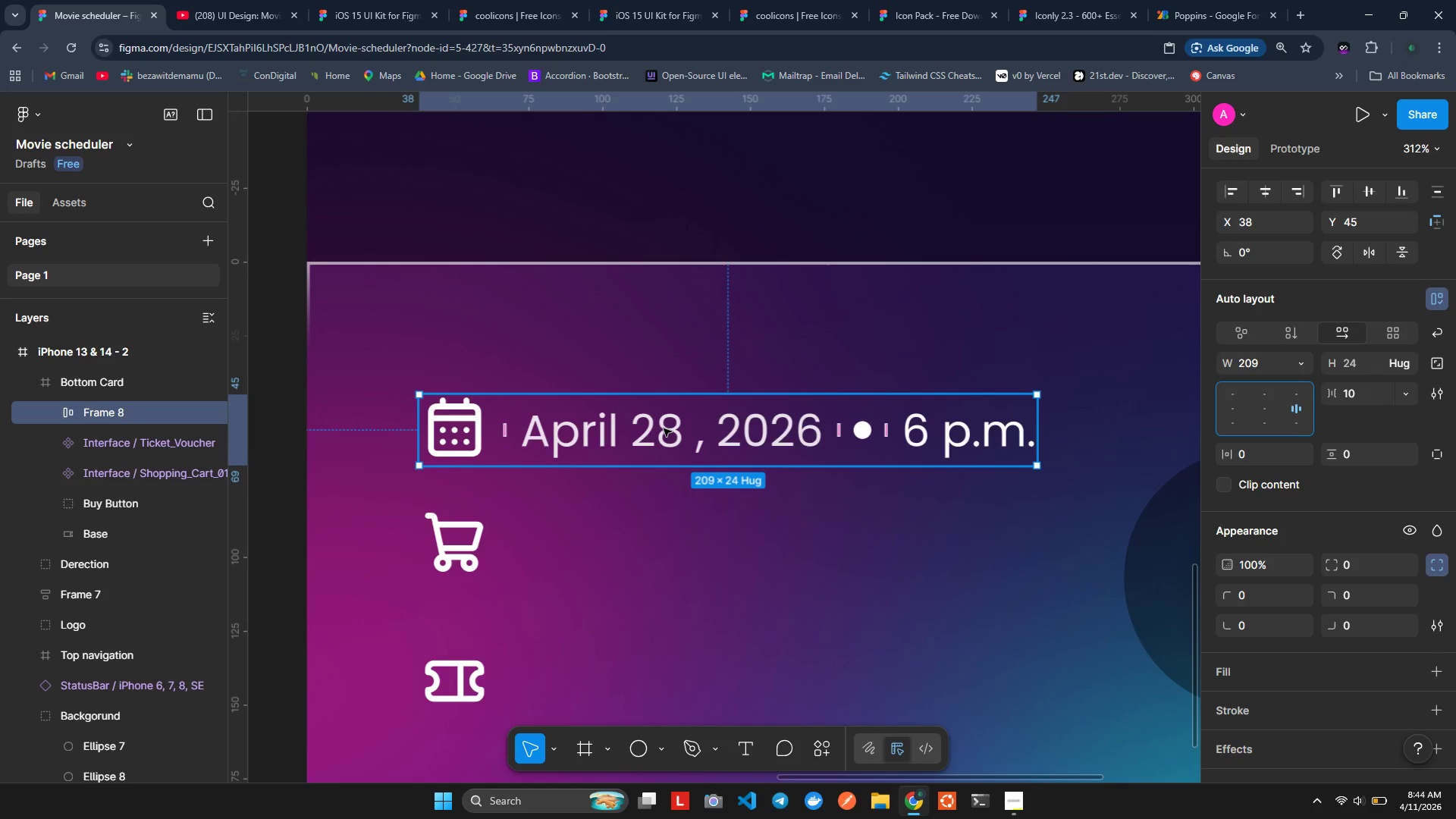 
left_click_drag(start_coordinate=[664, 428], to_coordinate=[664, 466])
 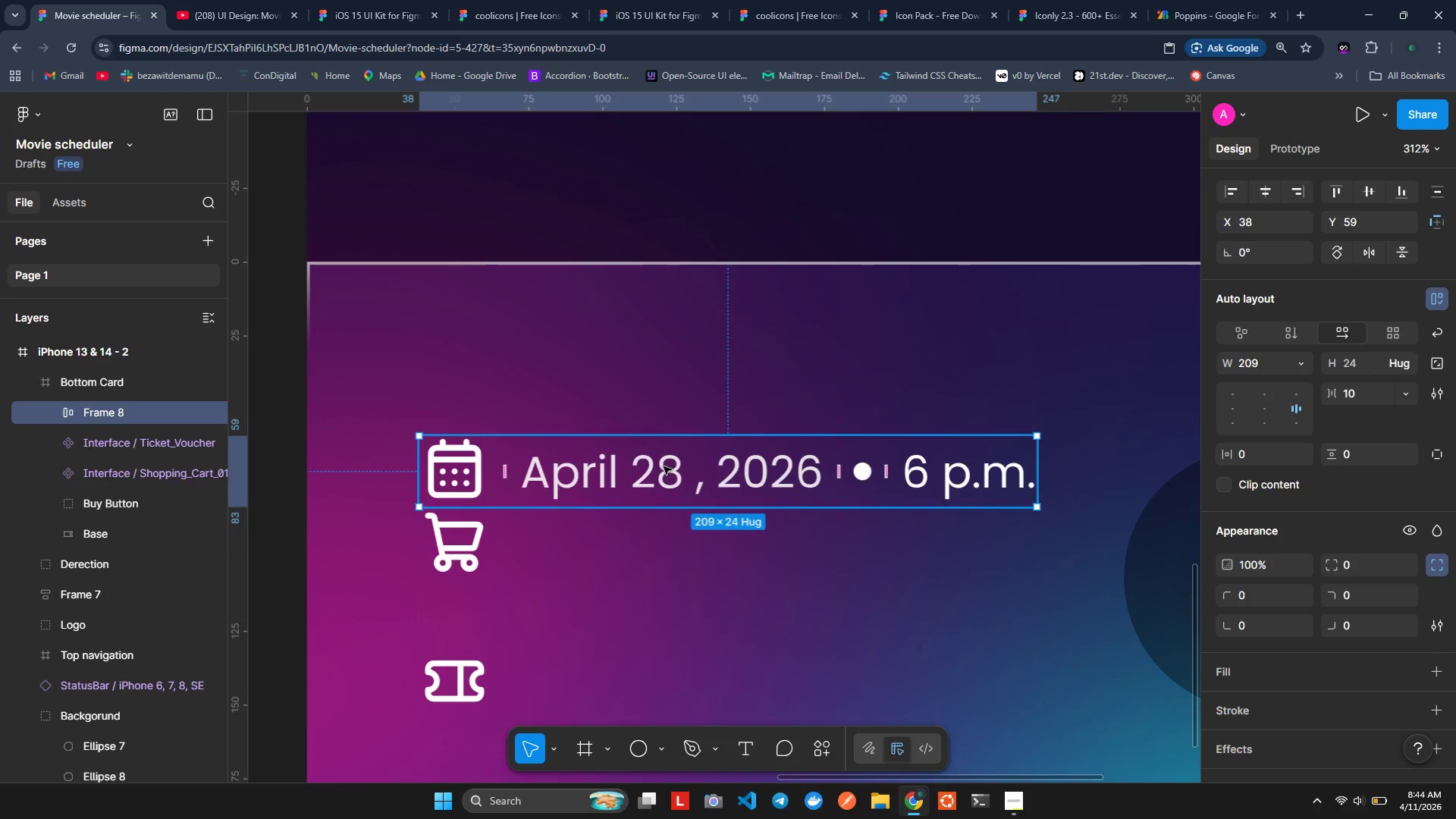 
key(Control+Z)
 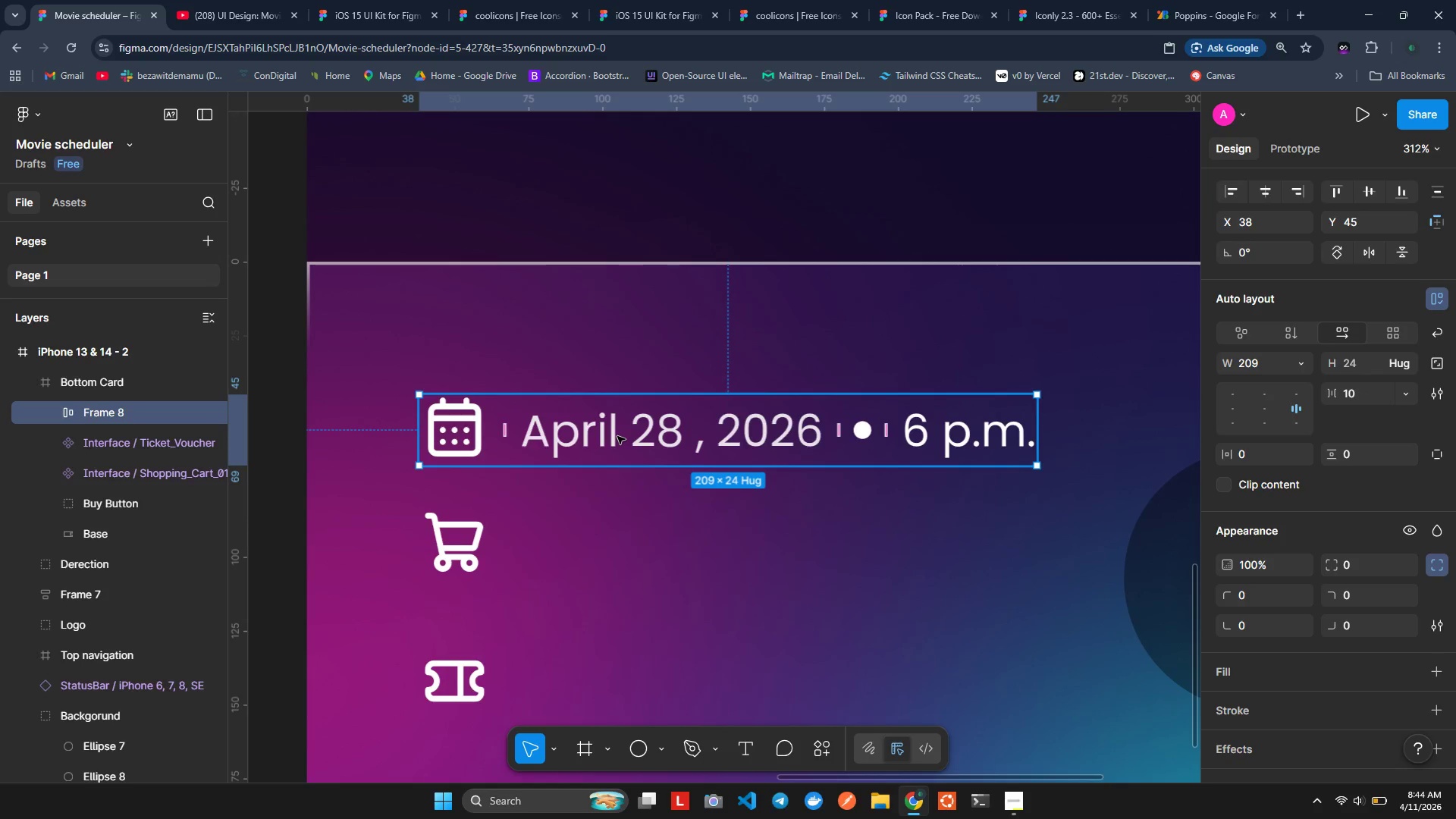 
key(Control+D)
 